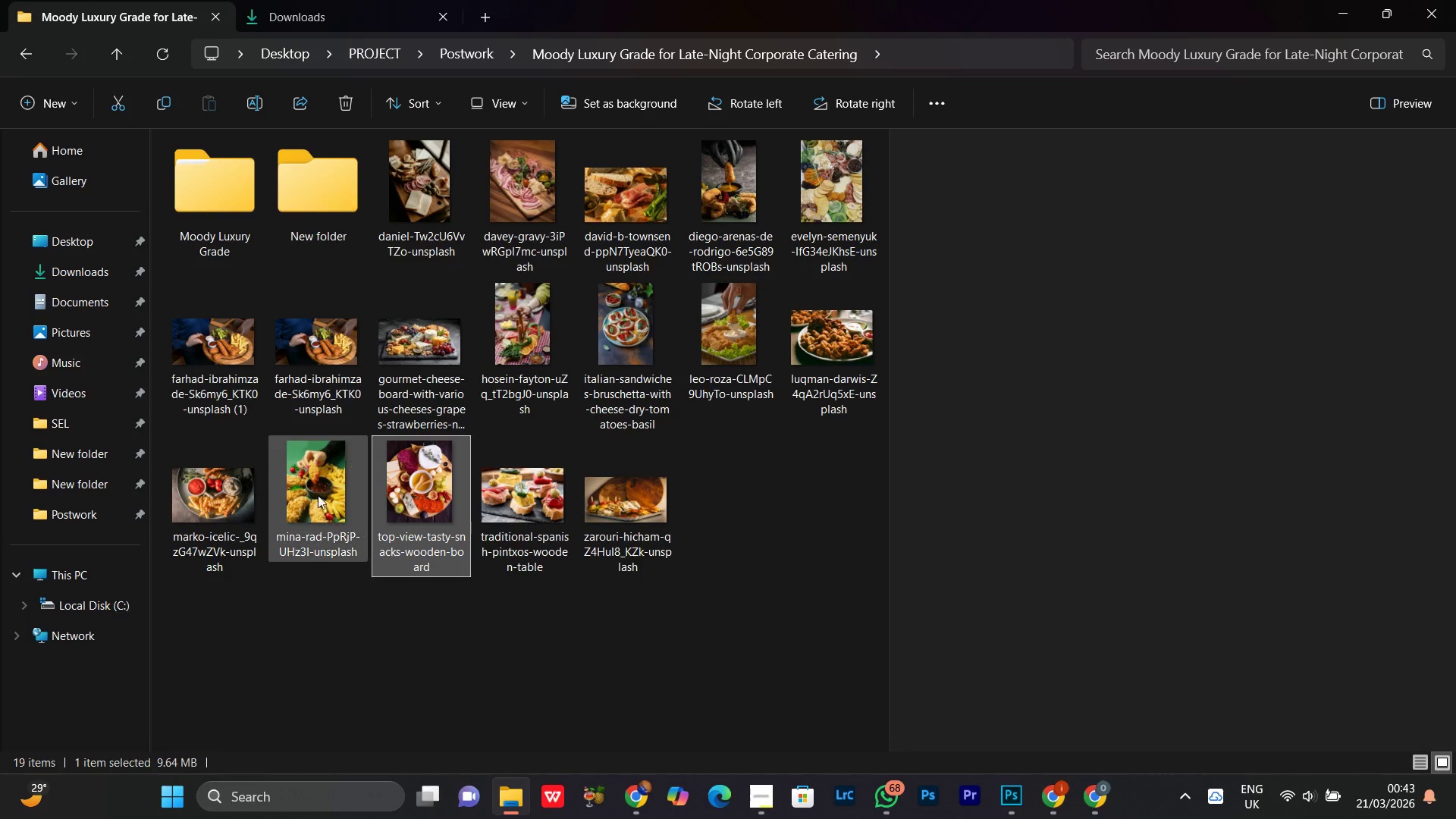 
left_click([306, 486])
 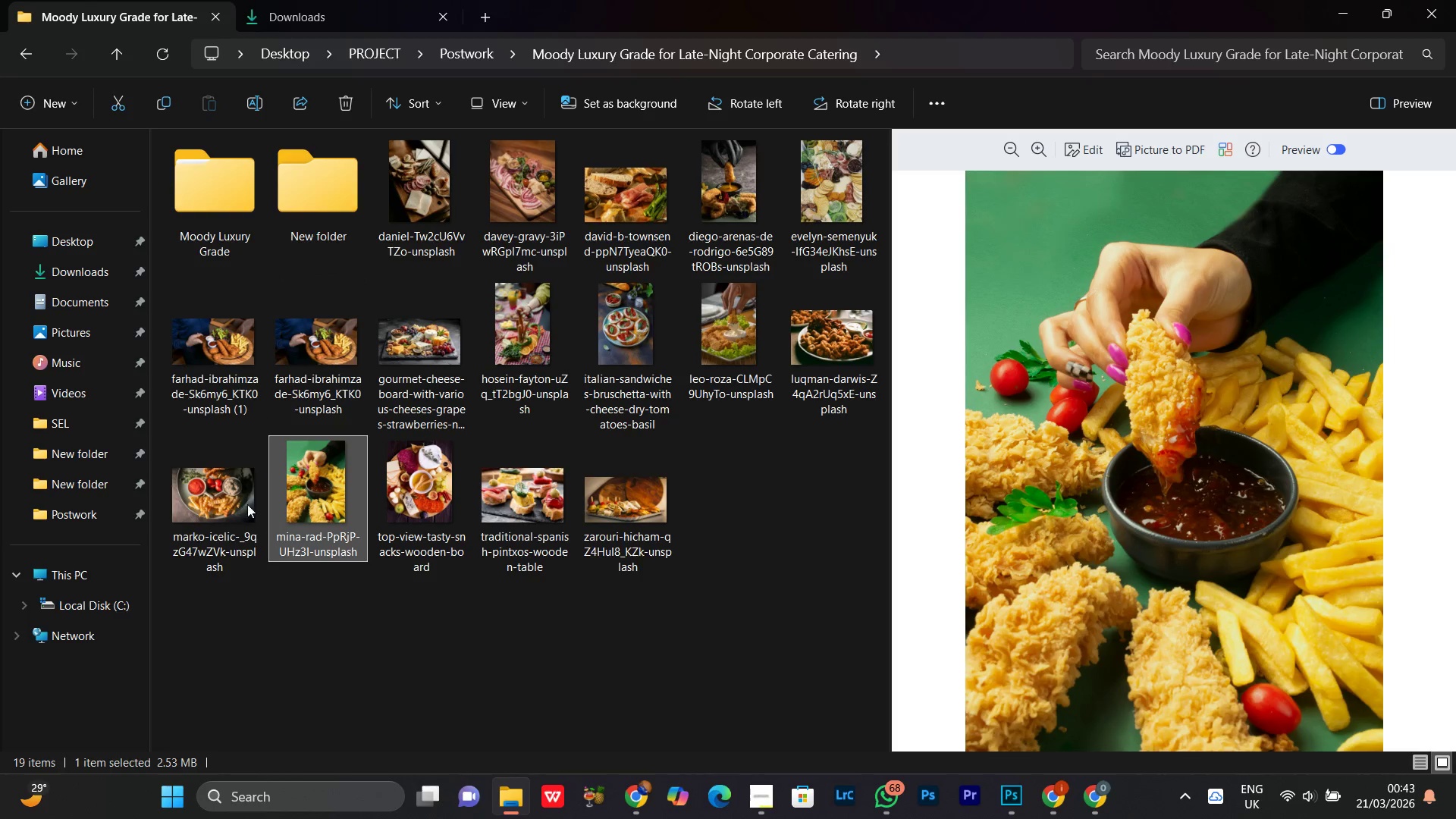 
left_click([217, 461])
 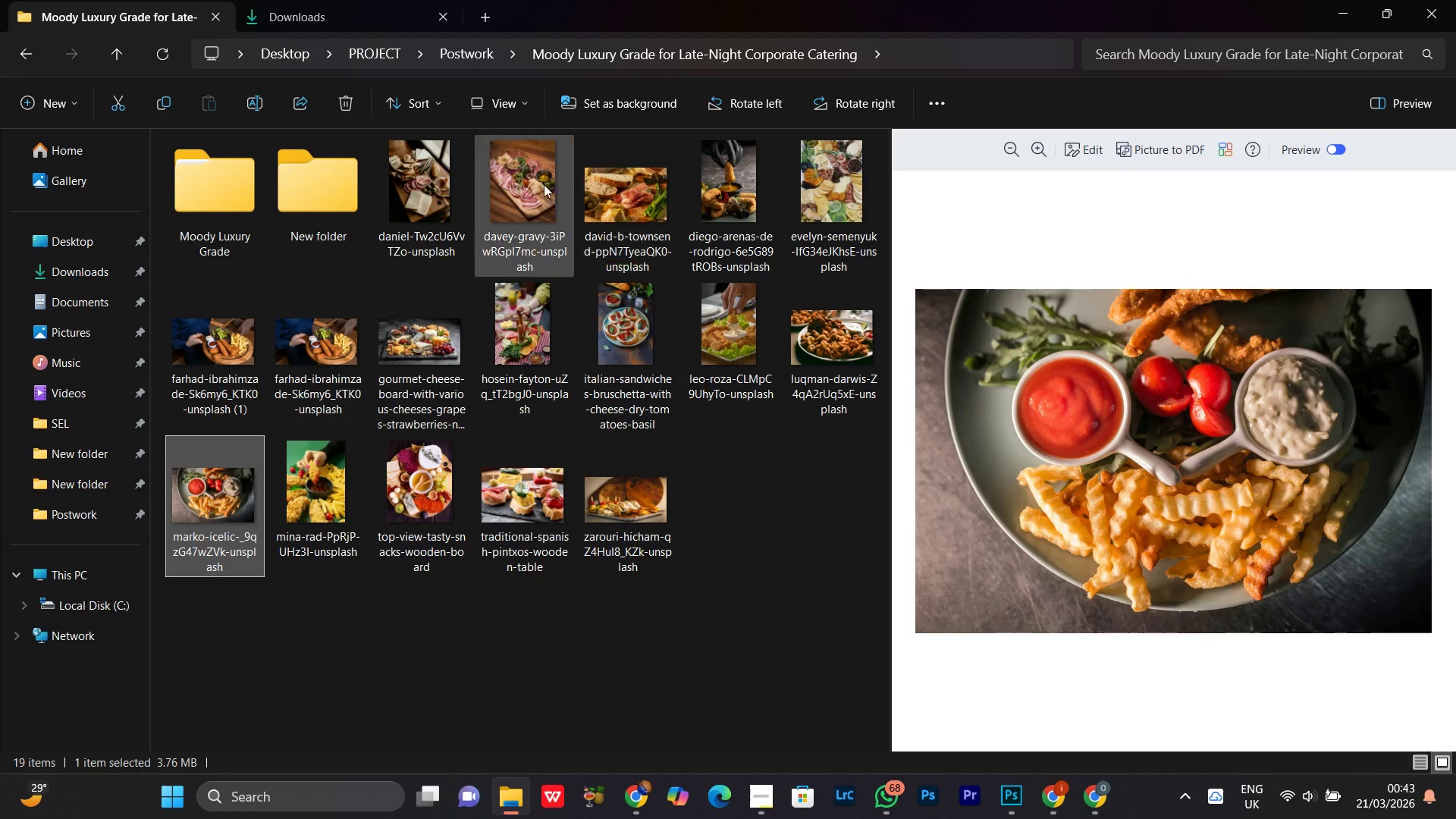 
left_click([453, 164])
 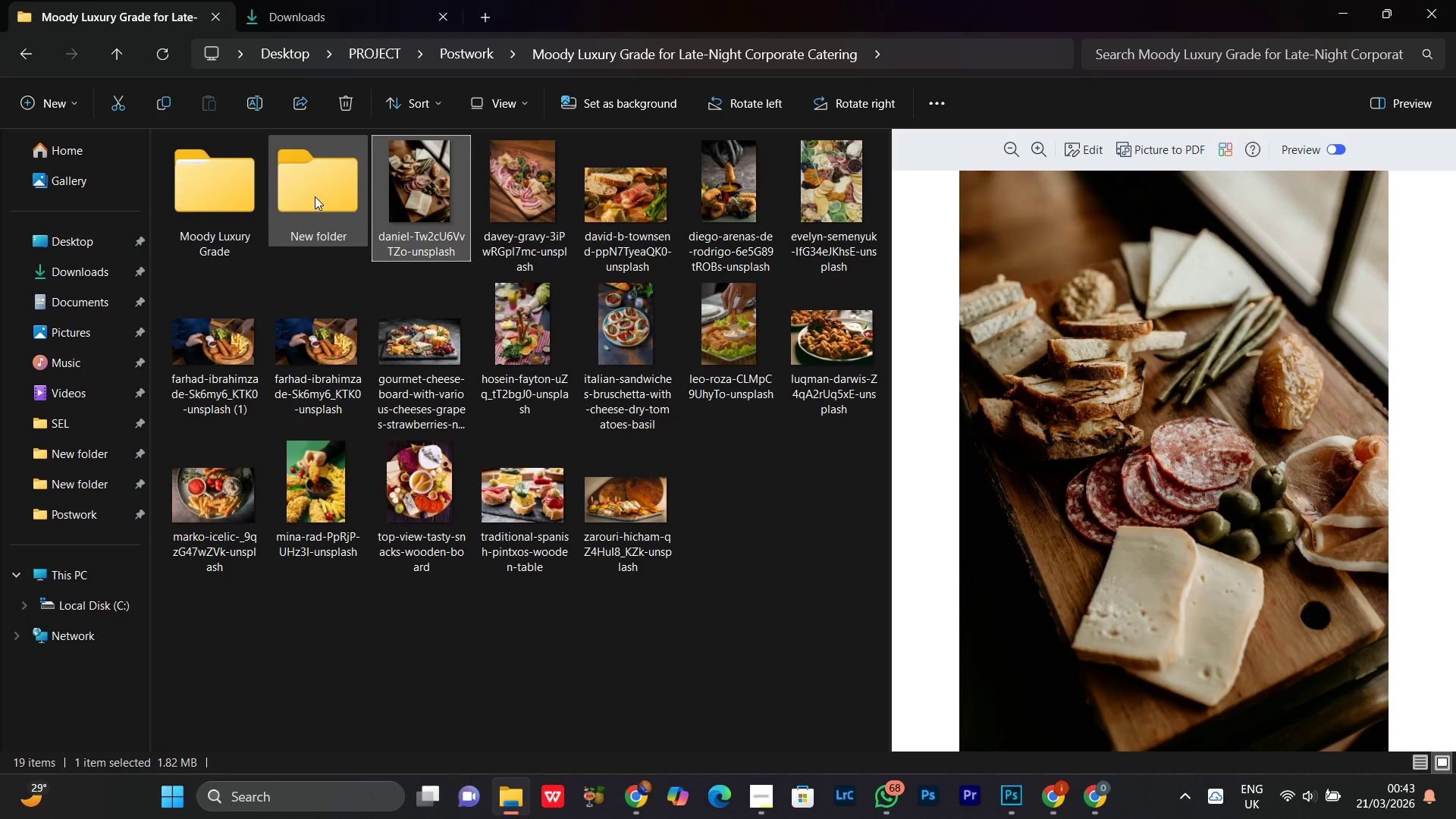 
double_click([315, 196])
 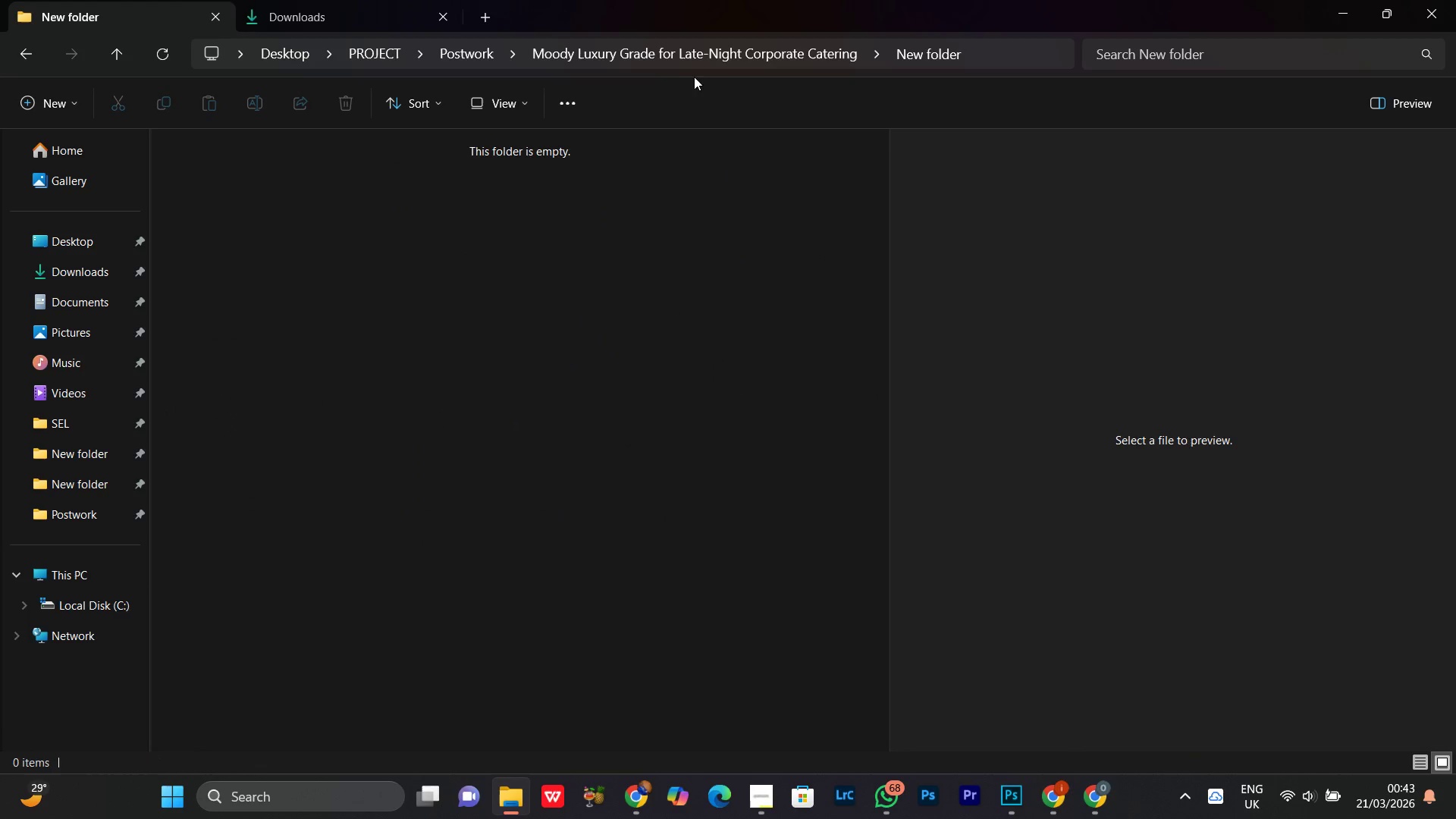 
left_click([708, 54])
 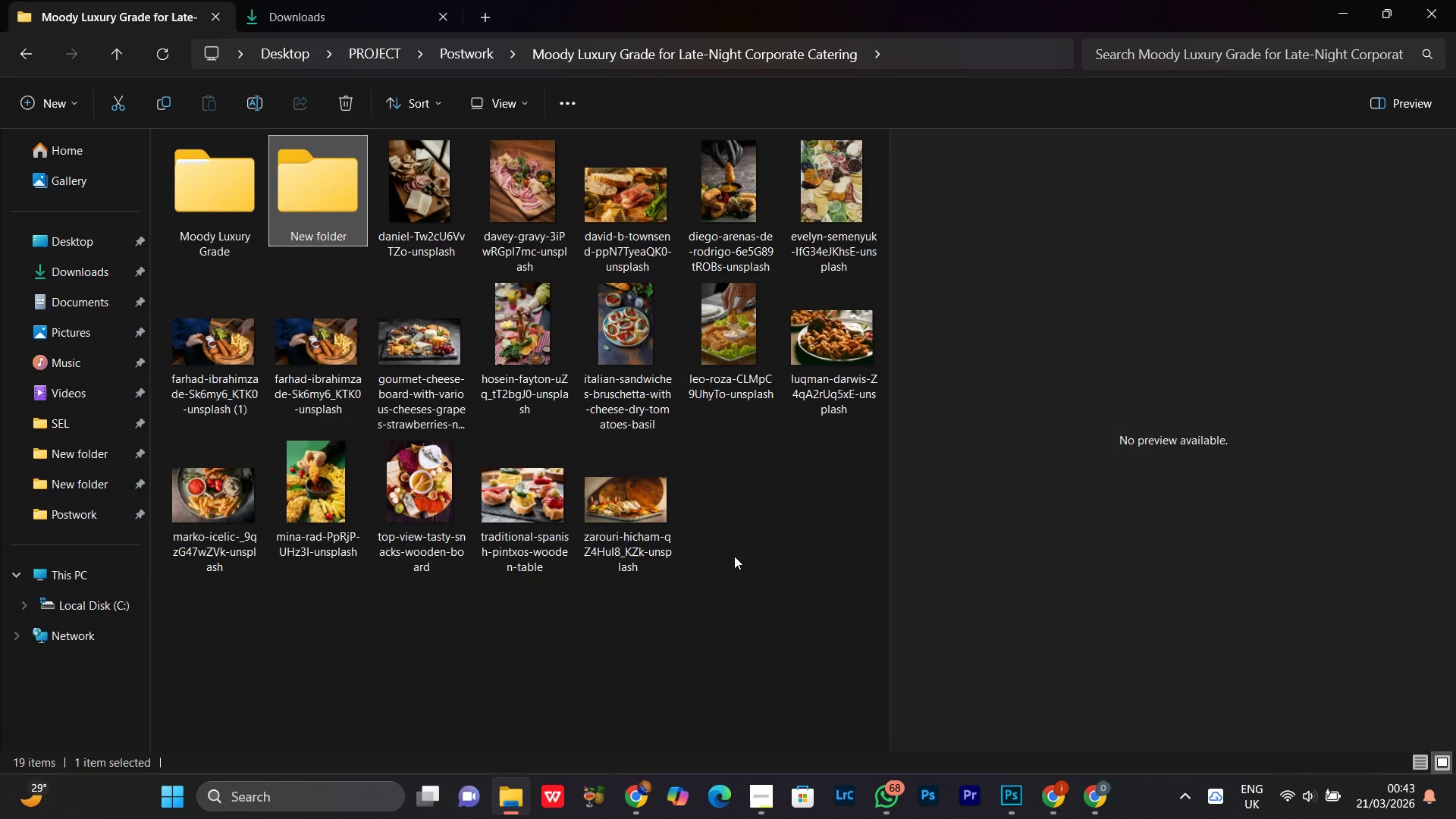 
left_click([760, 566])
 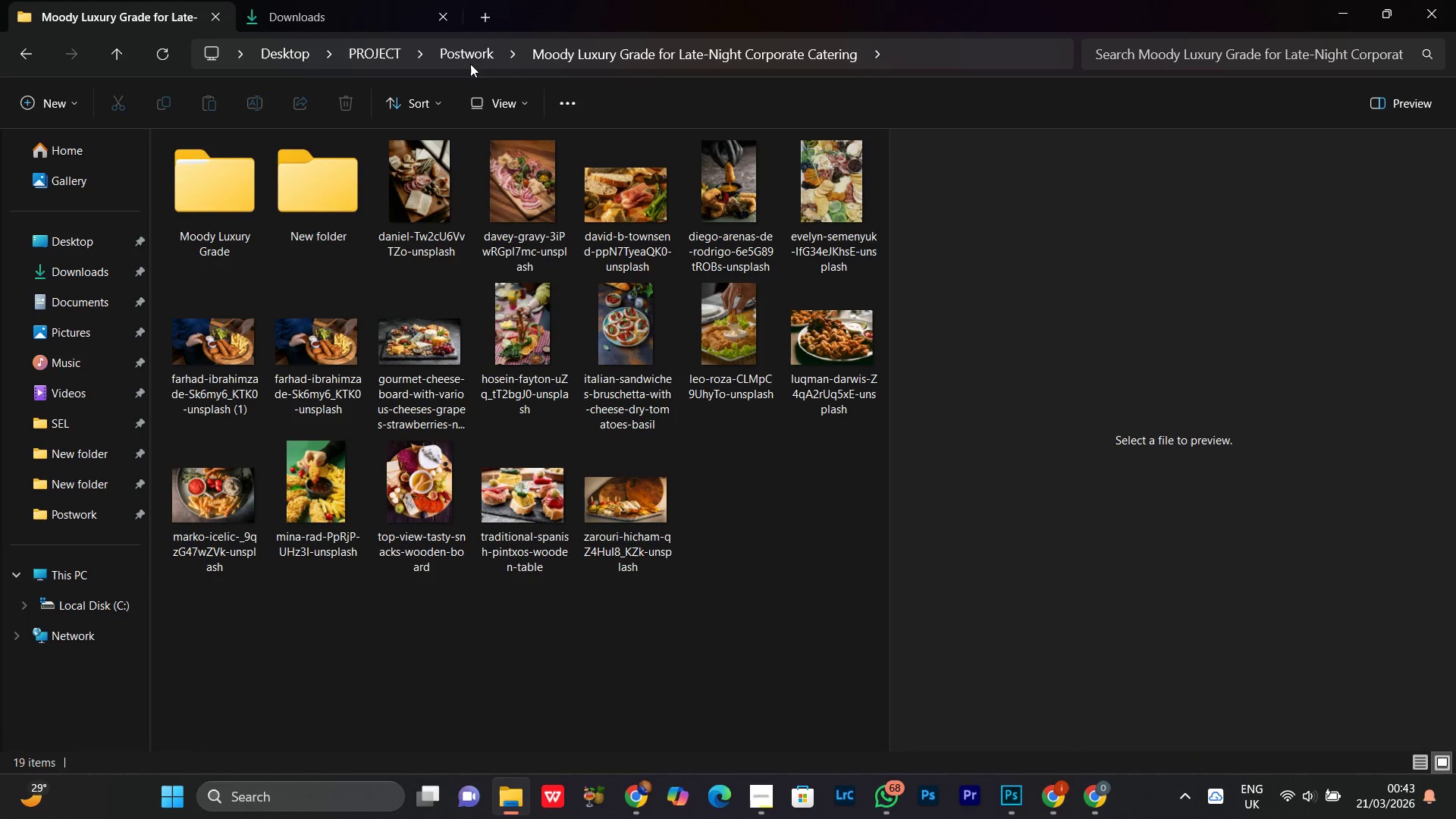 
left_click([474, 52])
 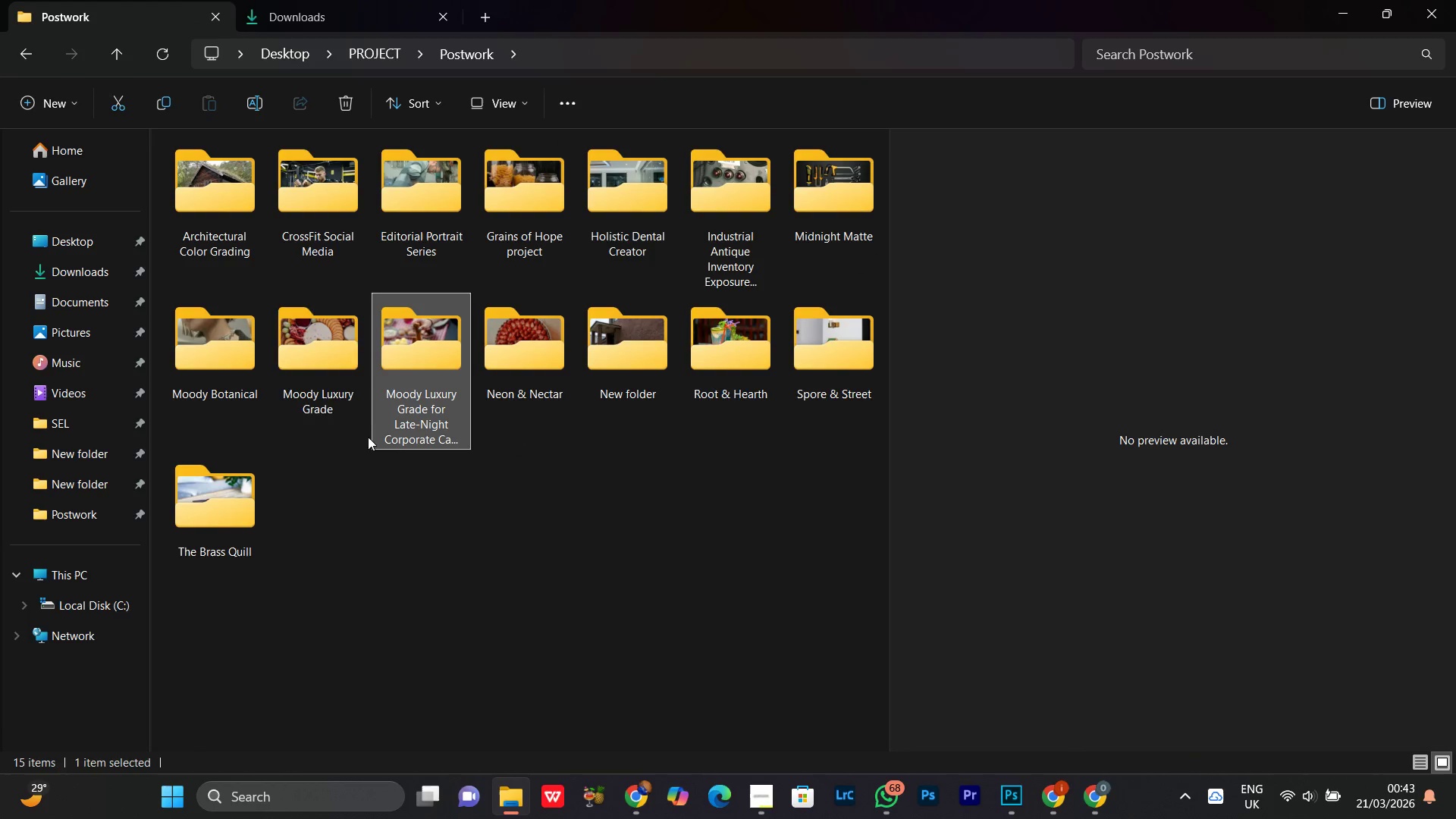 
double_click([320, 338])
 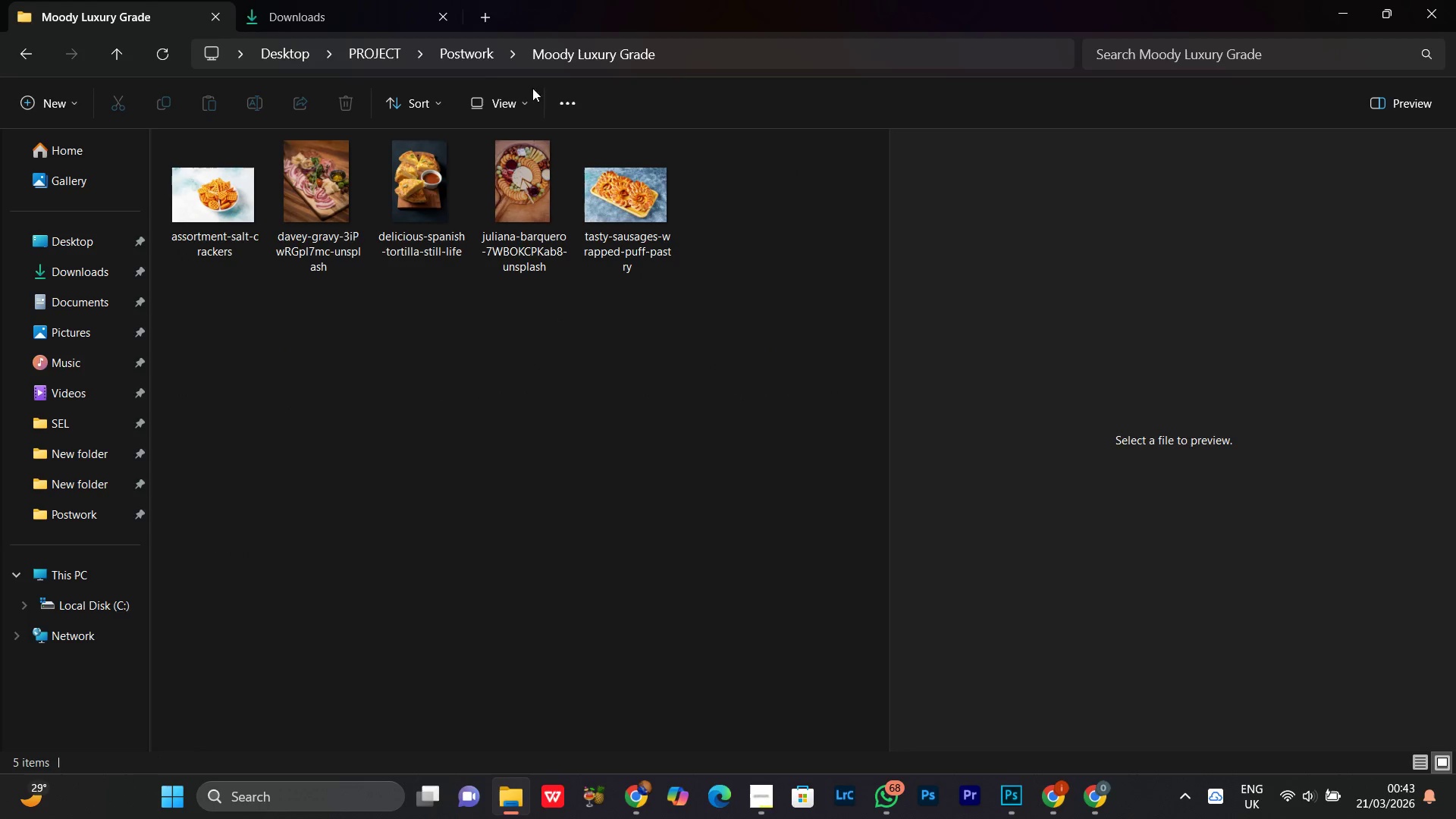 
left_click([468, 45])
 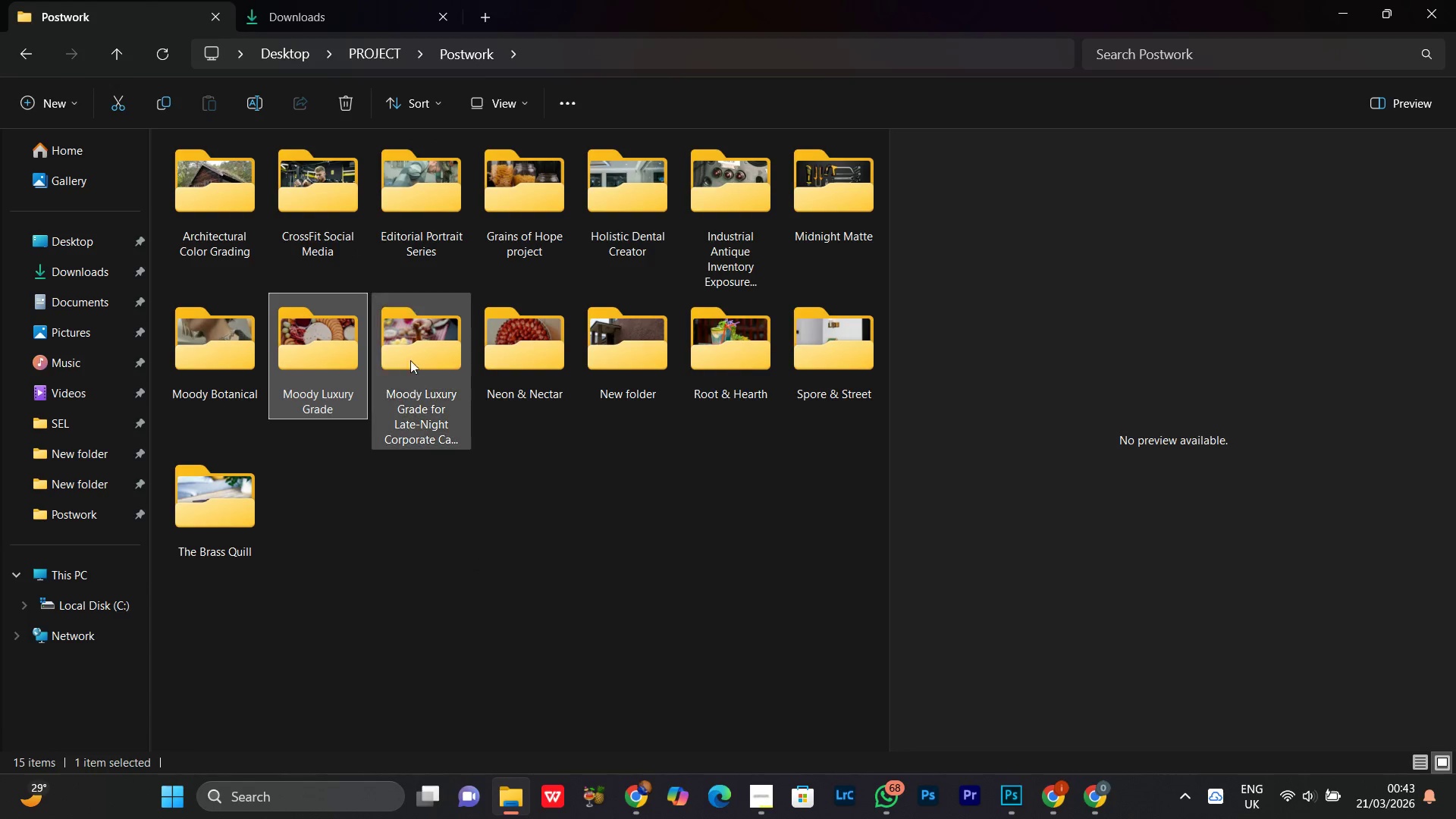 
double_click([410, 348])
 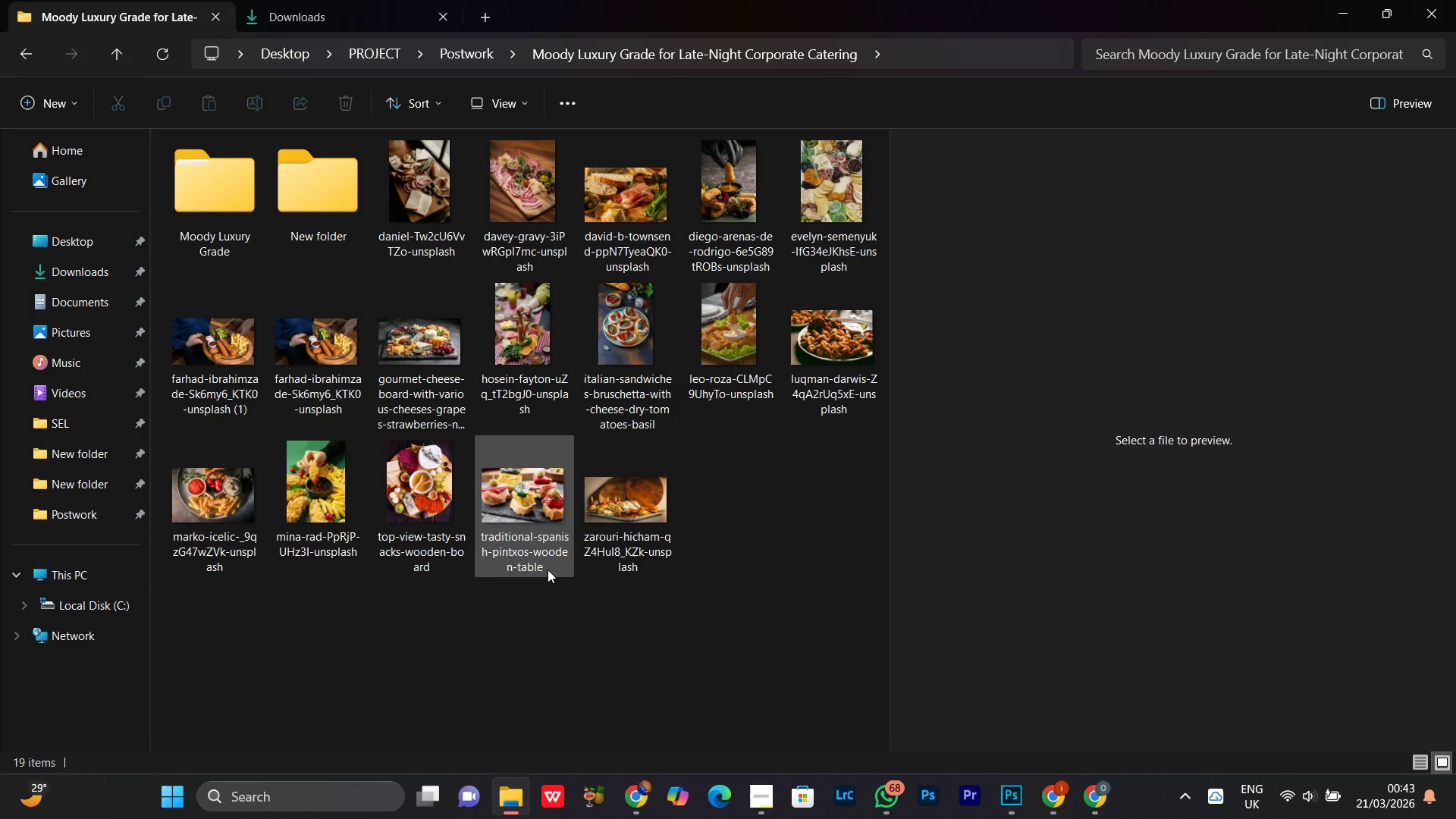 
mouse_move([418, 362])
 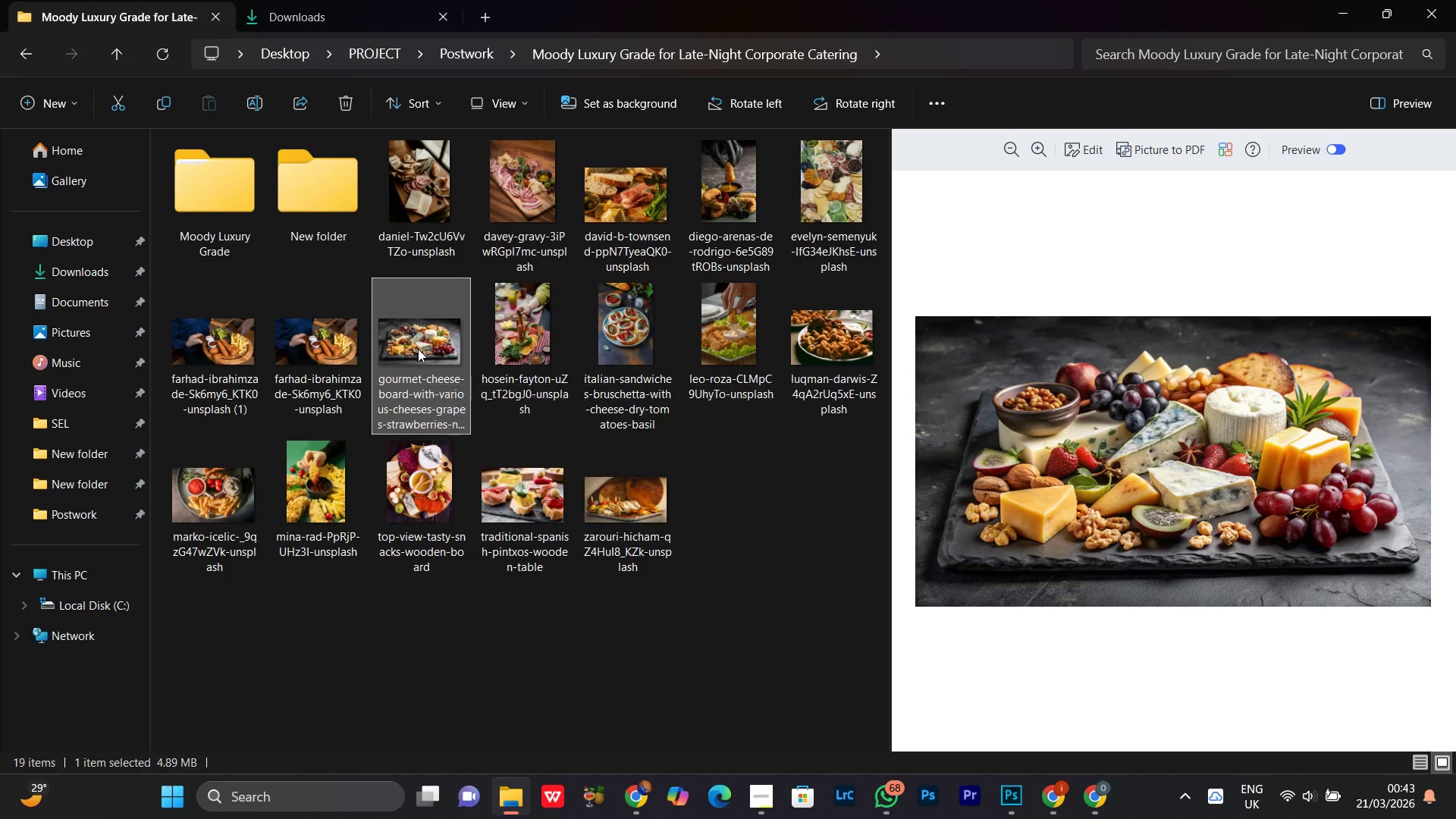 
left_click_drag(start_coordinate=[418, 348], to_coordinate=[579, 453])
 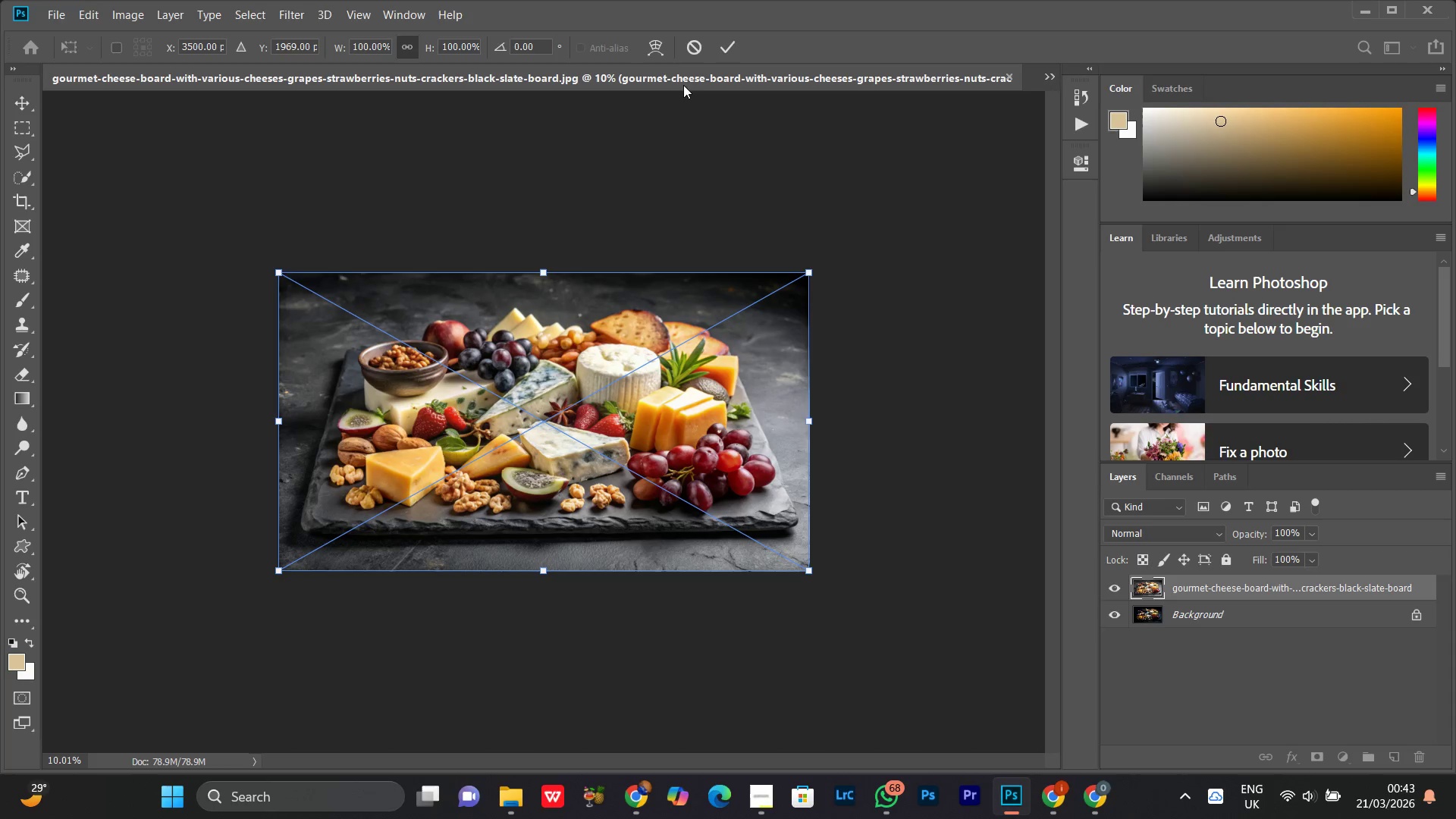 
left_click([723, 55])
 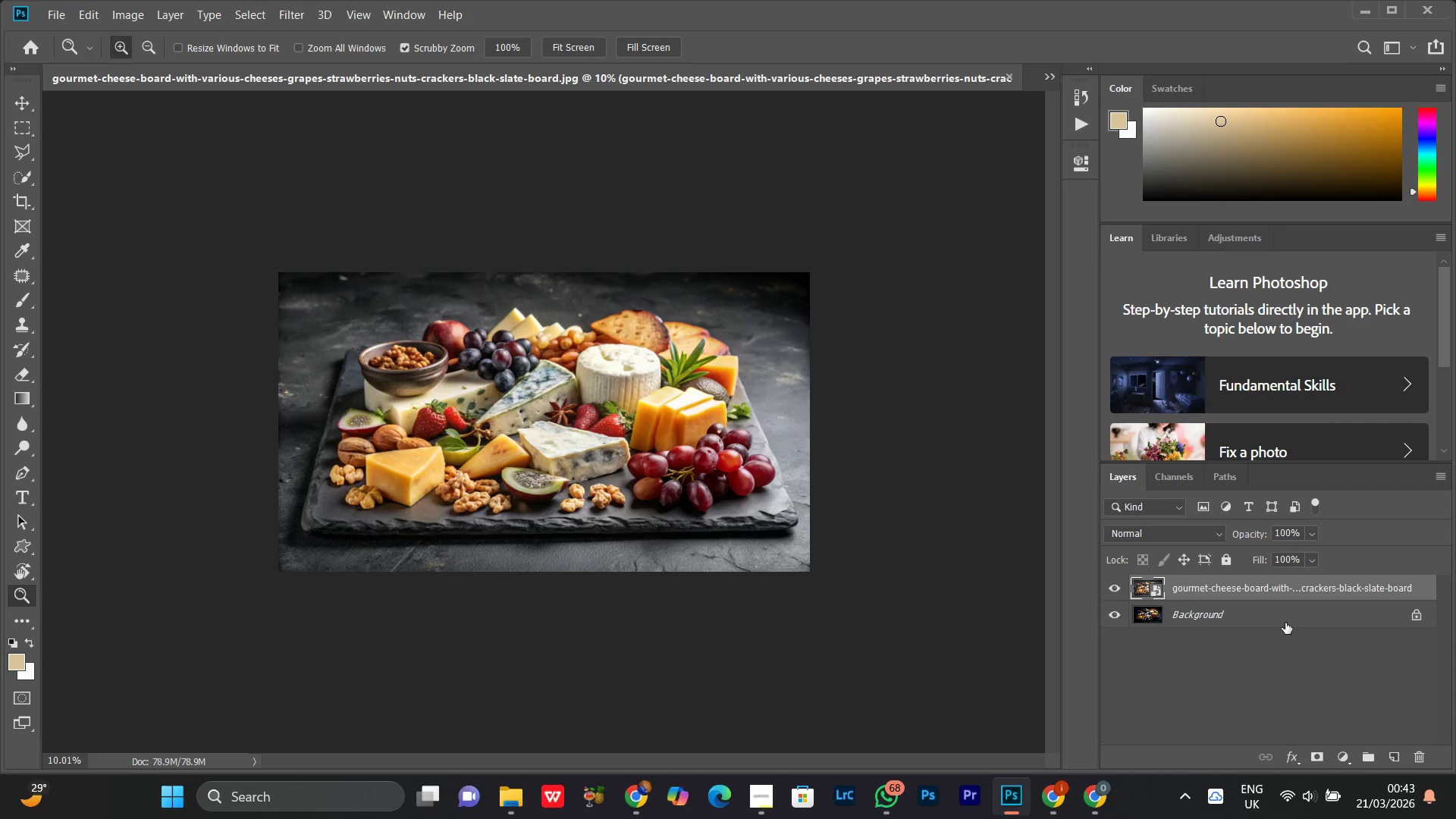 
double_click([1293, 624])
 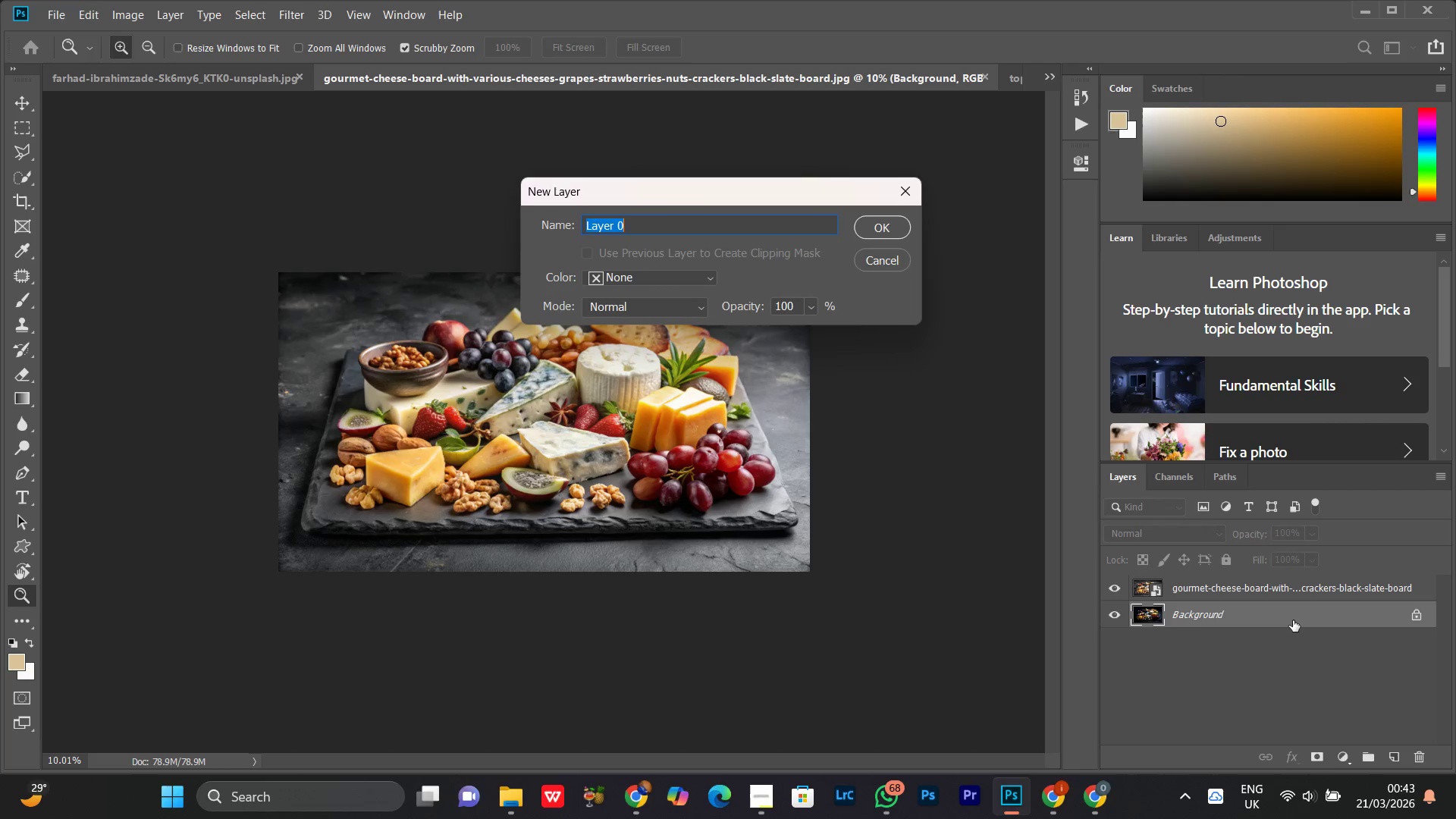 
key(ArrowLeft)
 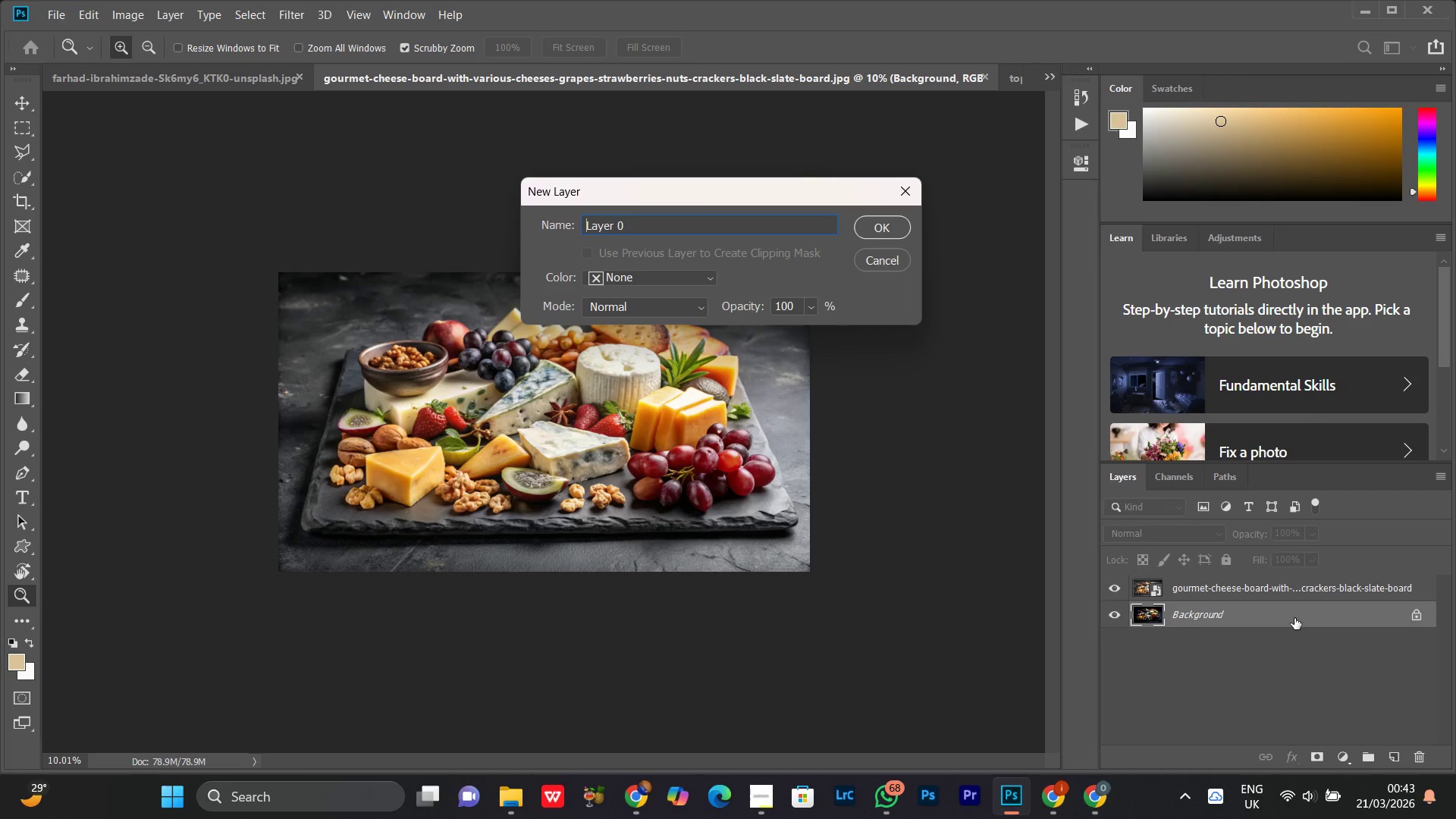 
key(Enter)
 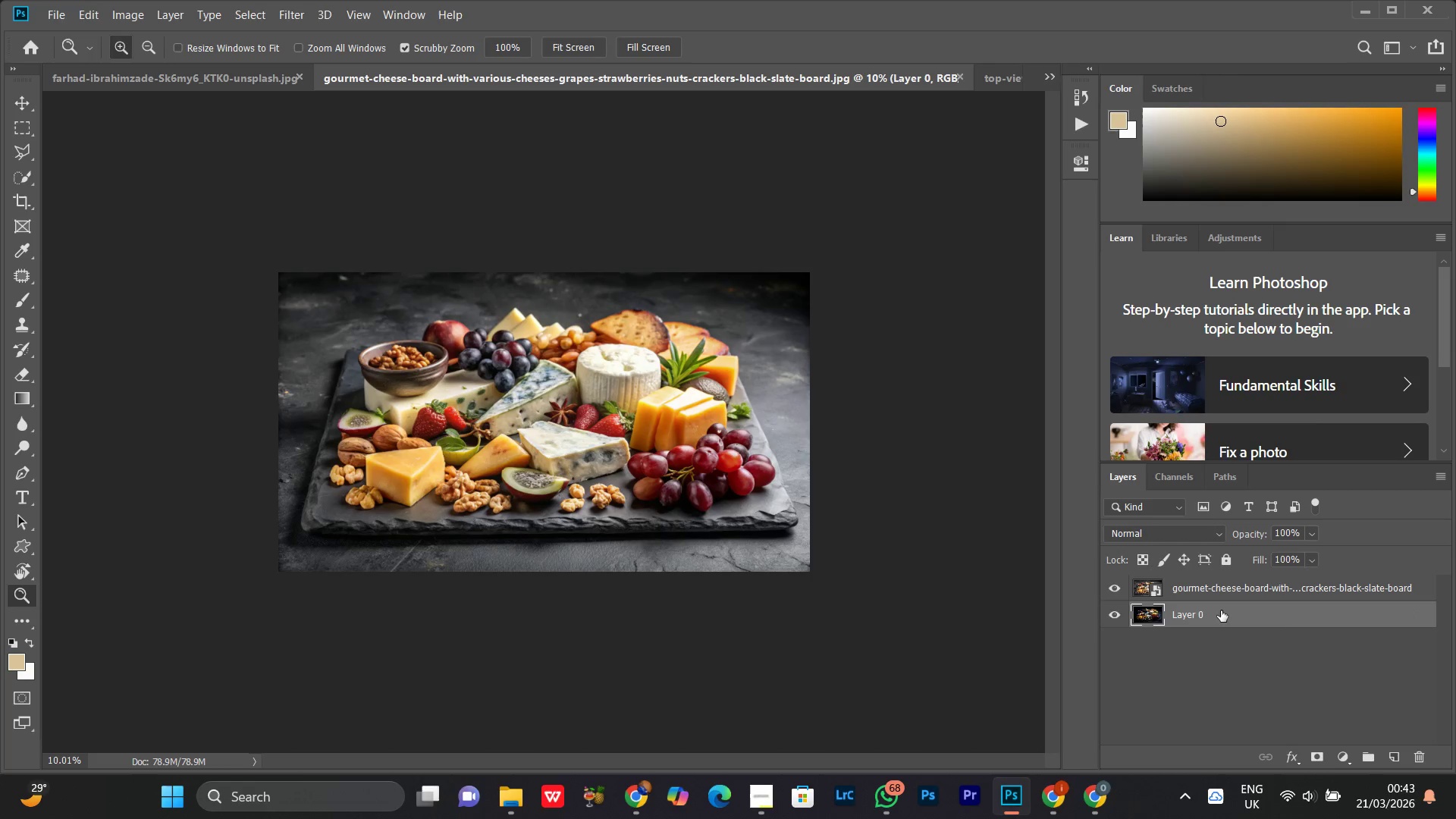 
hold_key(key=ControlLeft, duration=0.69)
left_click([1266, 578])
 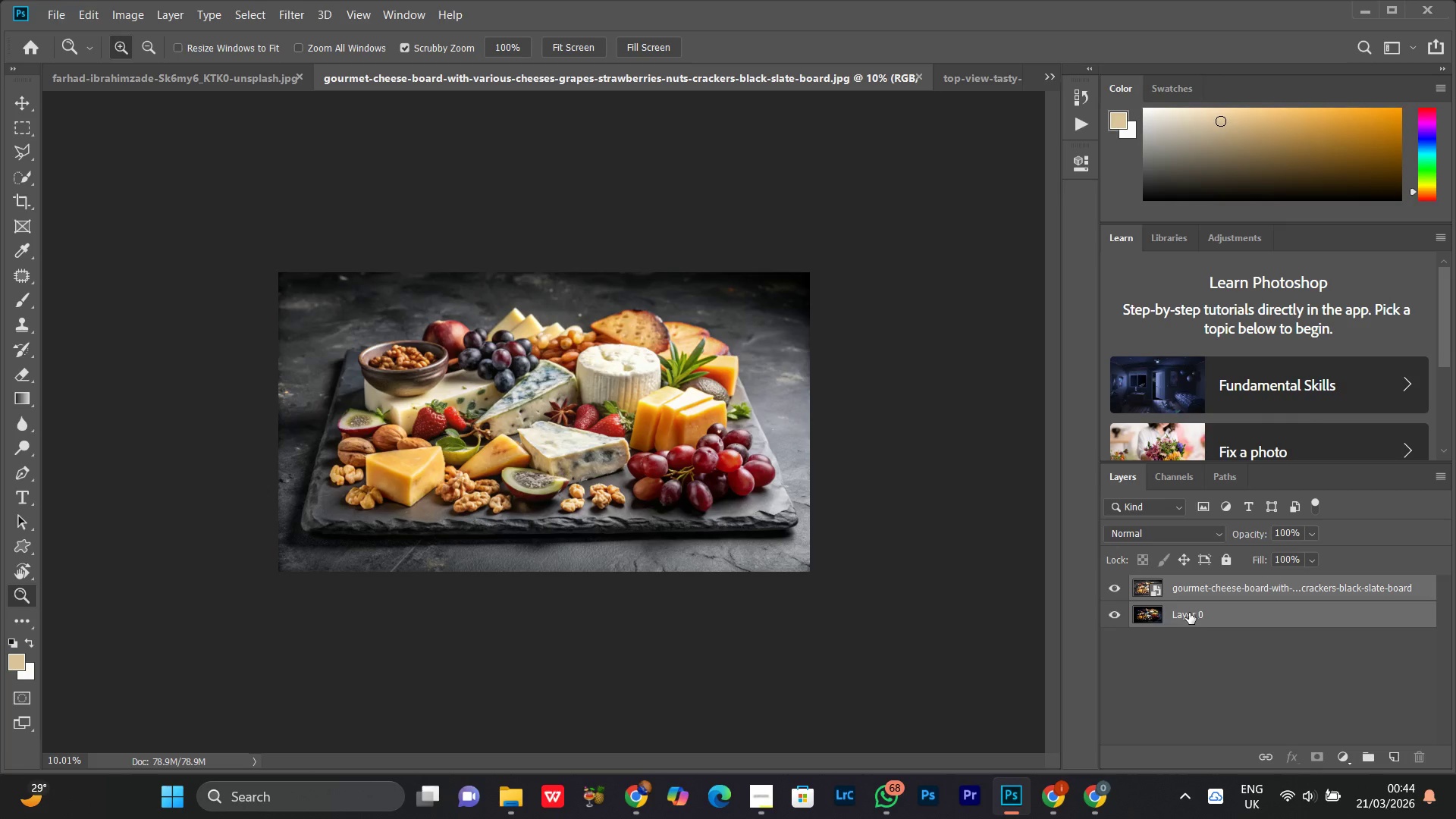 
key(Control+T)
 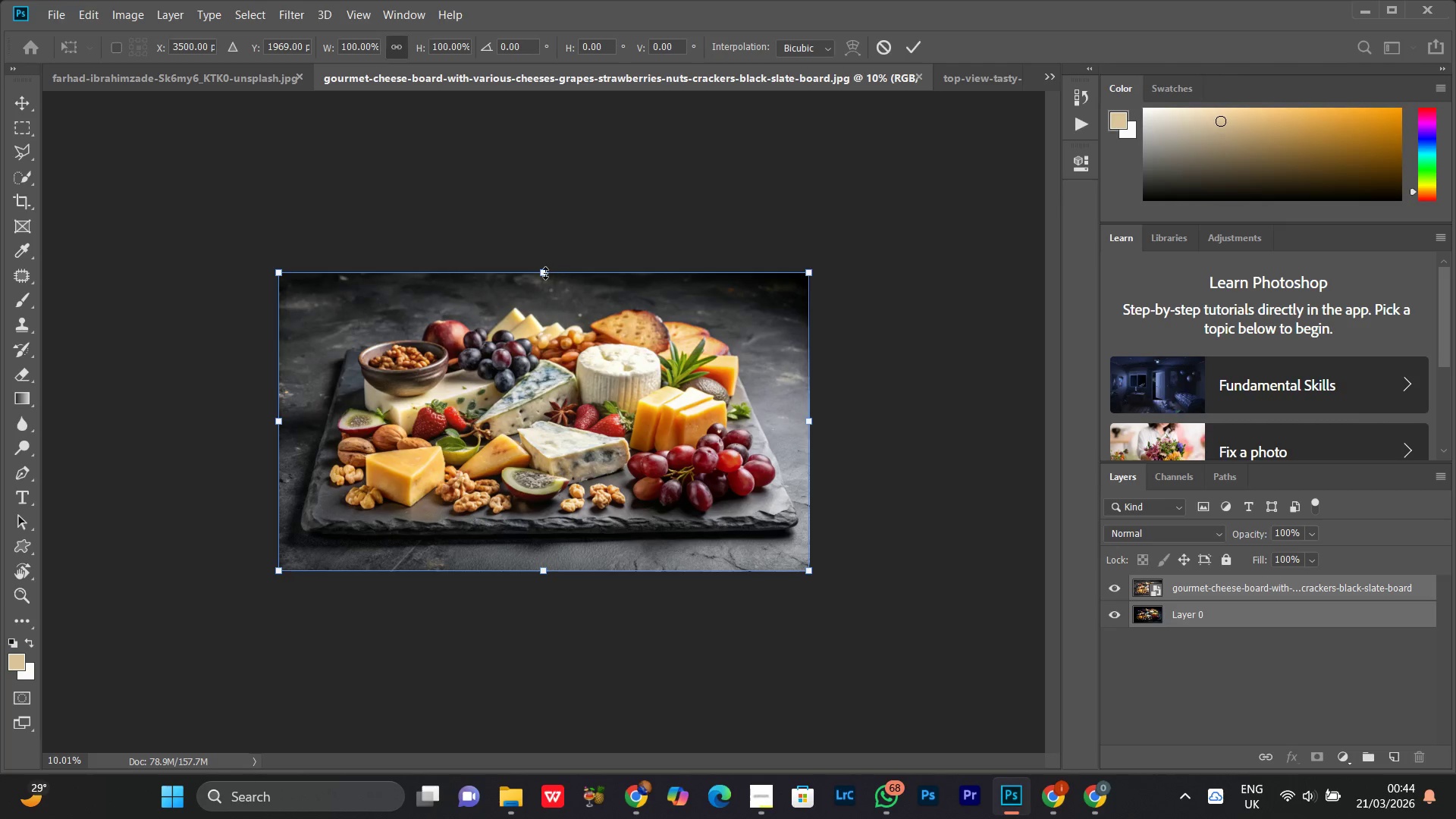 
left_click_drag(start_coordinate=[545, 273], to_coordinate=[538, 427])
 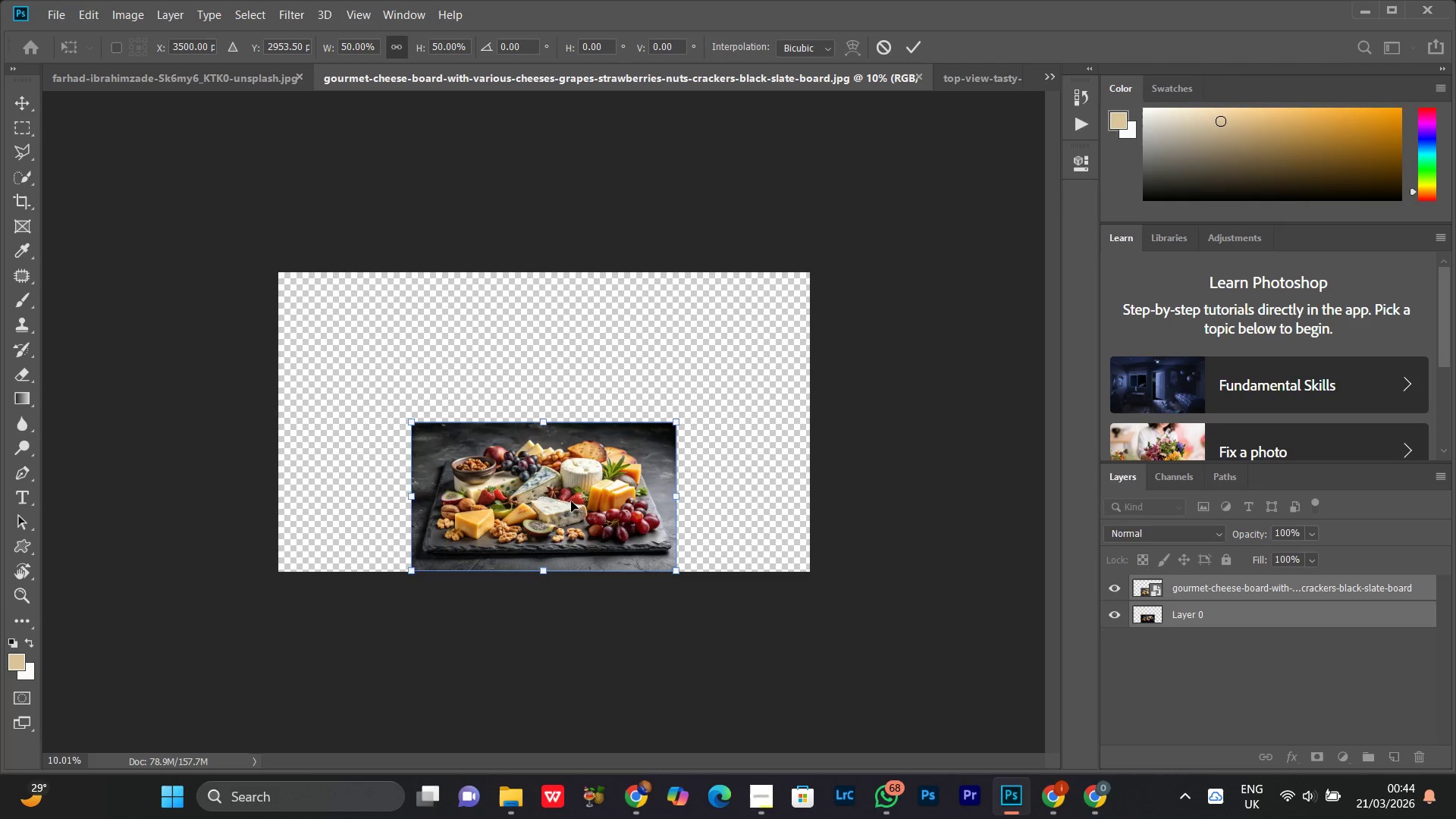 
left_click_drag(start_coordinate=[571, 501], to_coordinate=[442, 420])
 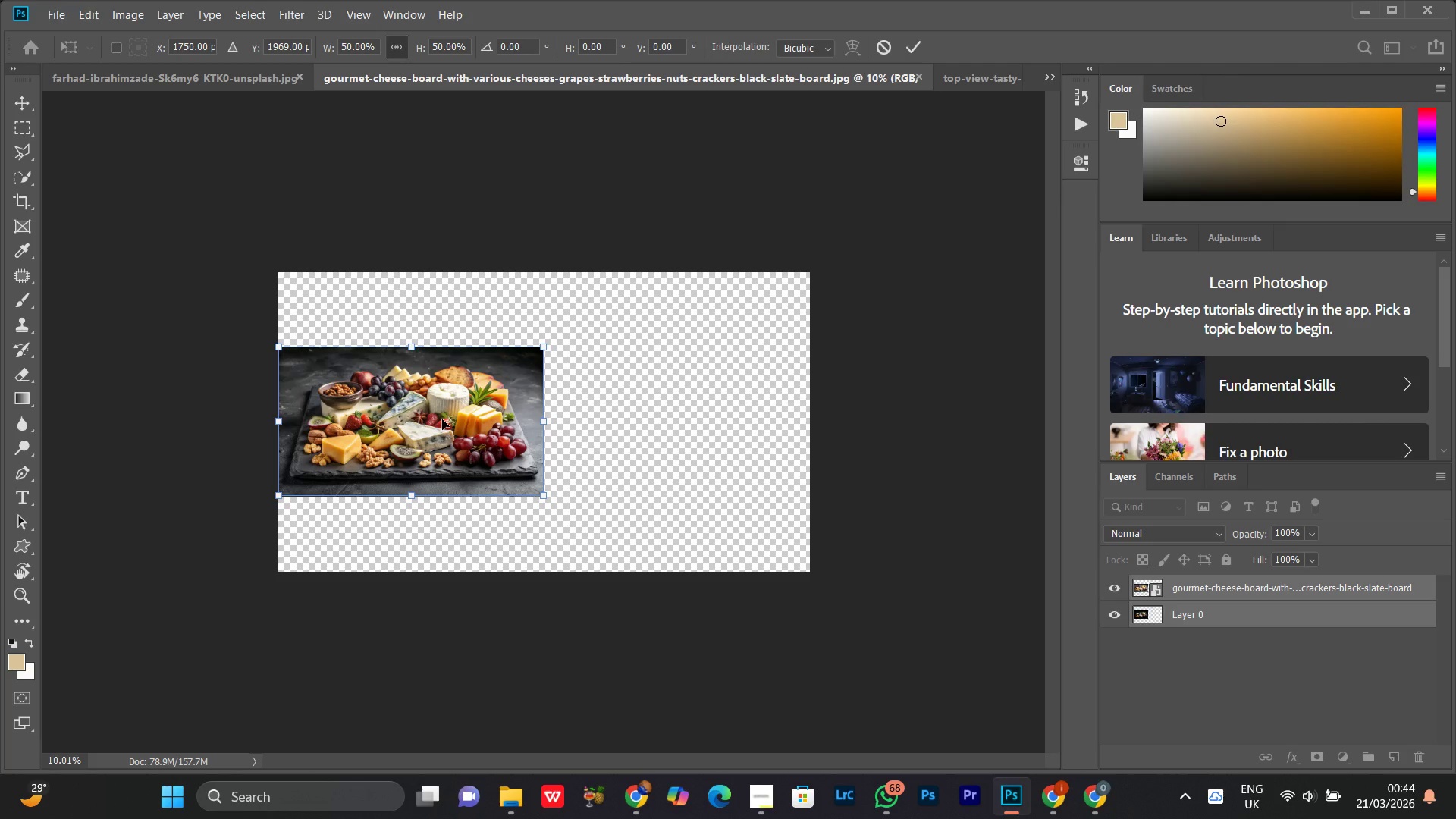 
key(Enter)
 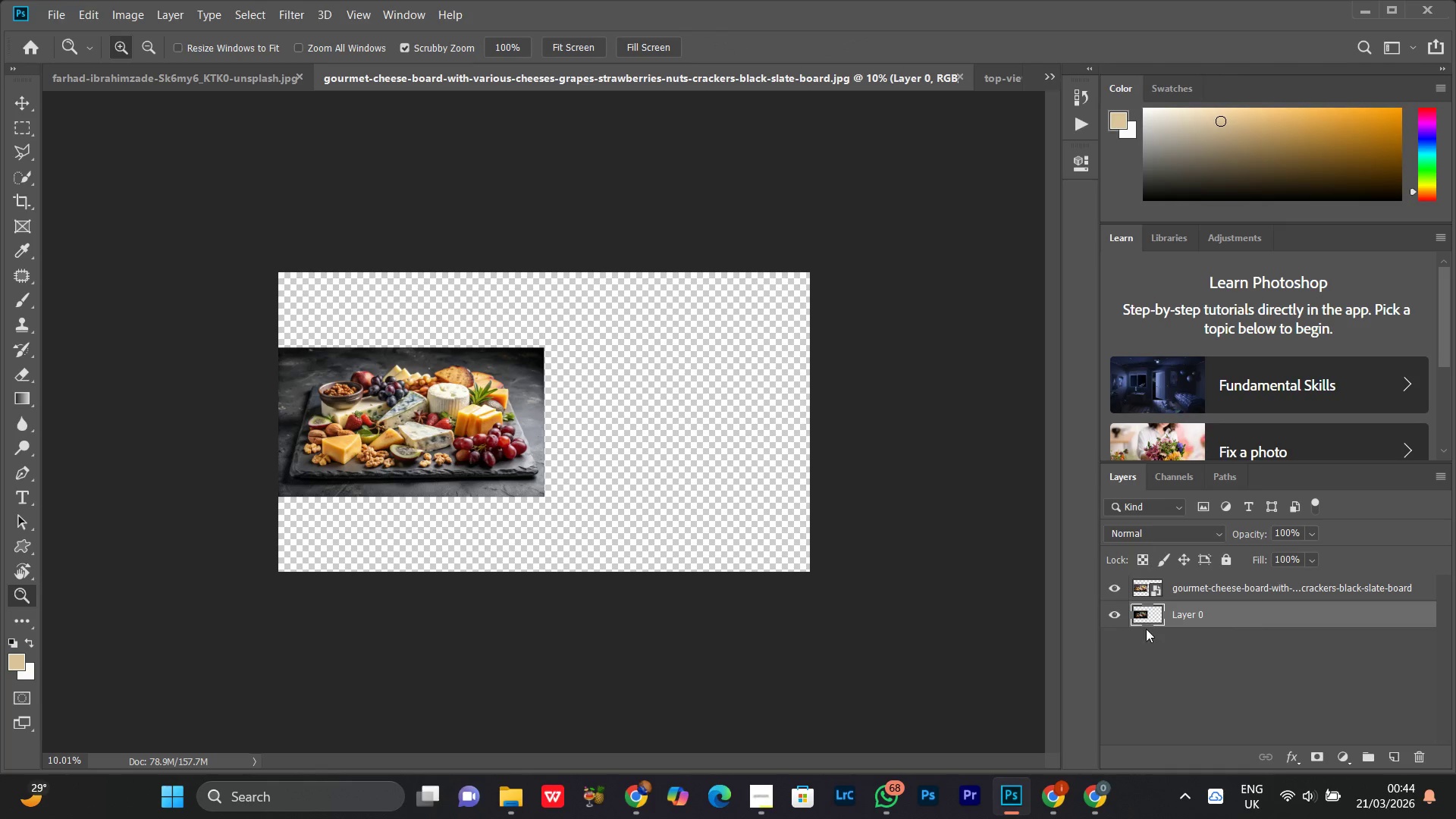 
key(Control+T)
 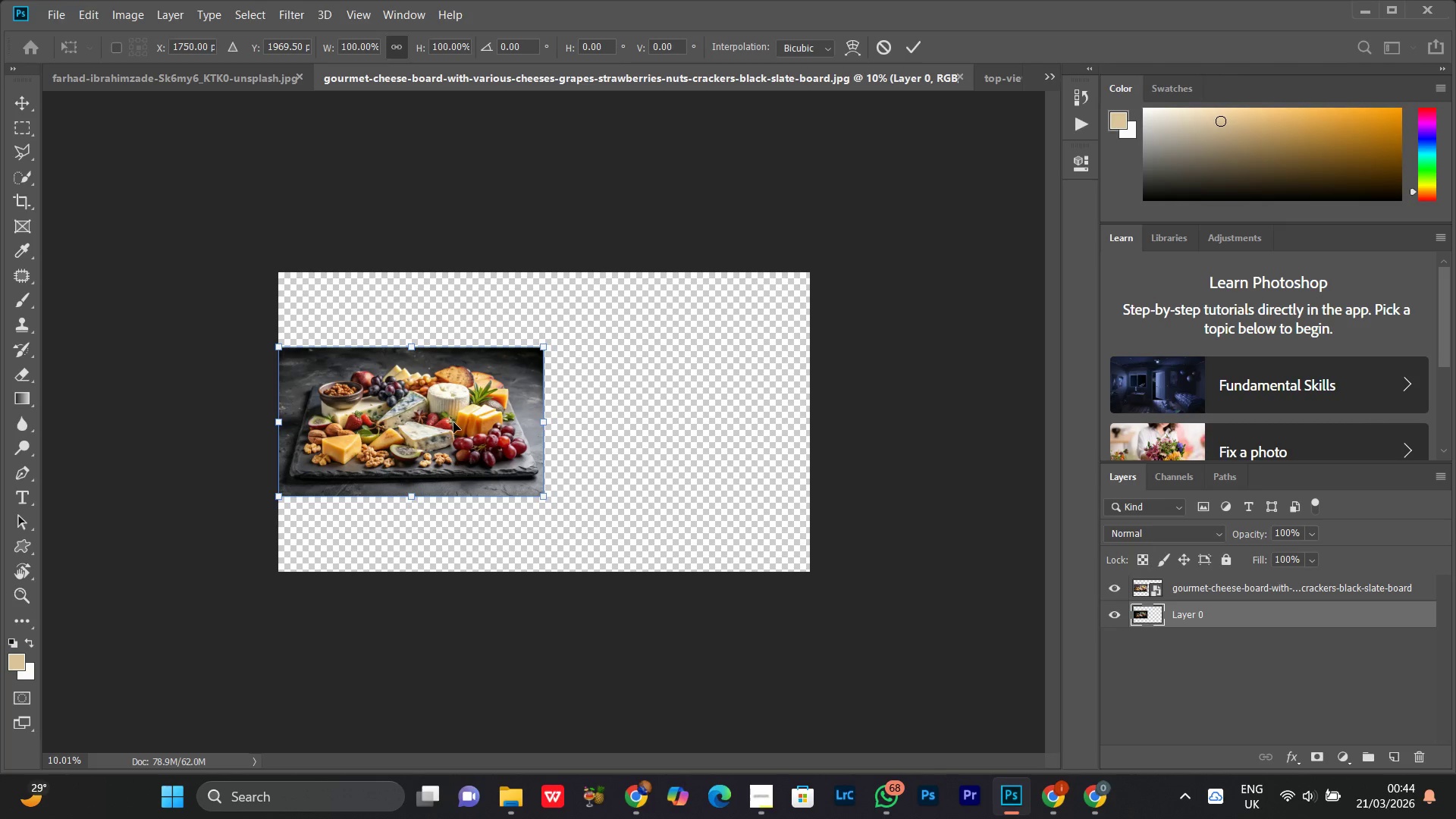 
left_click_drag(start_coordinate=[452, 424], to_coordinate=[718, 431])
 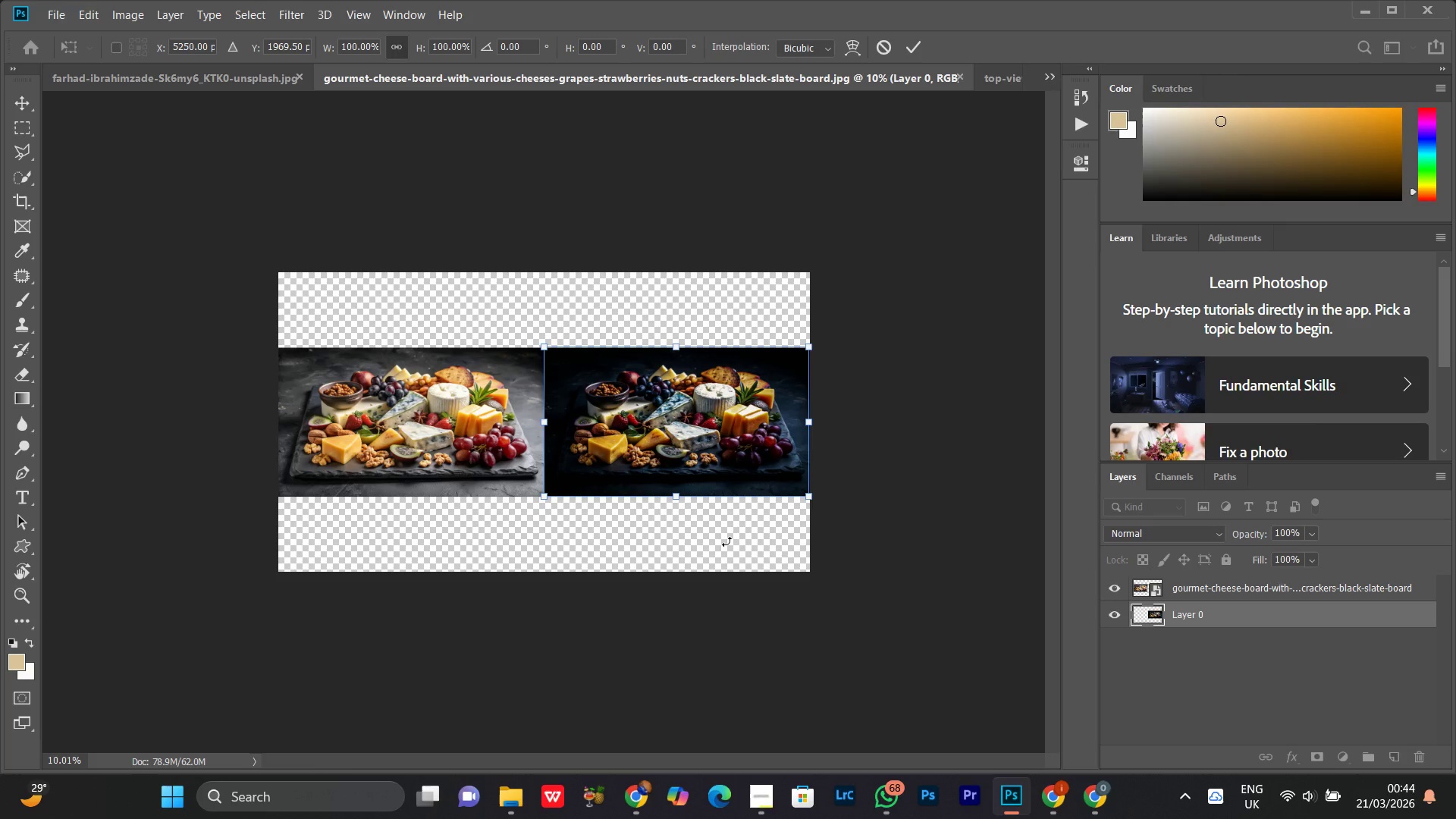 
key(ArrowRight)
 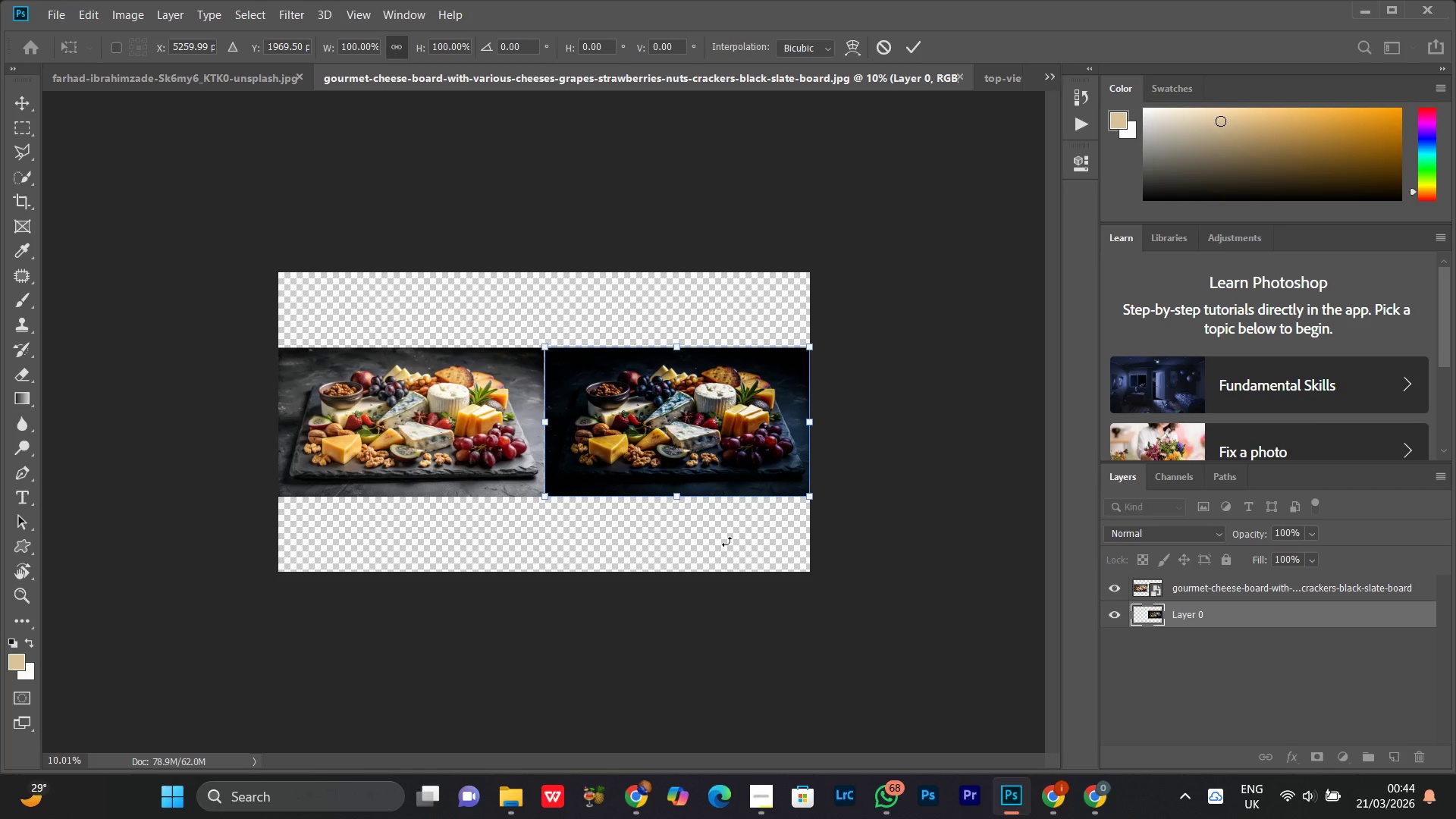 
key(ArrowRight)
 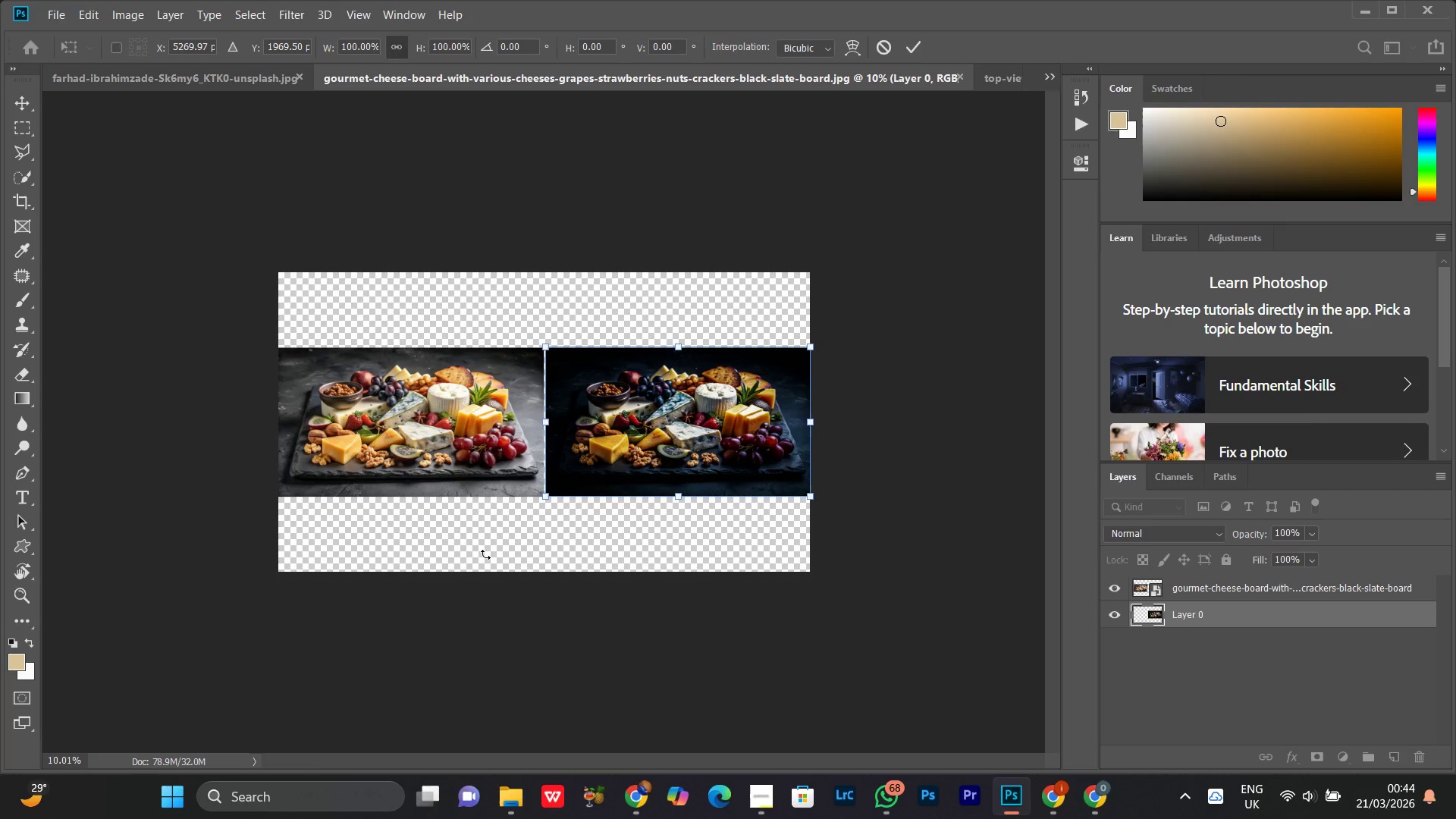 
key(Enter)
 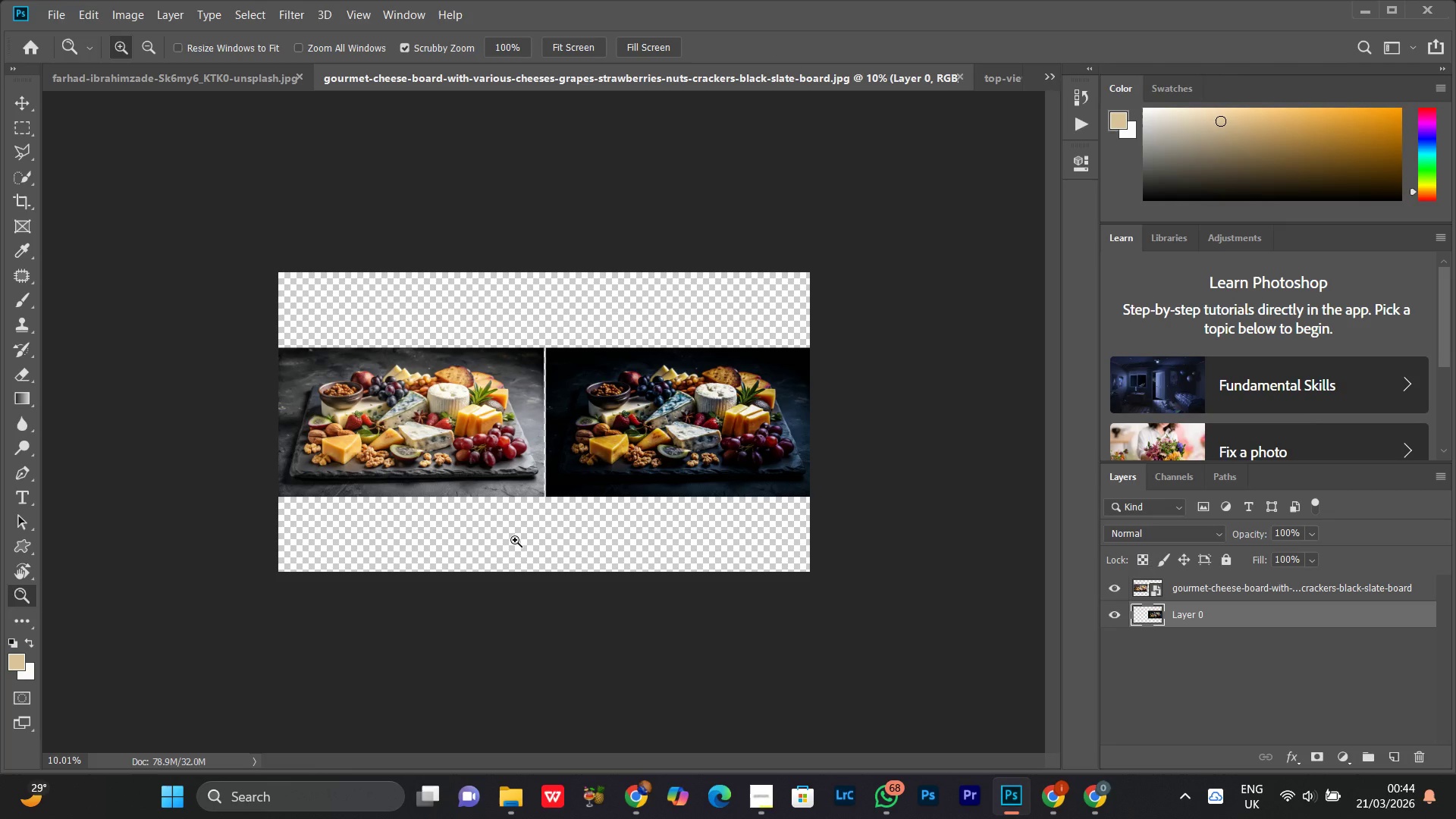 
key(V)
 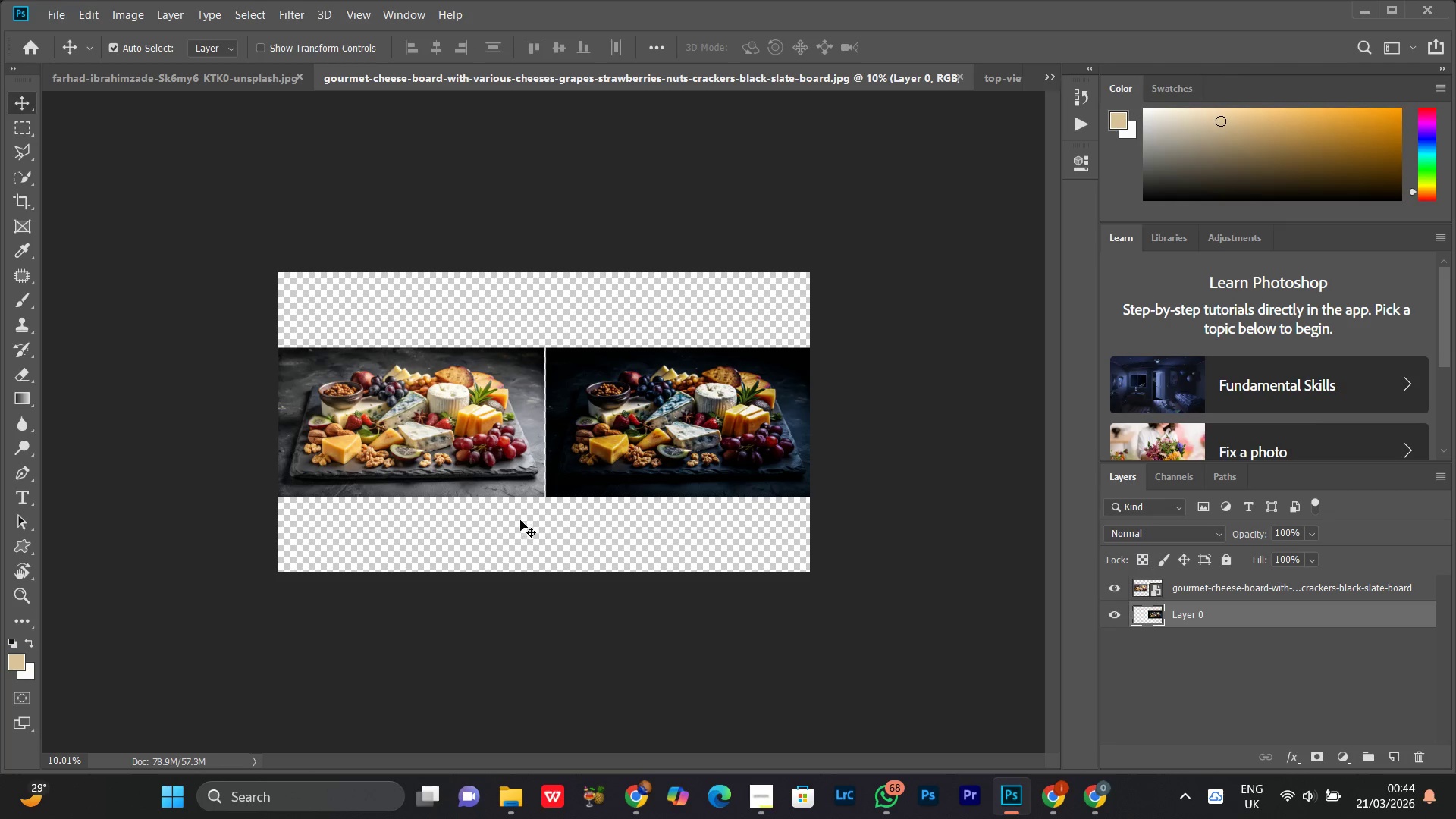 
left_click_drag(start_coordinate=[519, 519], to_coordinate=[573, 472])
 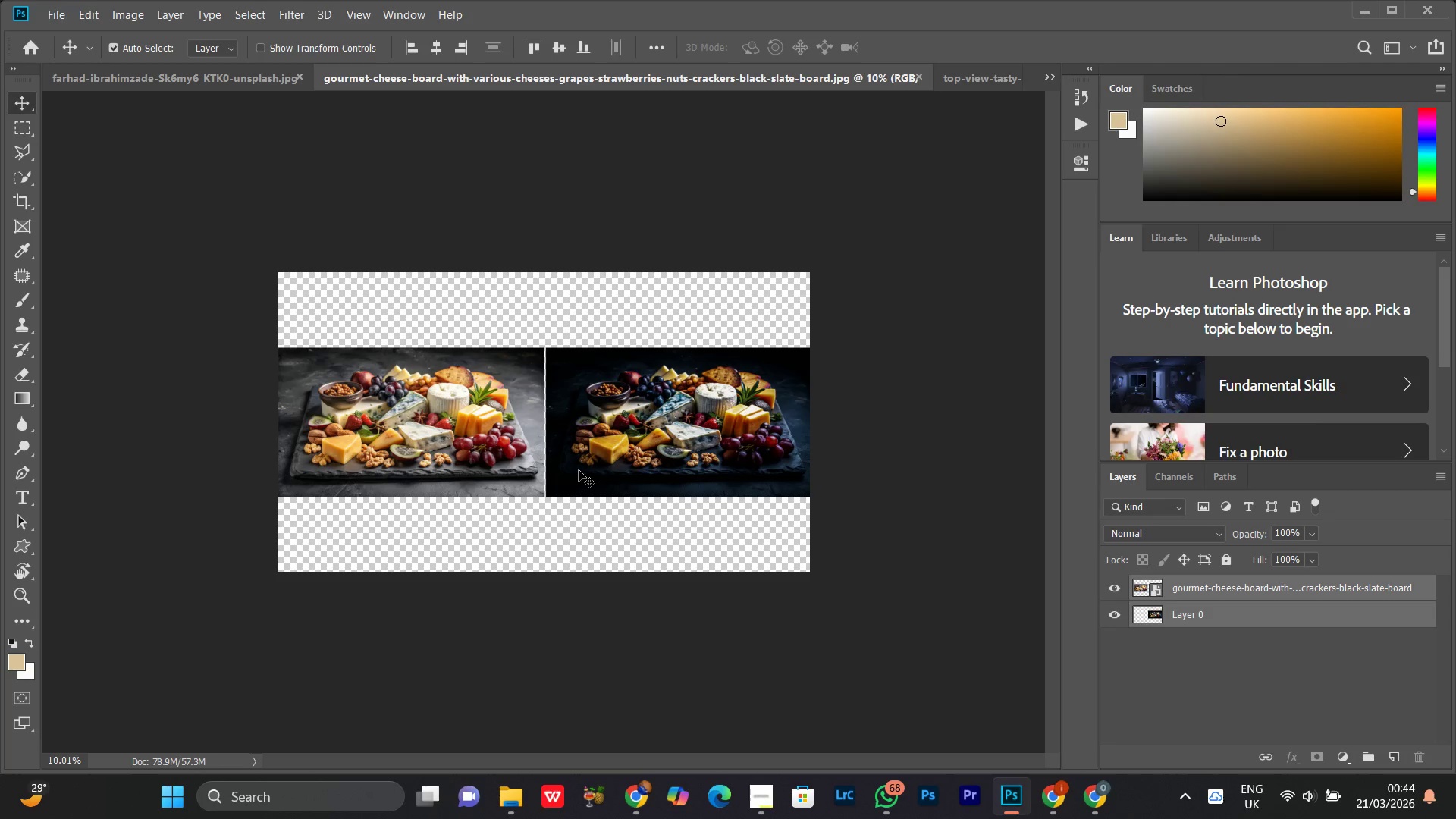 
key(Control+T)
 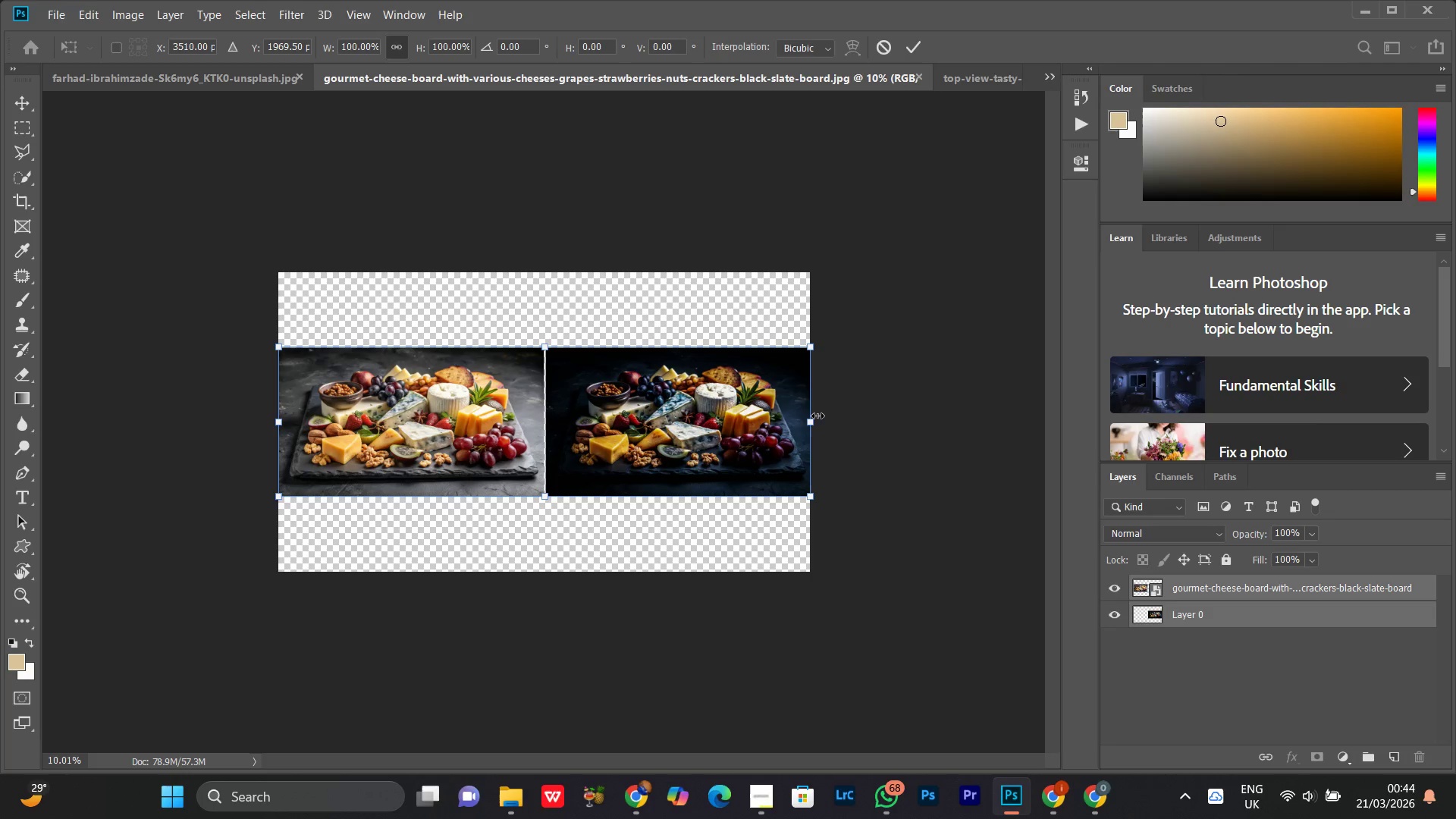 
left_click_drag(start_coordinate=[815, 423], to_coordinate=[810, 423])
 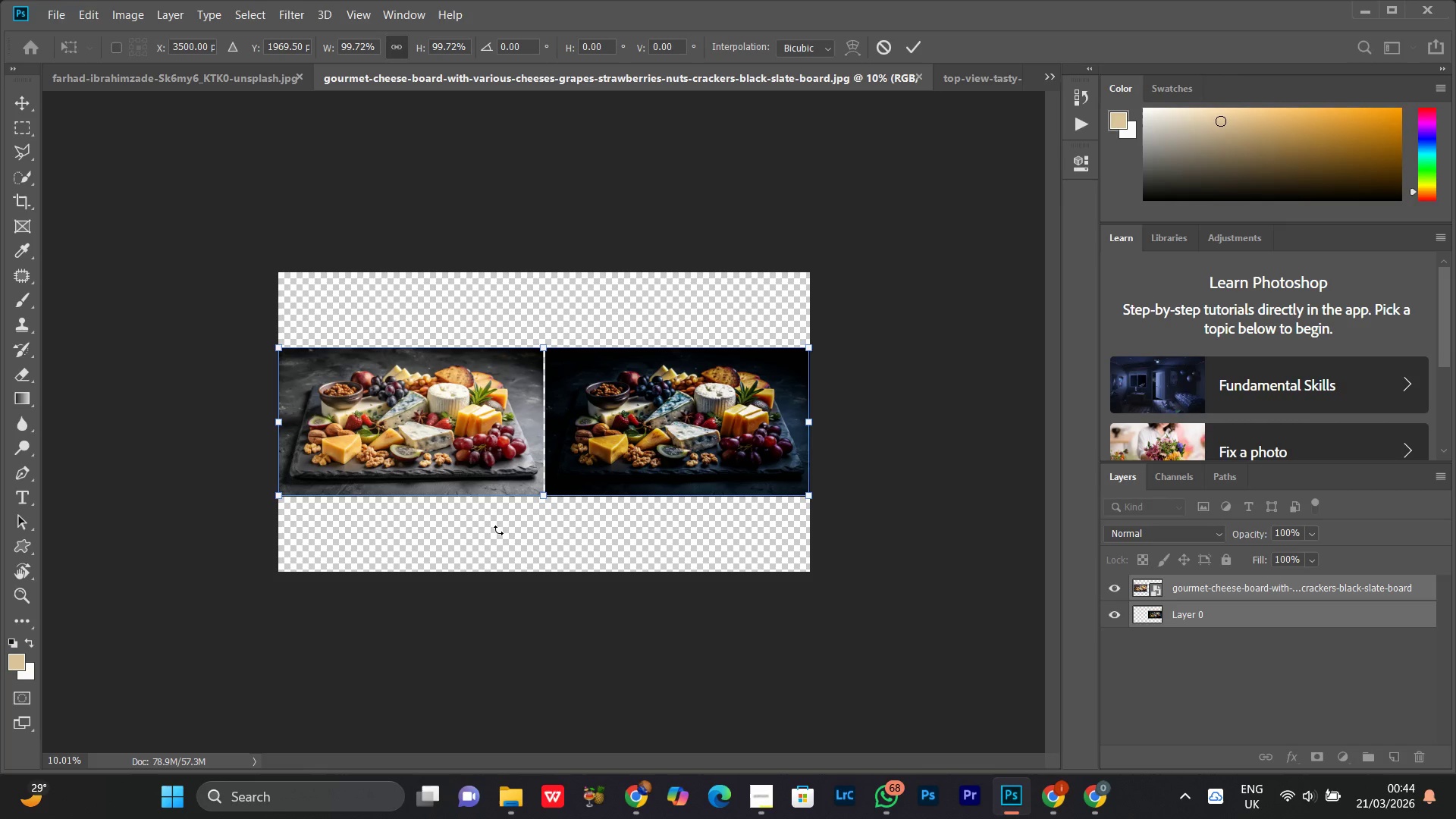 
key(Enter)
 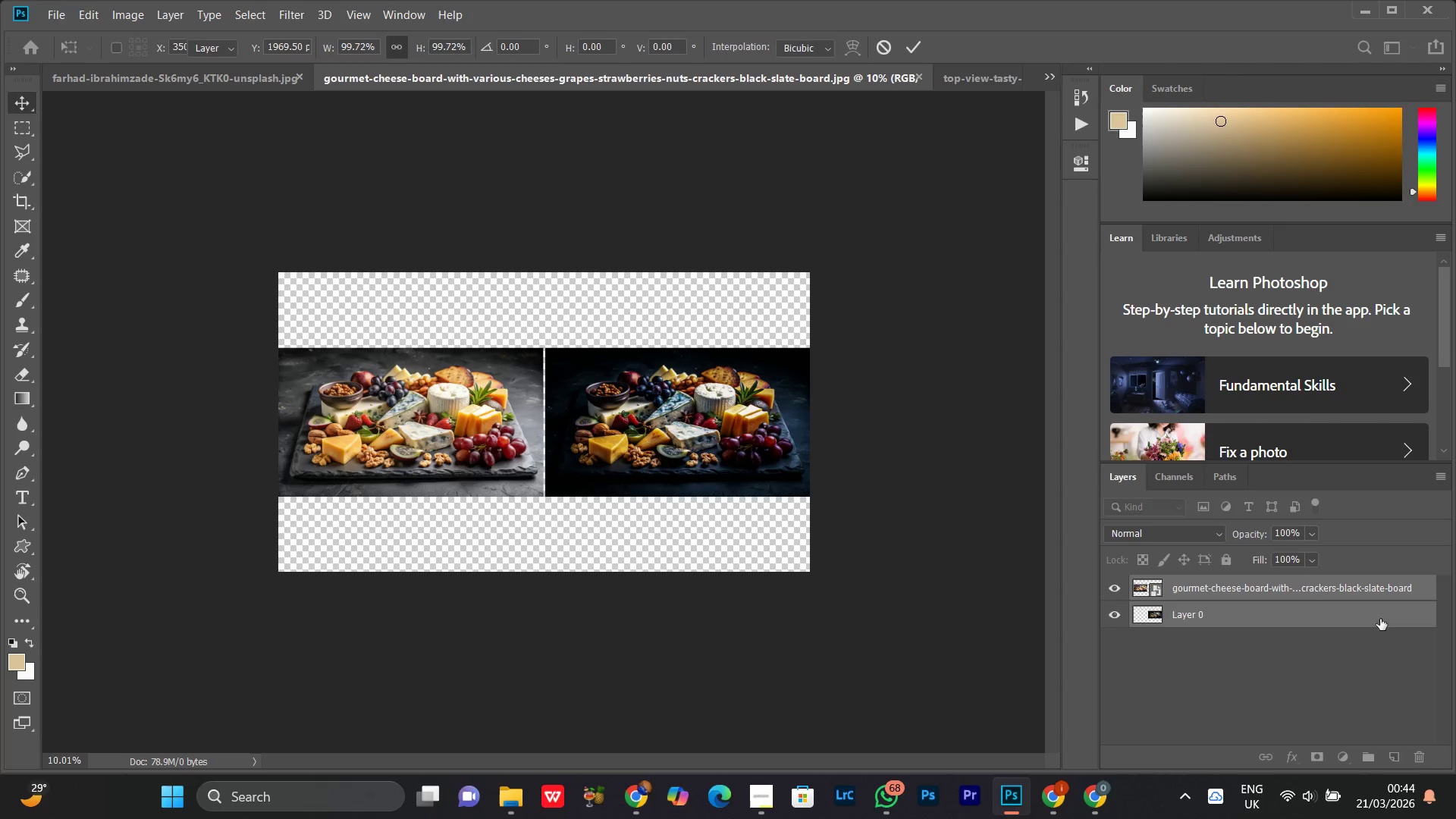 
left_click([1207, 666])
 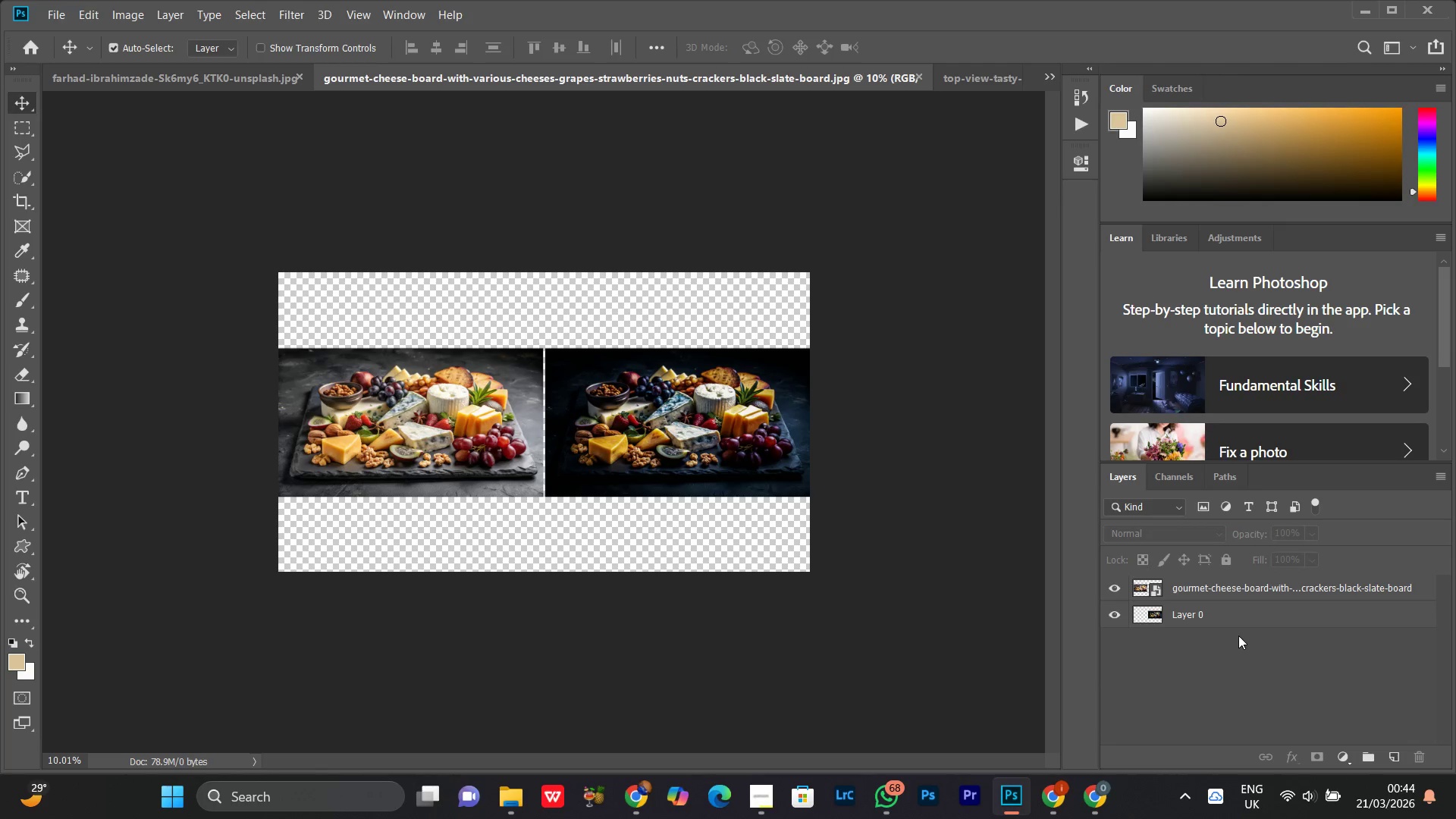 
left_click([1243, 623])
 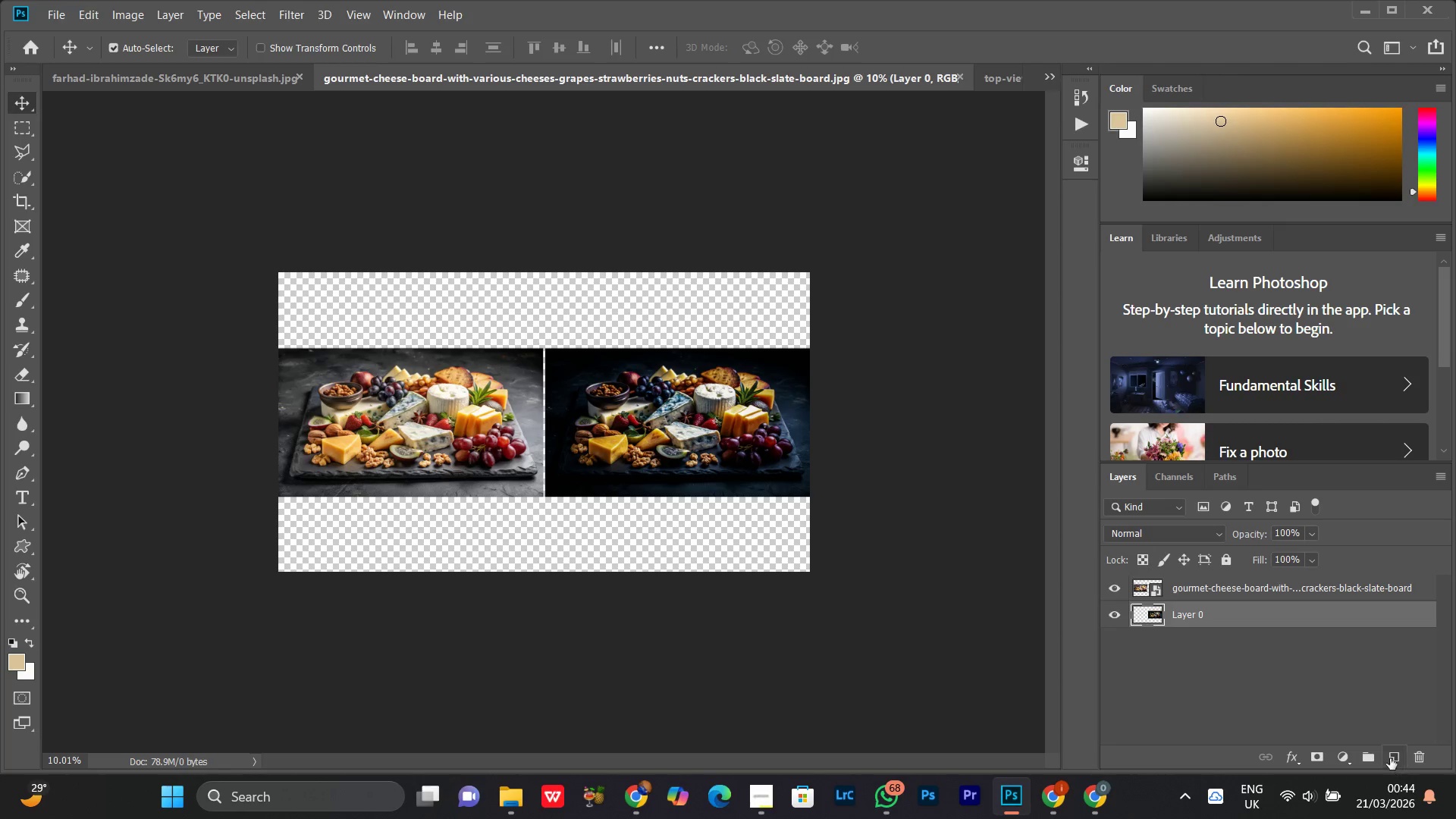 
left_click([1386, 755])
 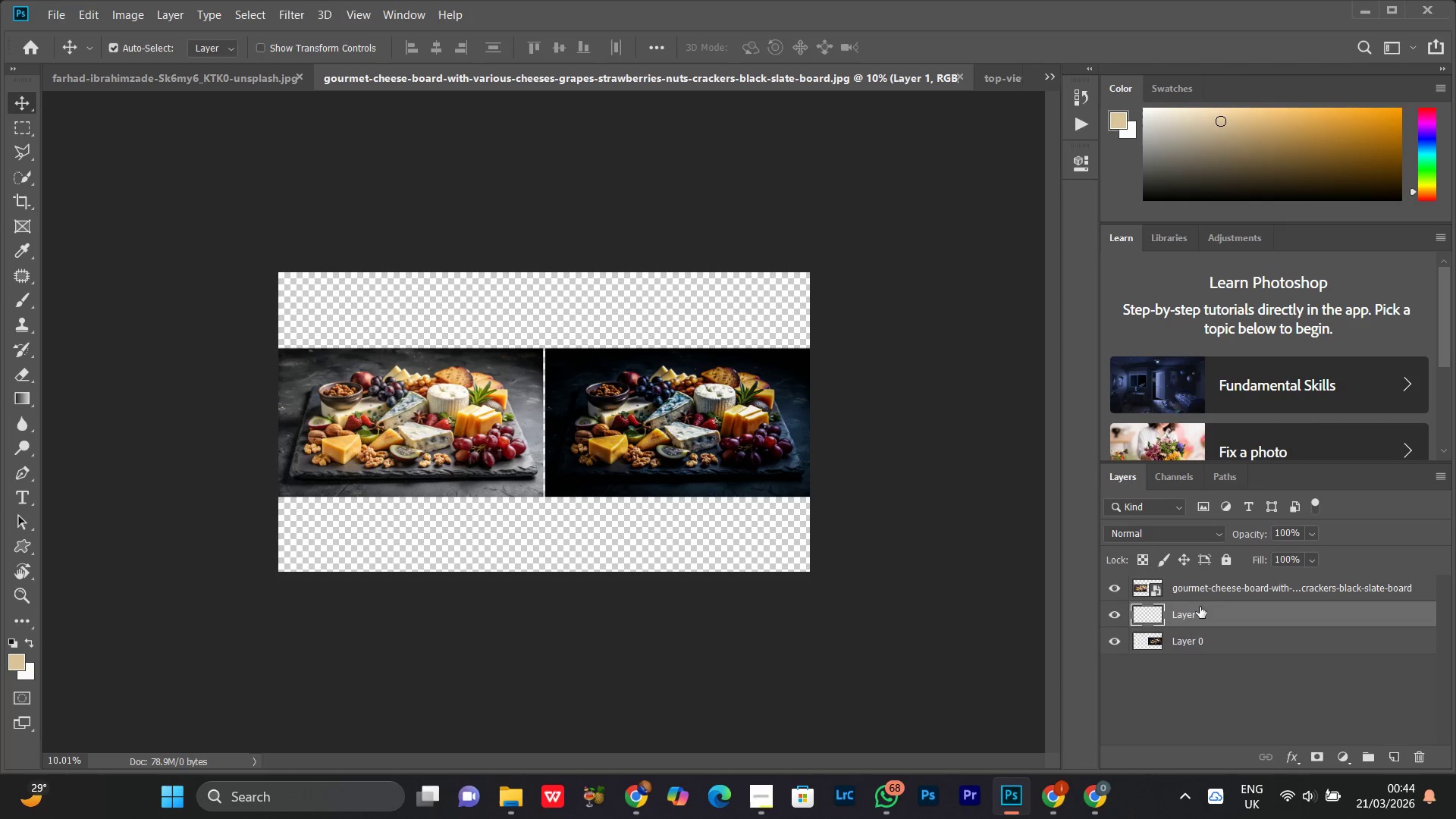 
left_click_drag(start_coordinate=[1200, 607], to_coordinate=[1206, 664])
 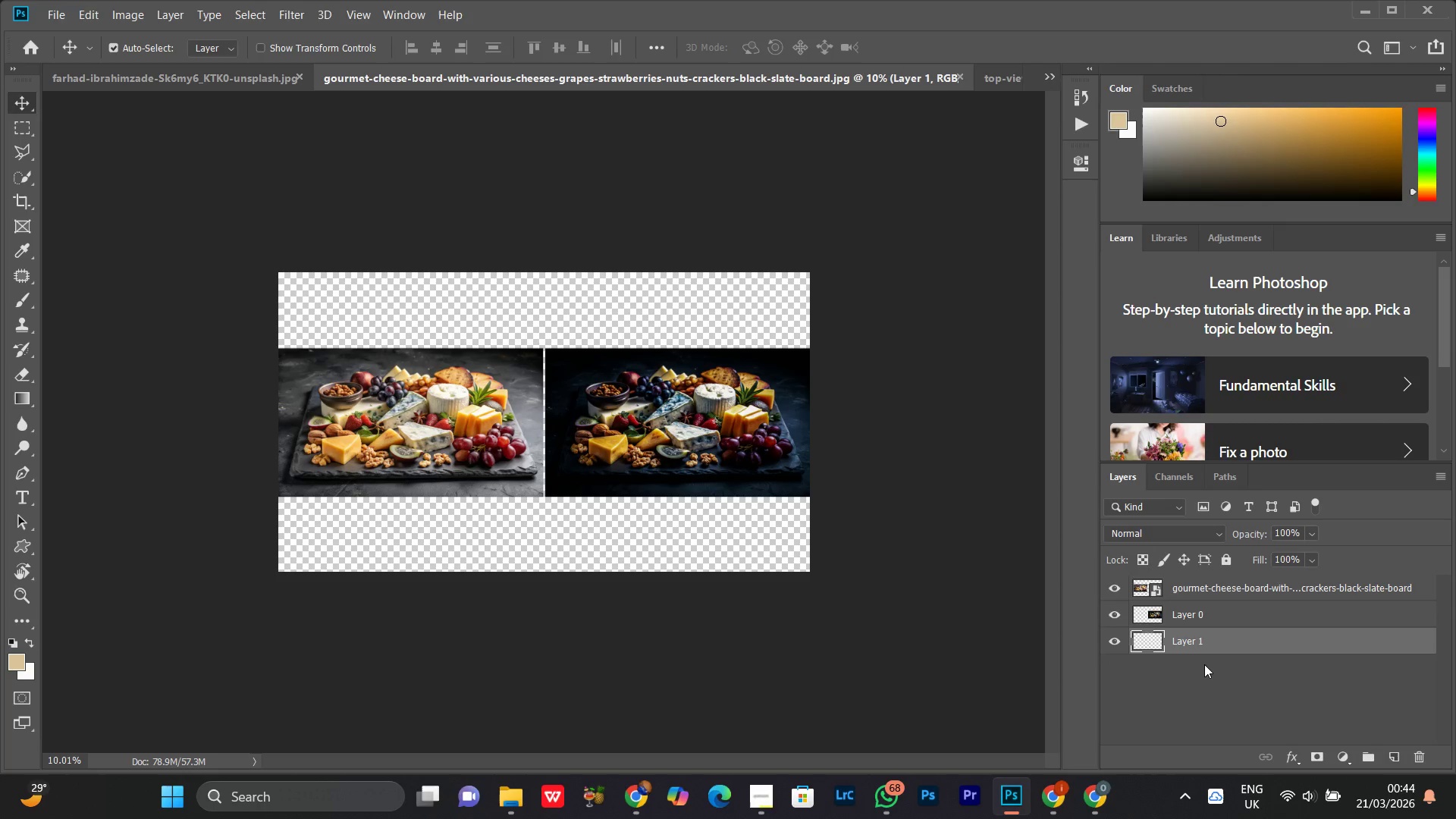 
key(Control+Backspace)
 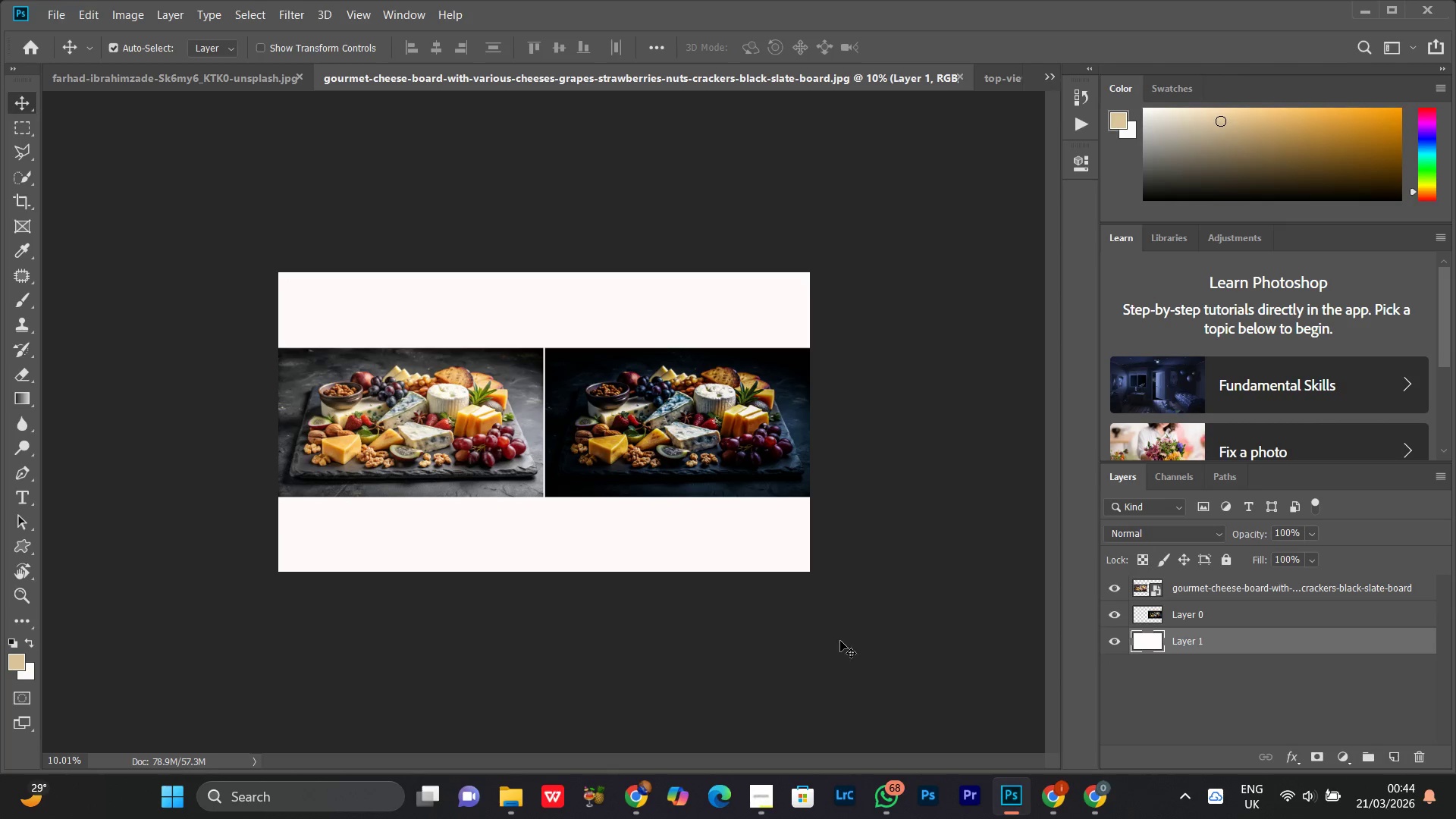 
key(C)
 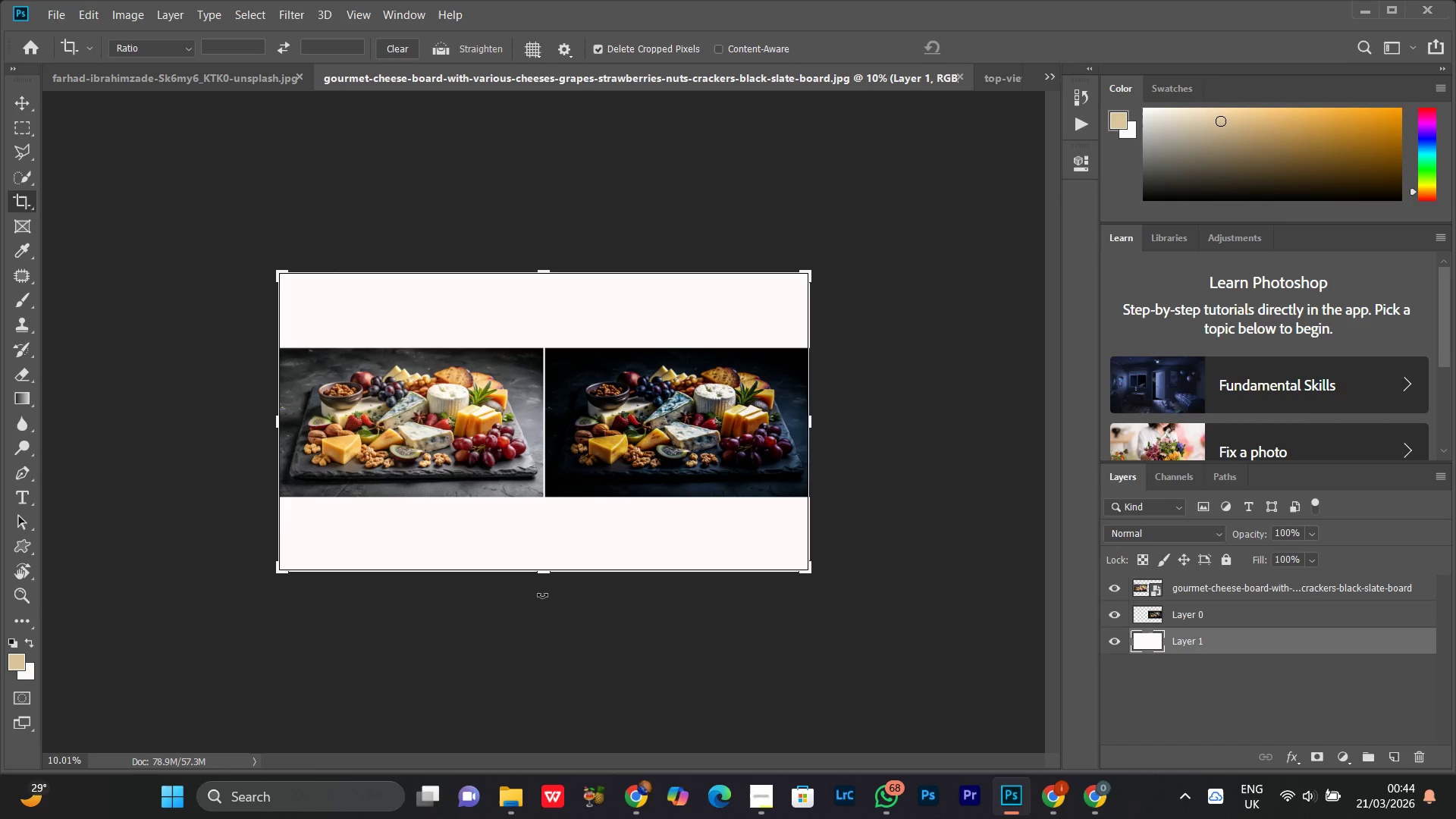 
left_click_drag(start_coordinate=[539, 573], to_coordinate=[555, 539])
 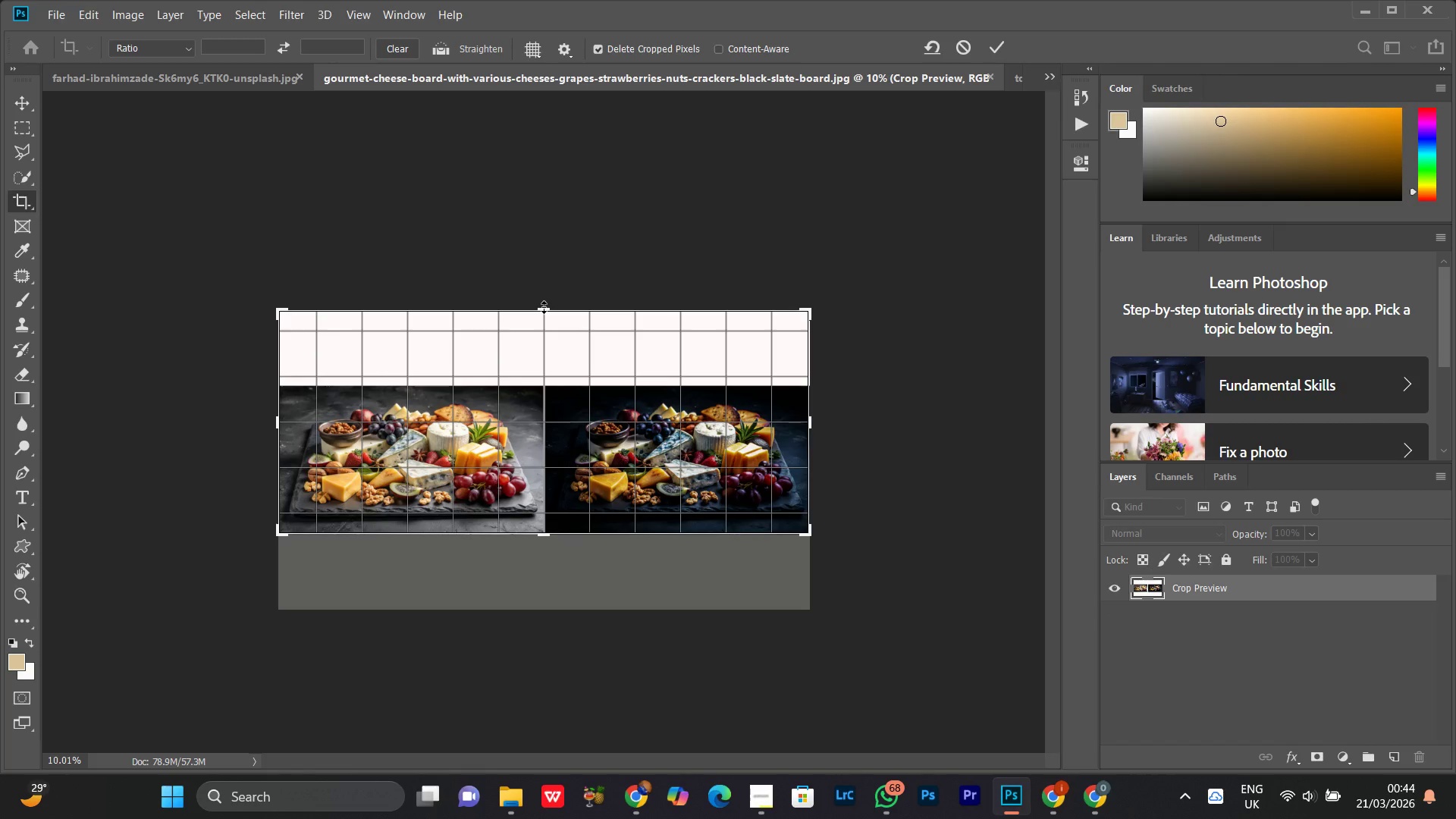 
left_click_drag(start_coordinate=[544, 307], to_coordinate=[548, 338])
 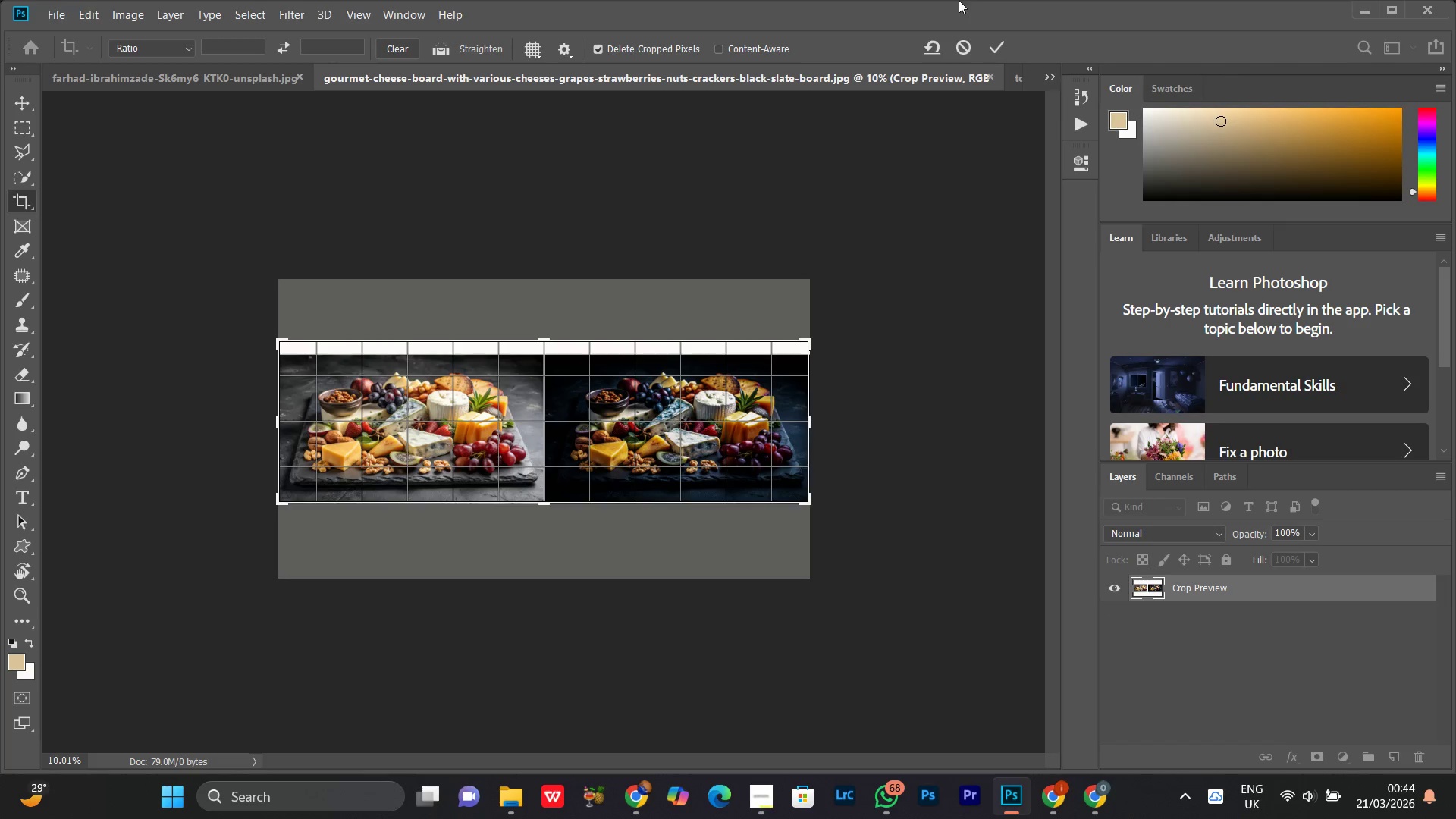 
left_click([998, 47])
 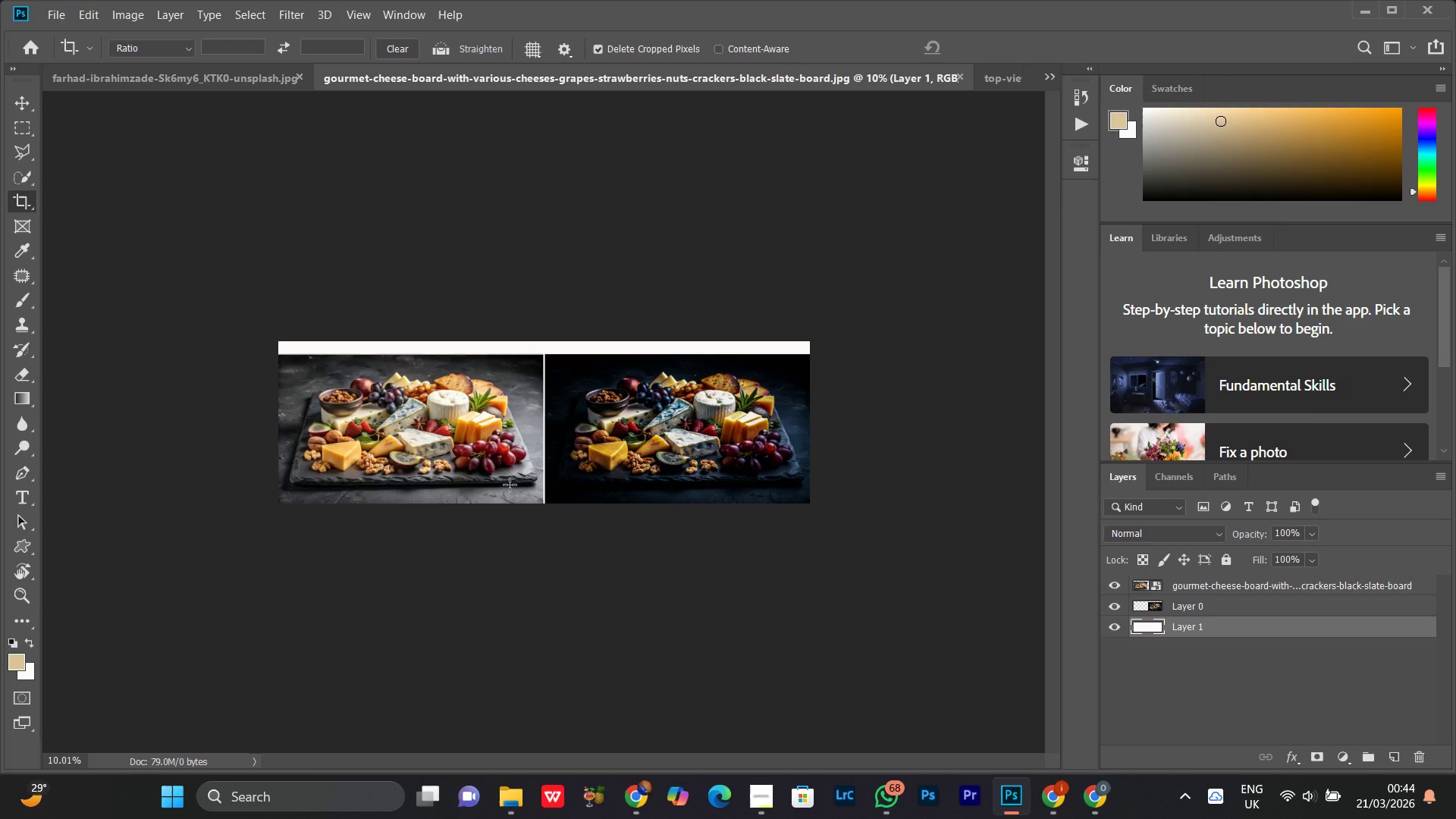 
key(Z)
 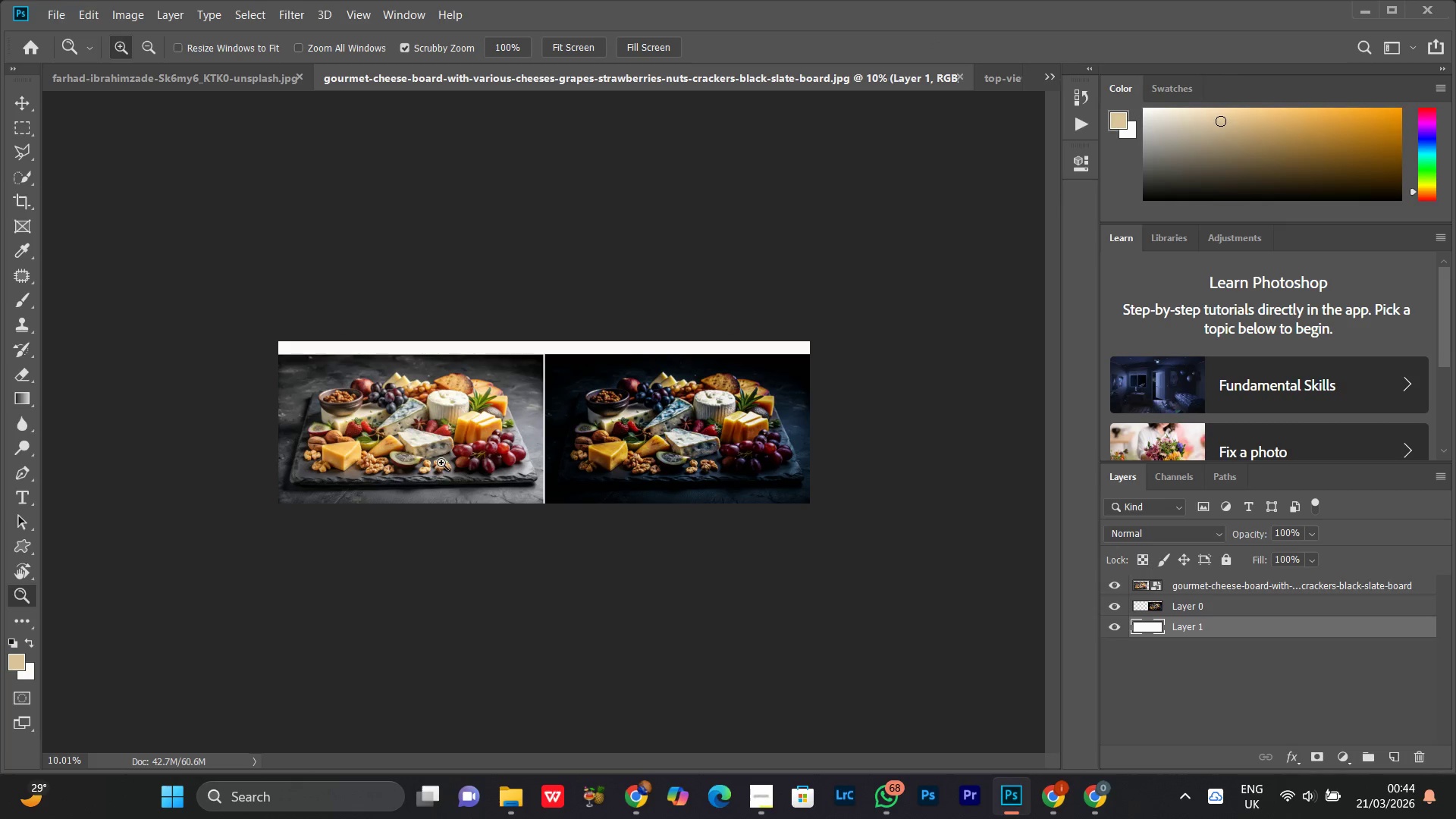 
left_click([447, 413])
 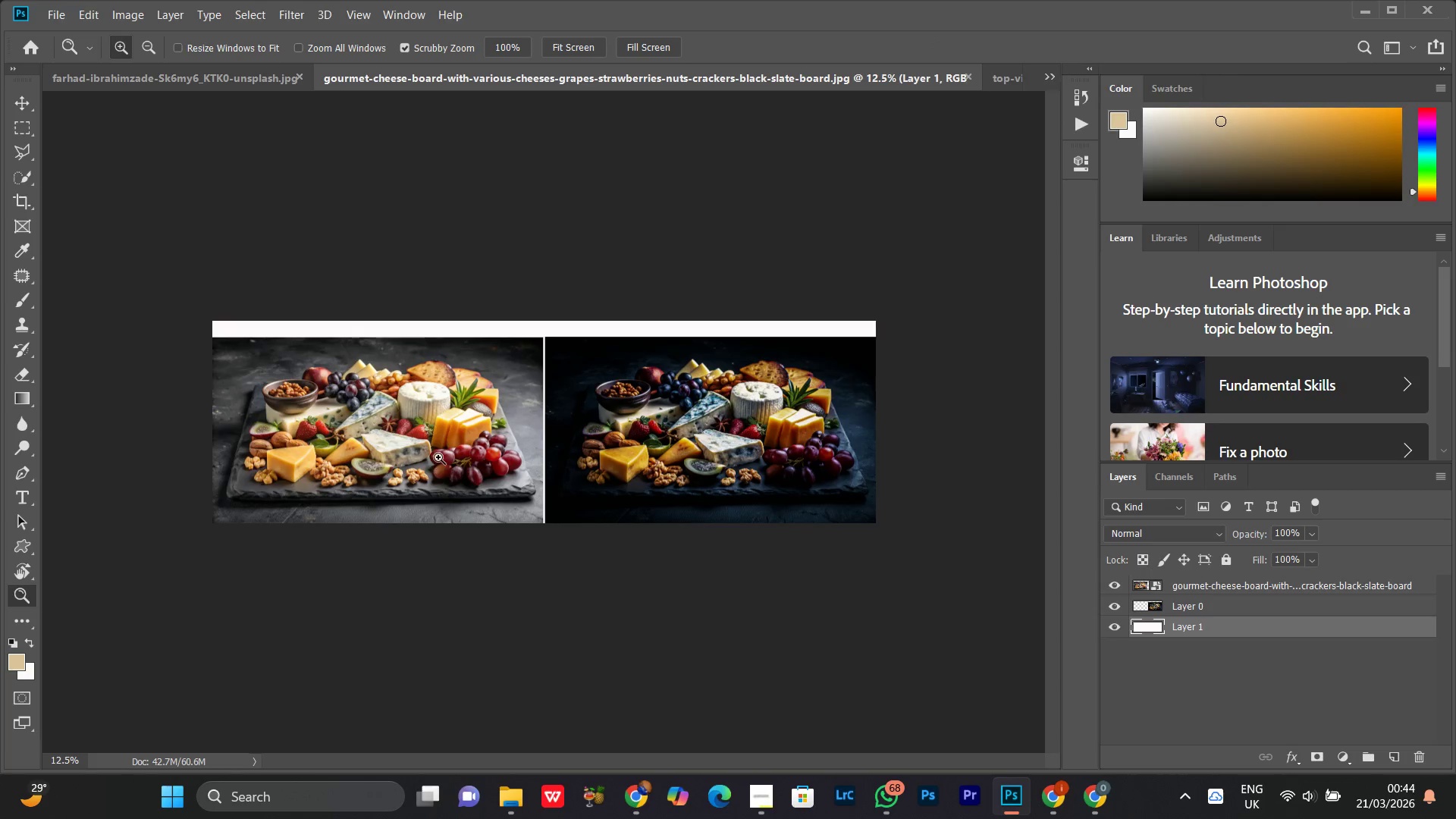 
left_click_drag(start_coordinate=[438, 453], to_coordinate=[449, 448])
 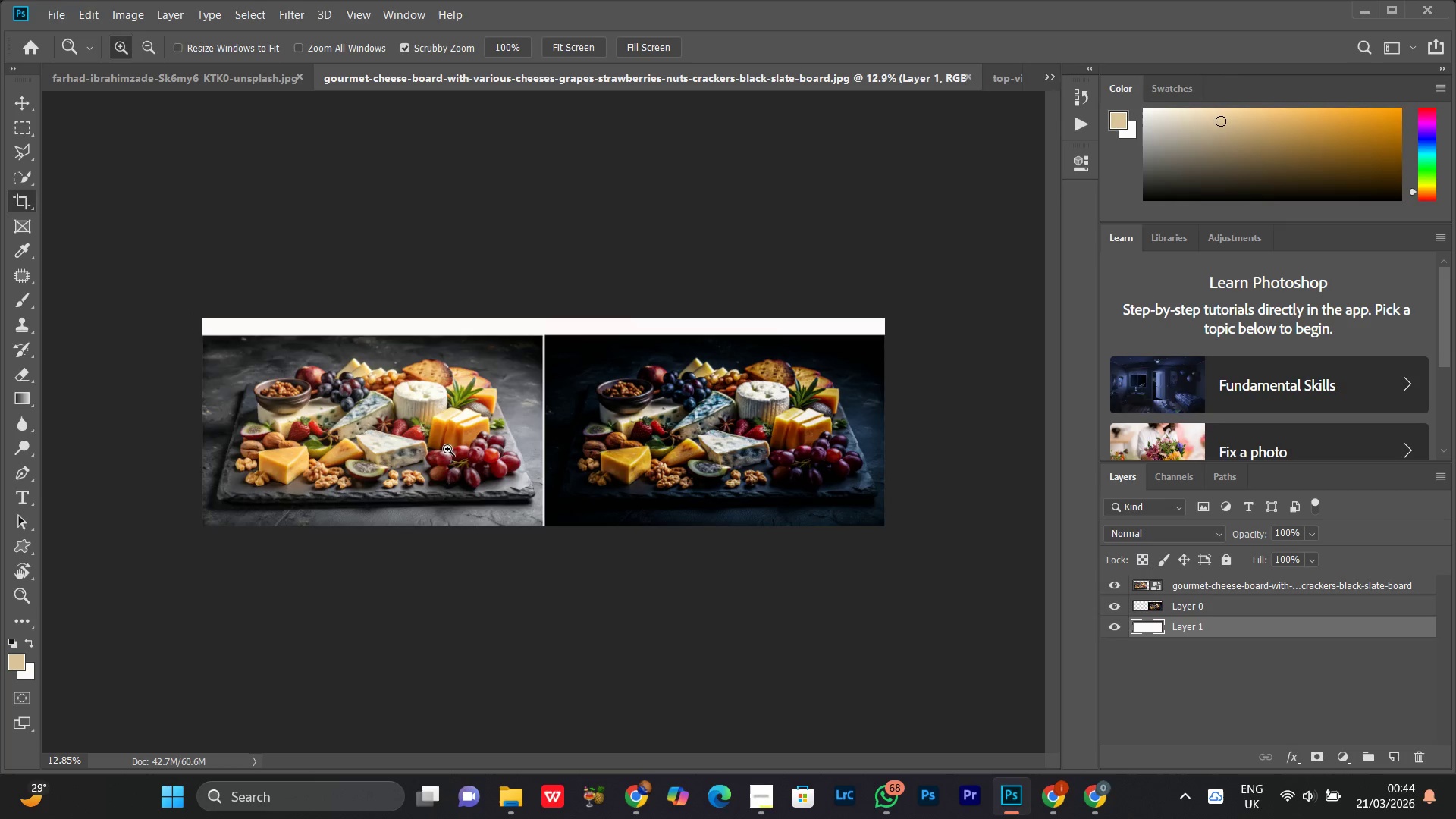 
key(C)
 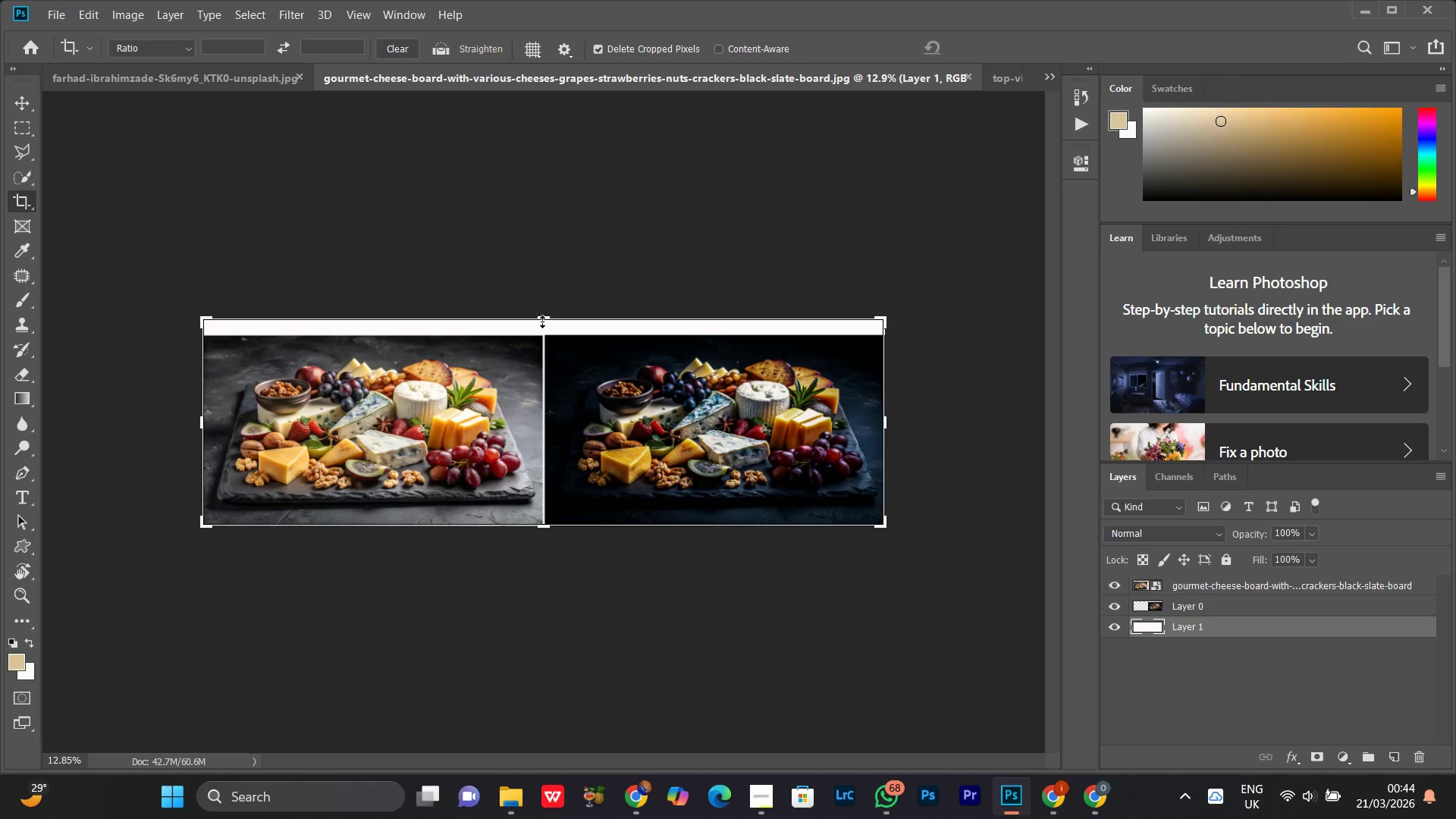 
left_click_drag(start_coordinate=[542, 320], to_coordinate=[546, 324])
 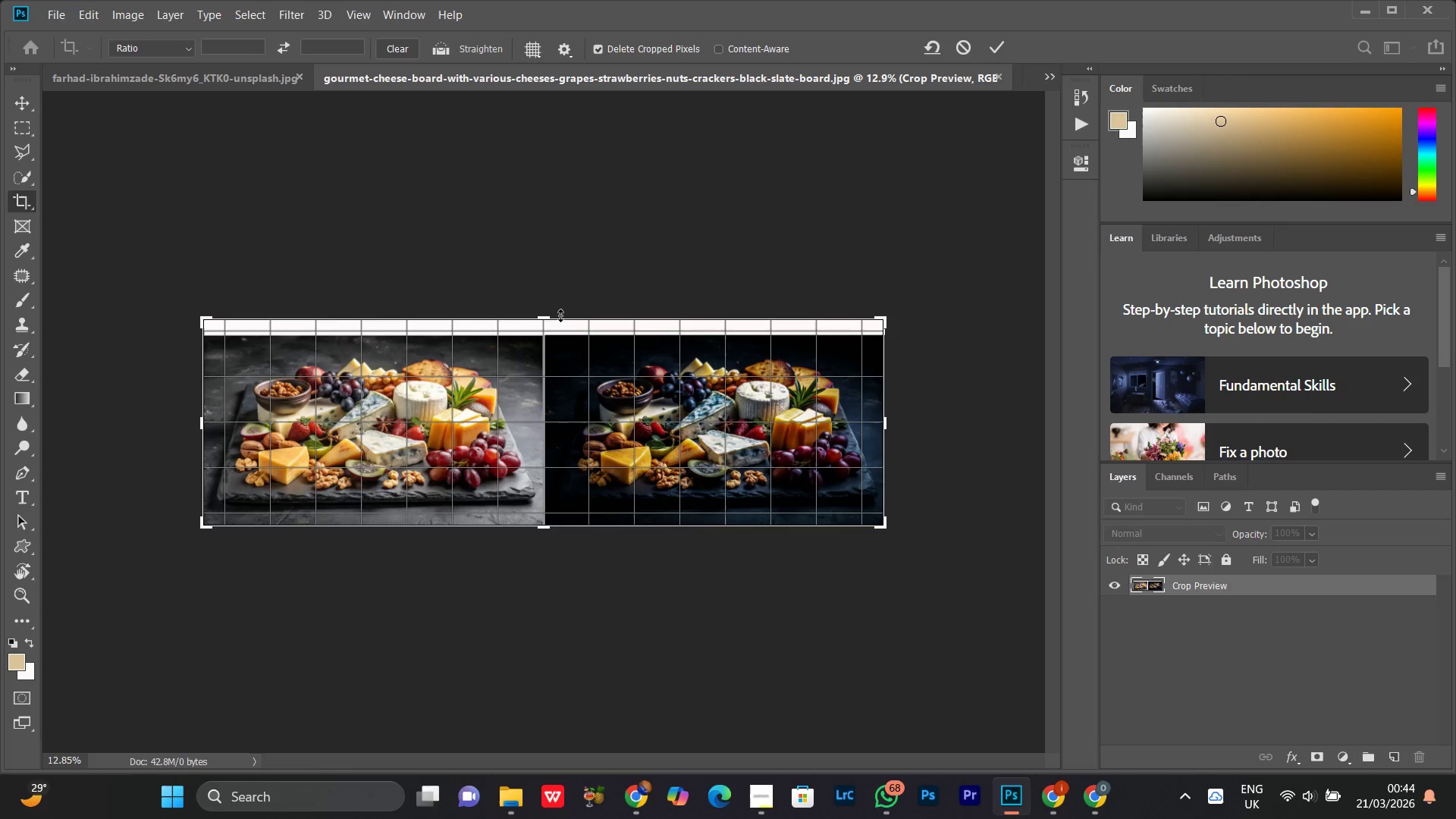 
left_click_drag(start_coordinate=[545, 318], to_coordinate=[554, 321])
 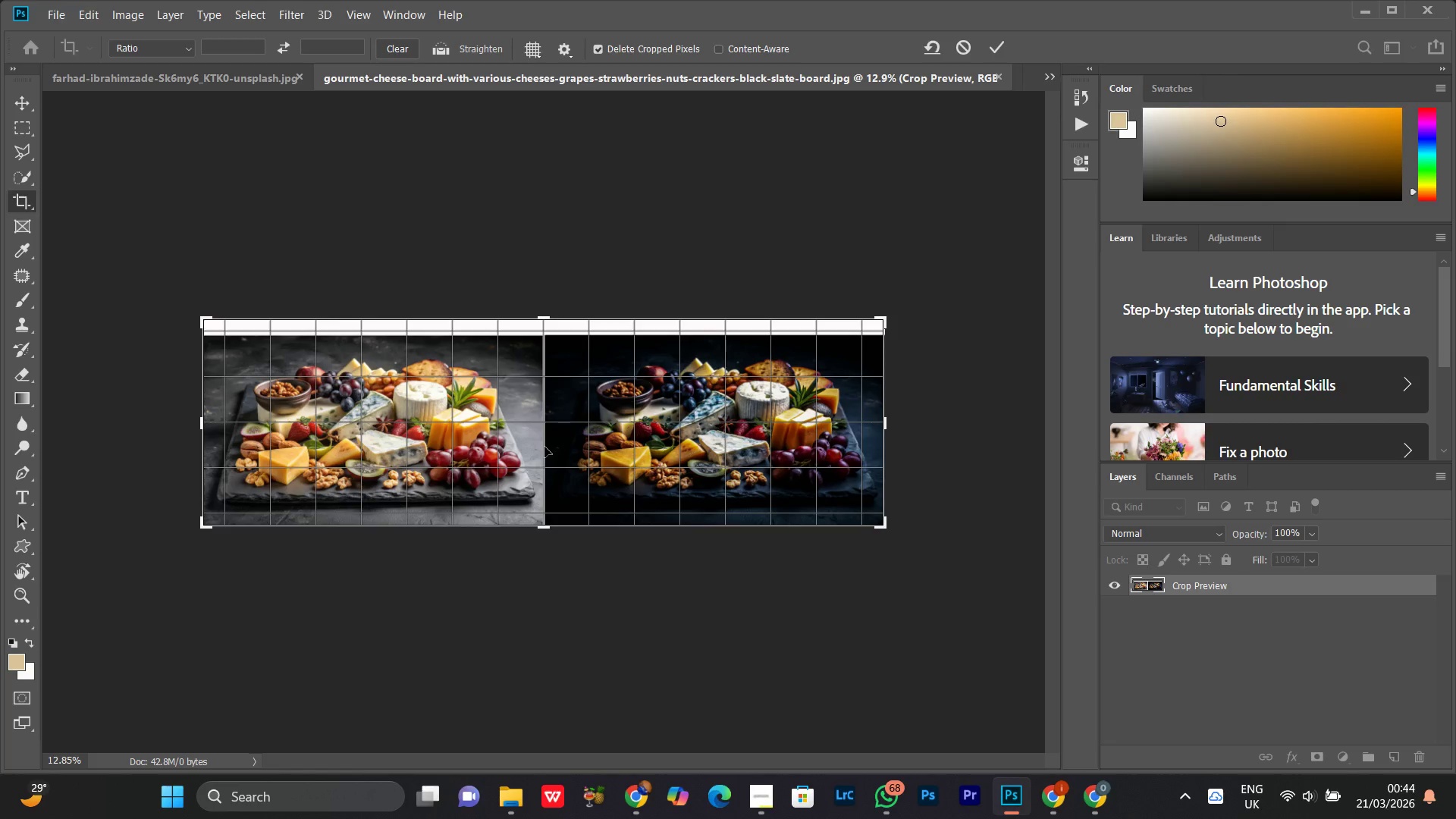 
double_click([544, 447])
 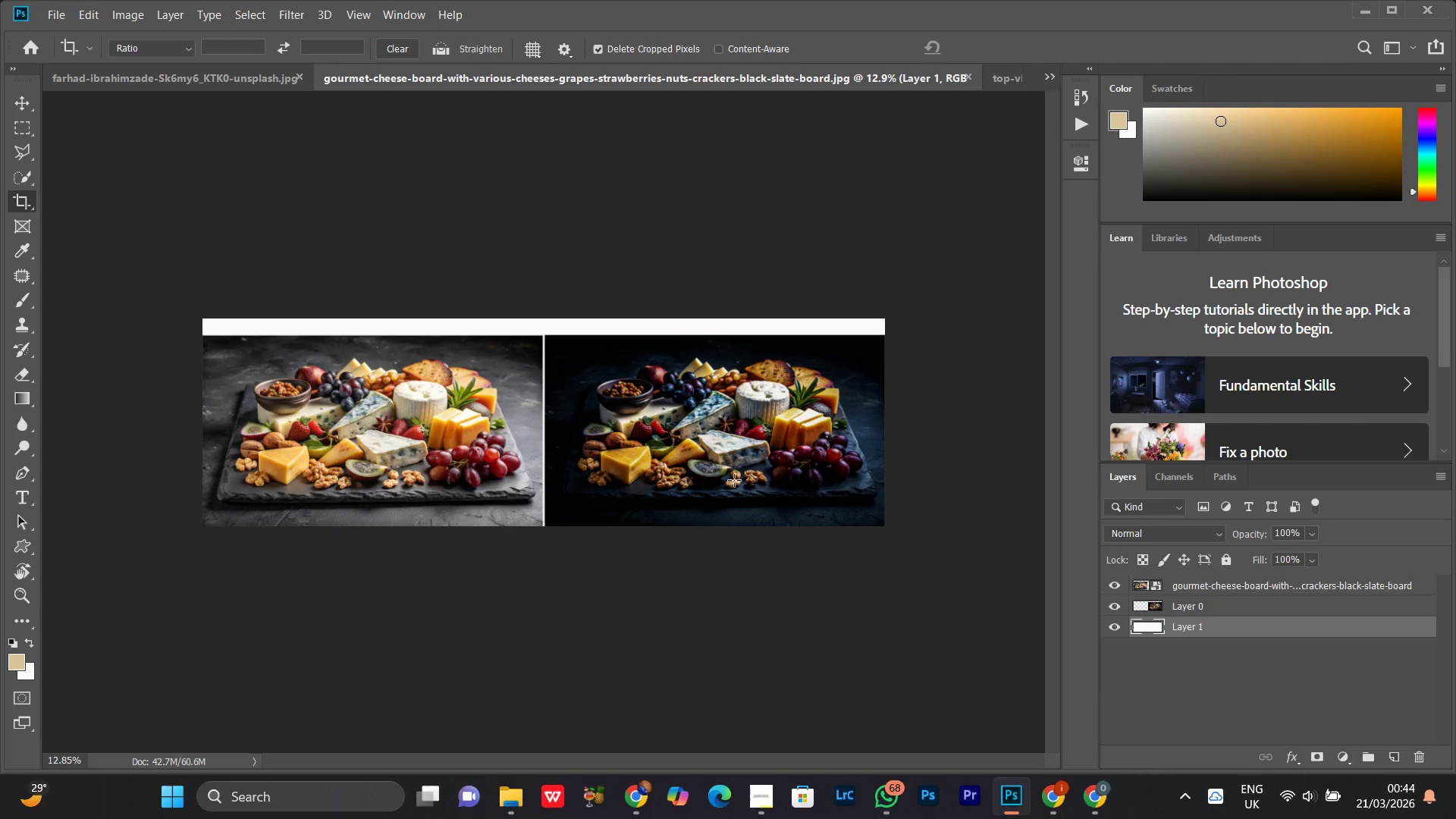 
key(Z)
 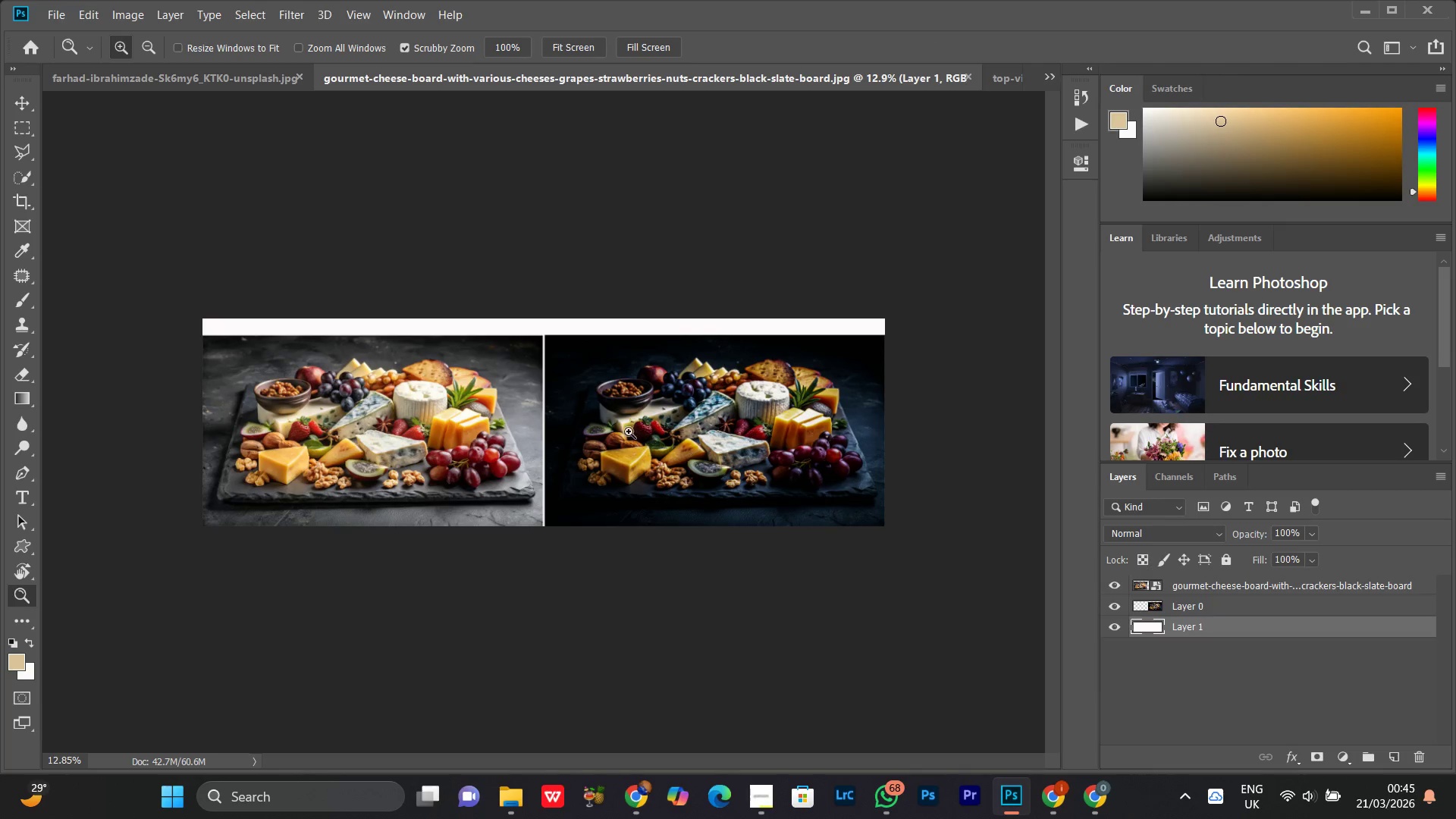 
left_click_drag(start_coordinate=[629, 431], to_coordinate=[654, 400])
 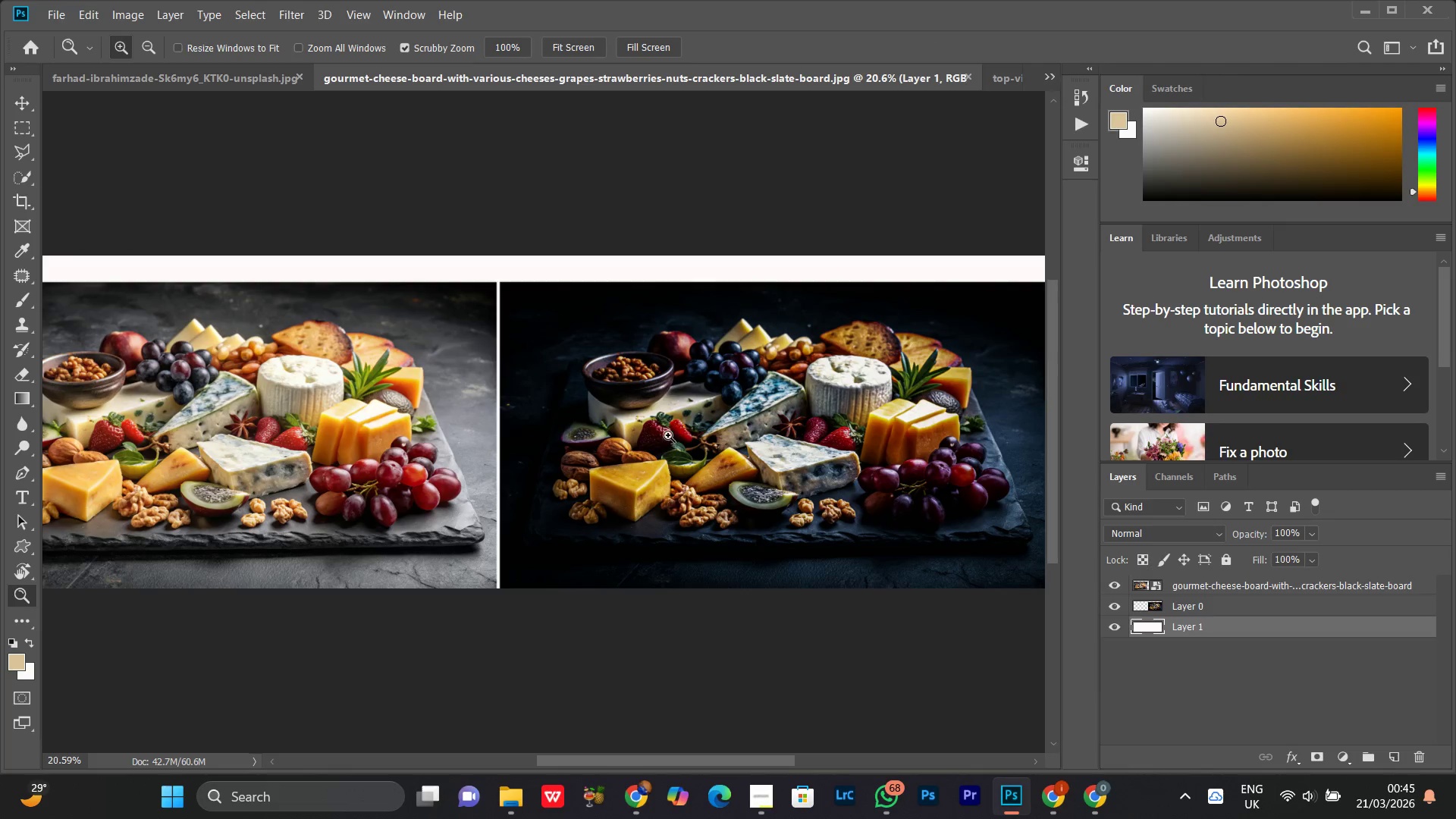 
left_click_drag(start_coordinate=[668, 433], to_coordinate=[657, 441])
 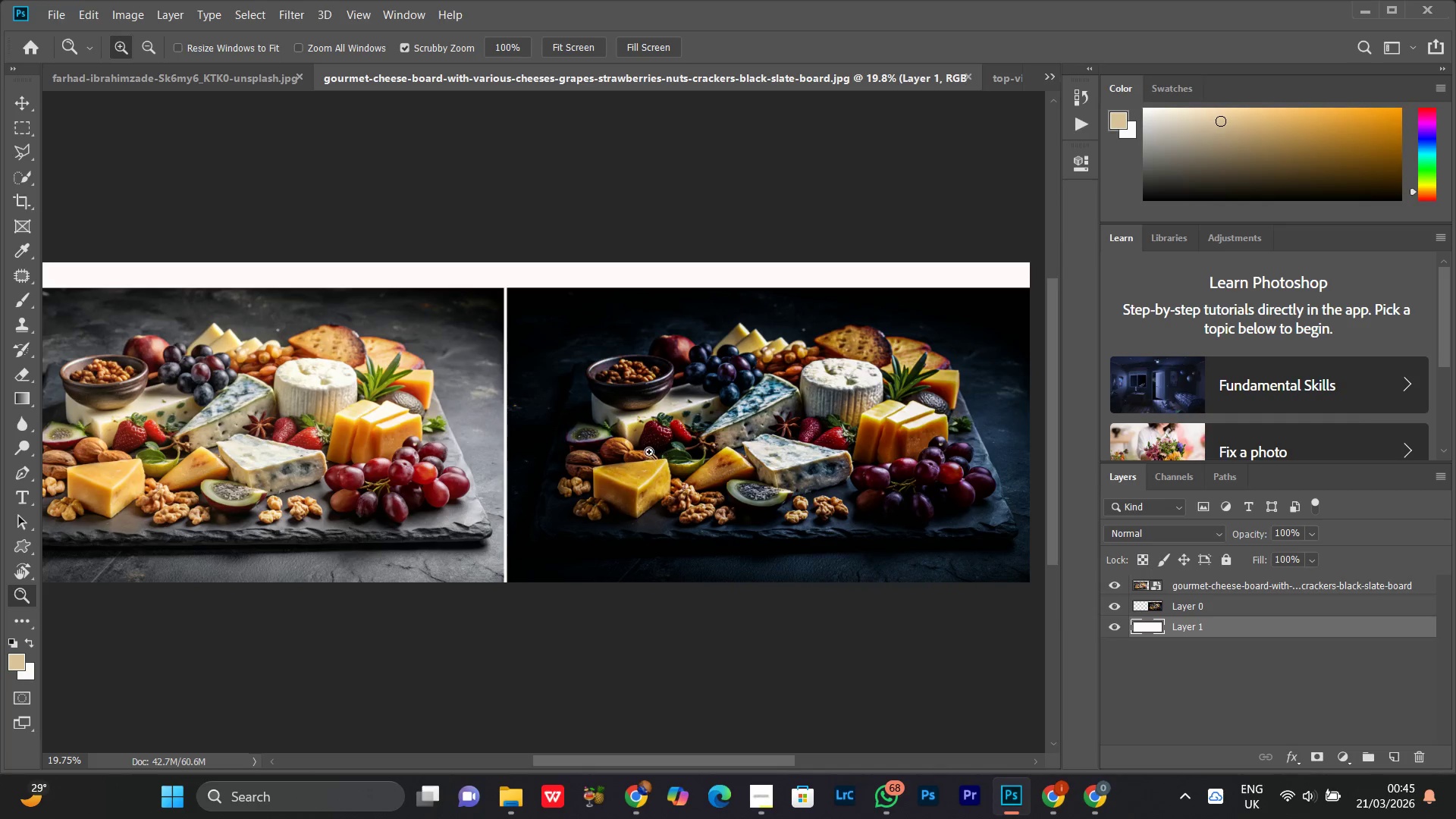 
left_click_drag(start_coordinate=[649, 445], to_coordinate=[644, 502])
 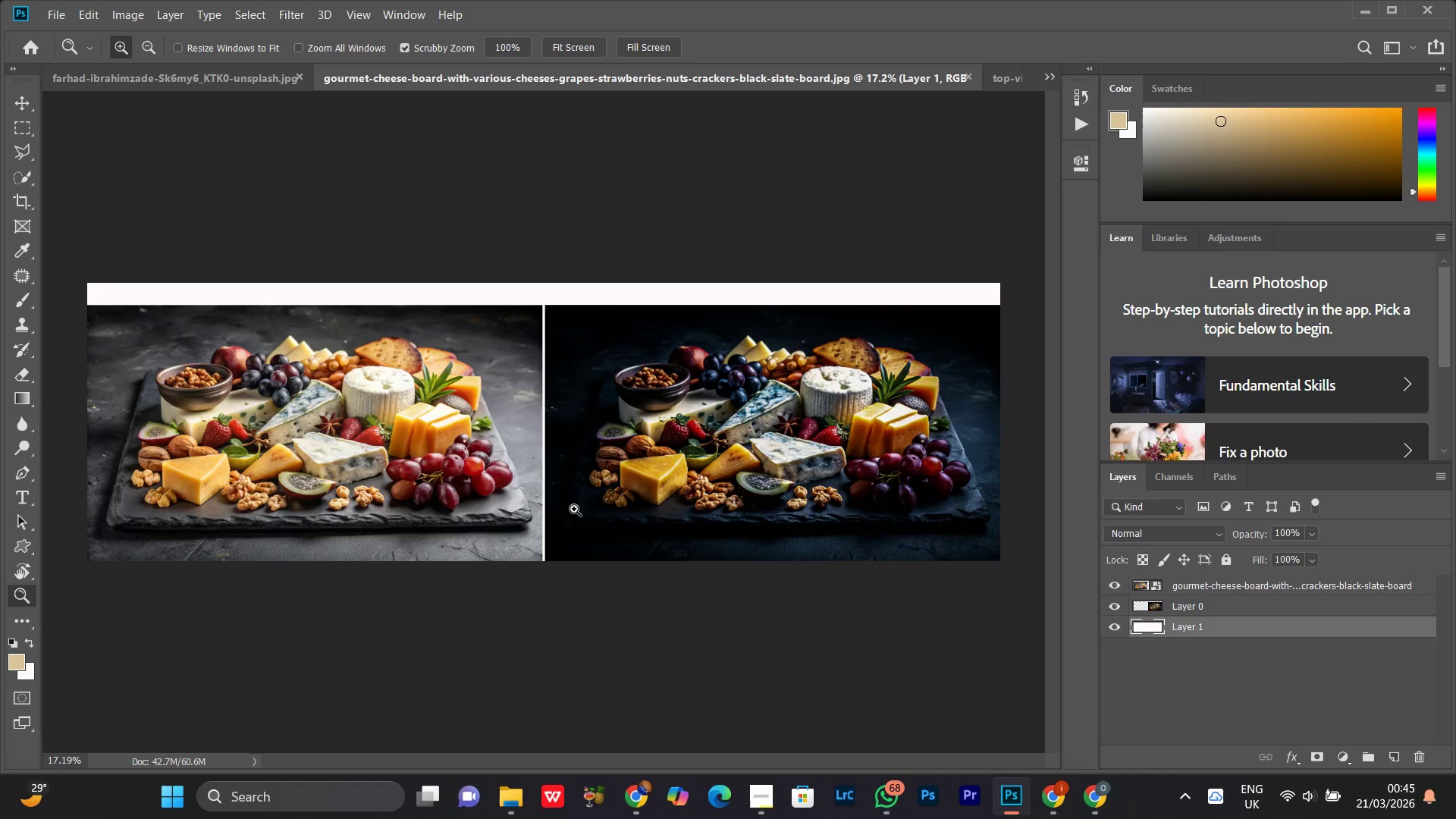 
key(Space)
 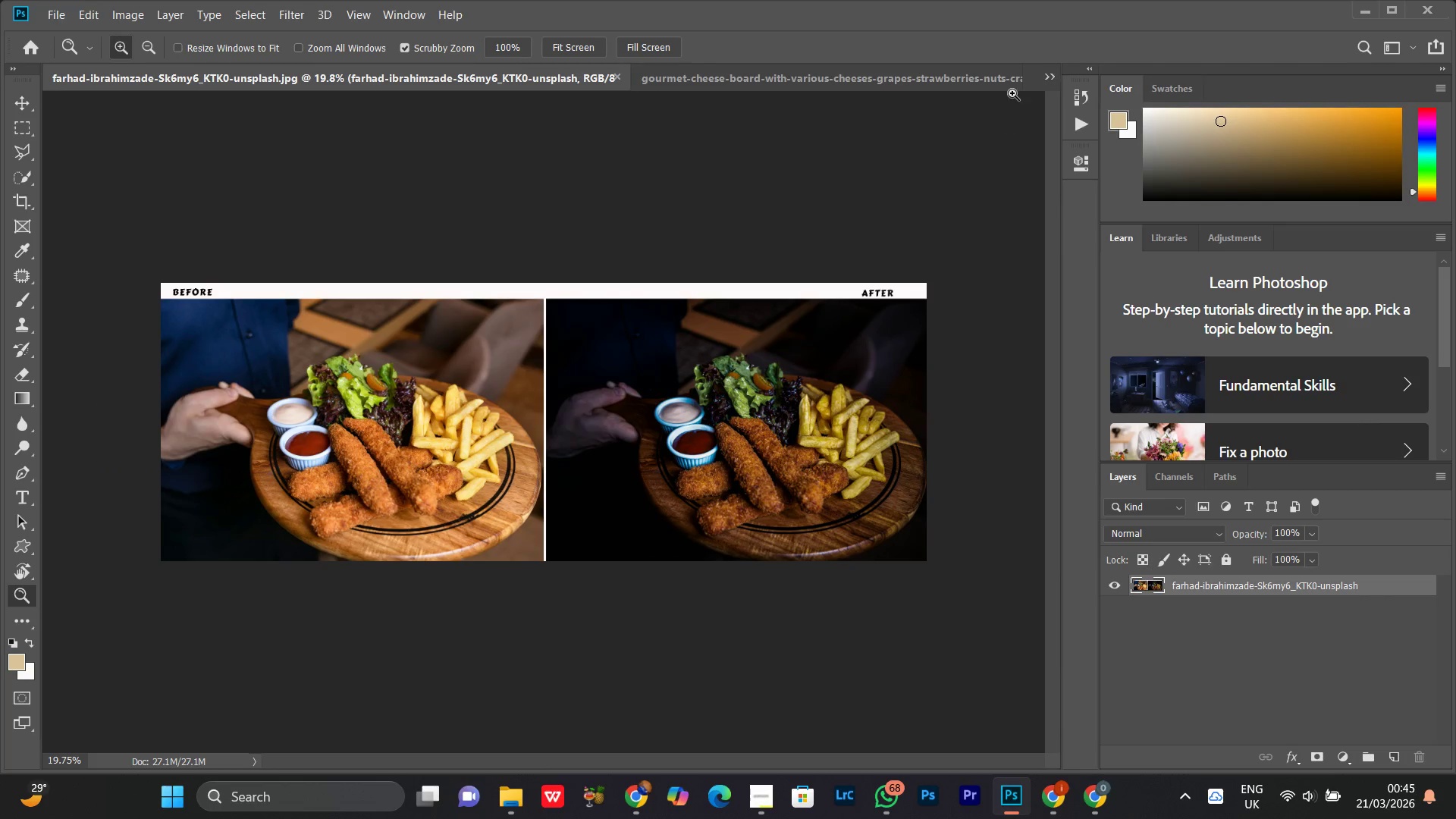 
wait(5.02)
 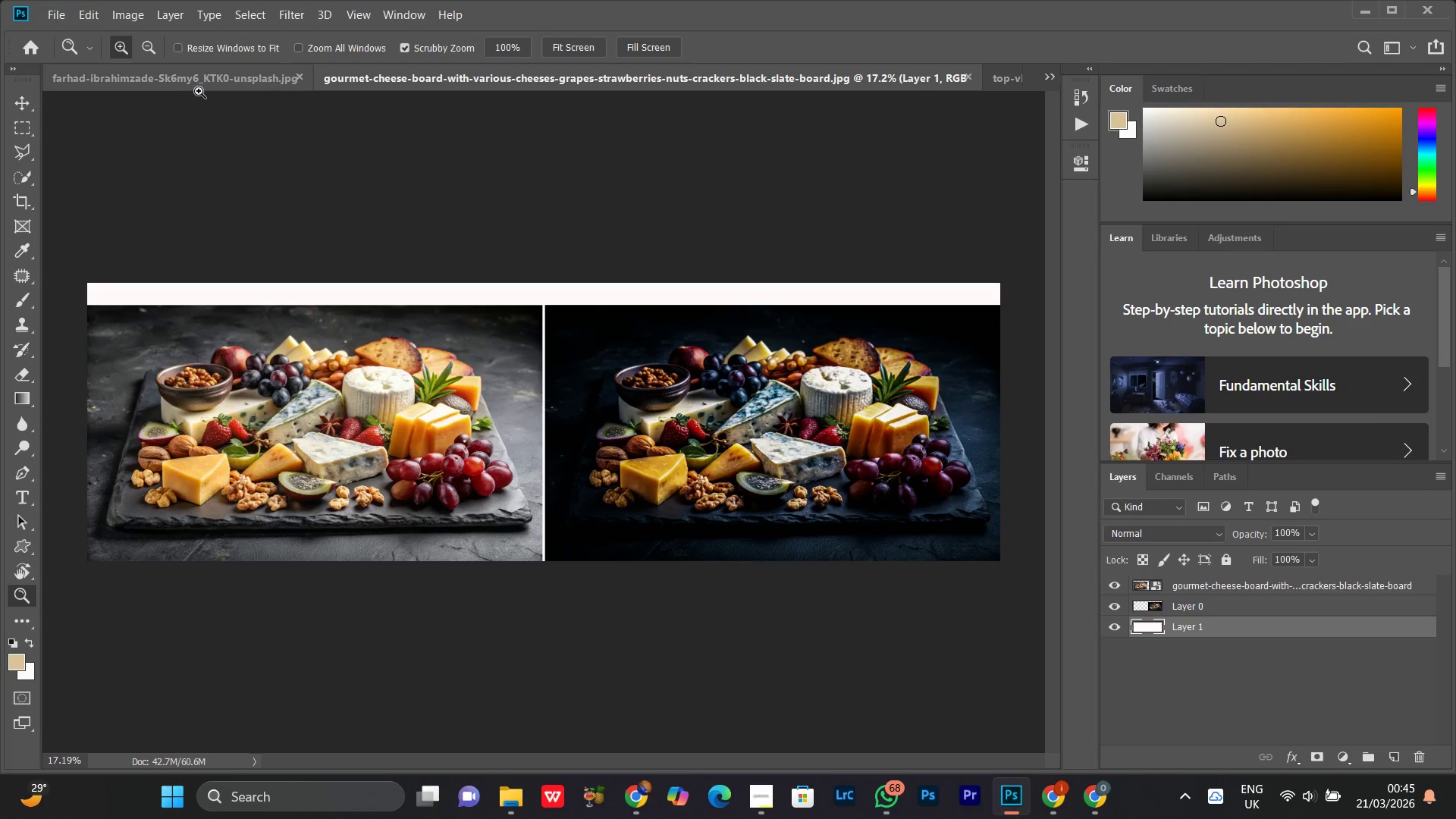 
left_click([866, 86])
 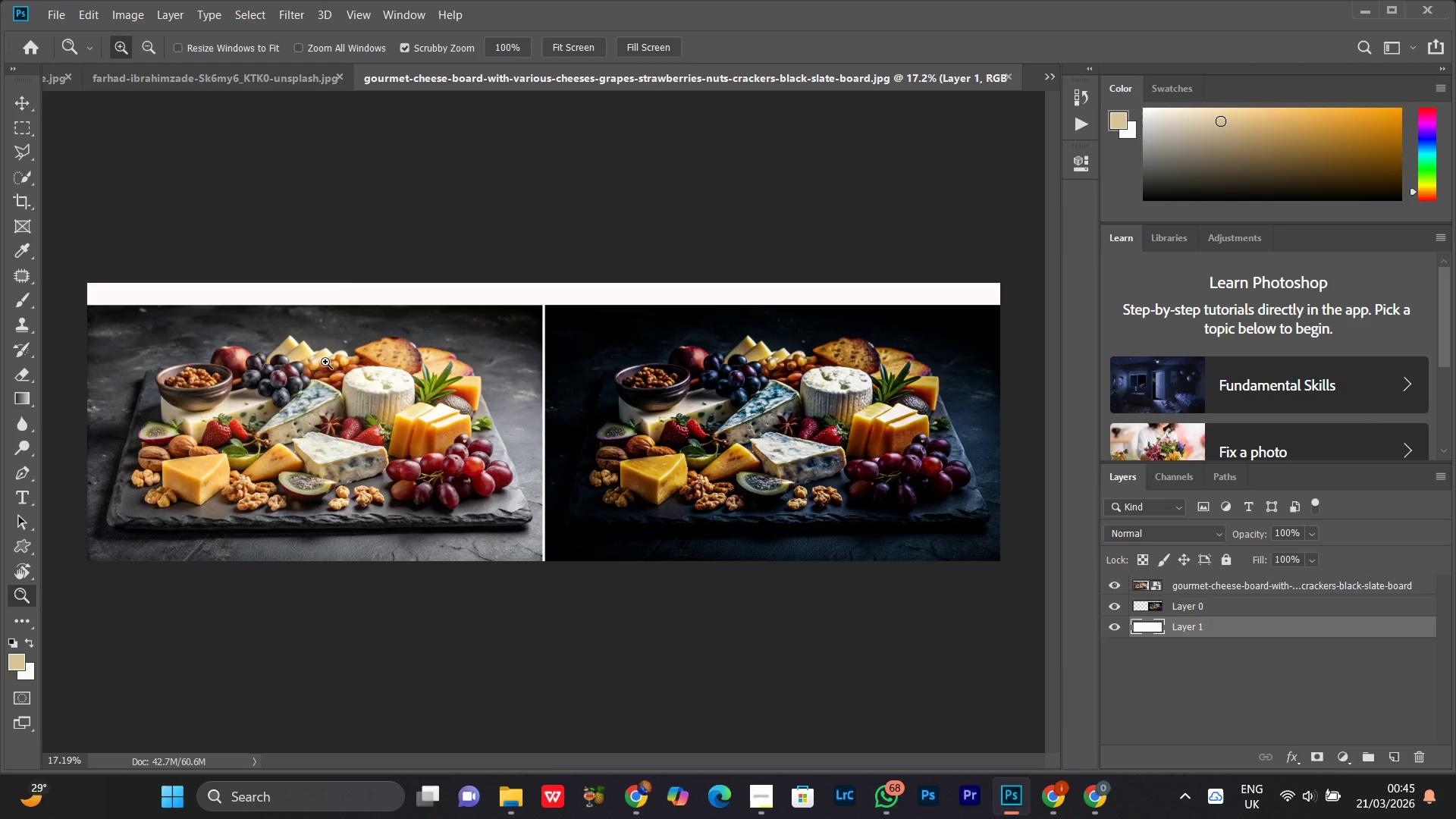 
key(T)
 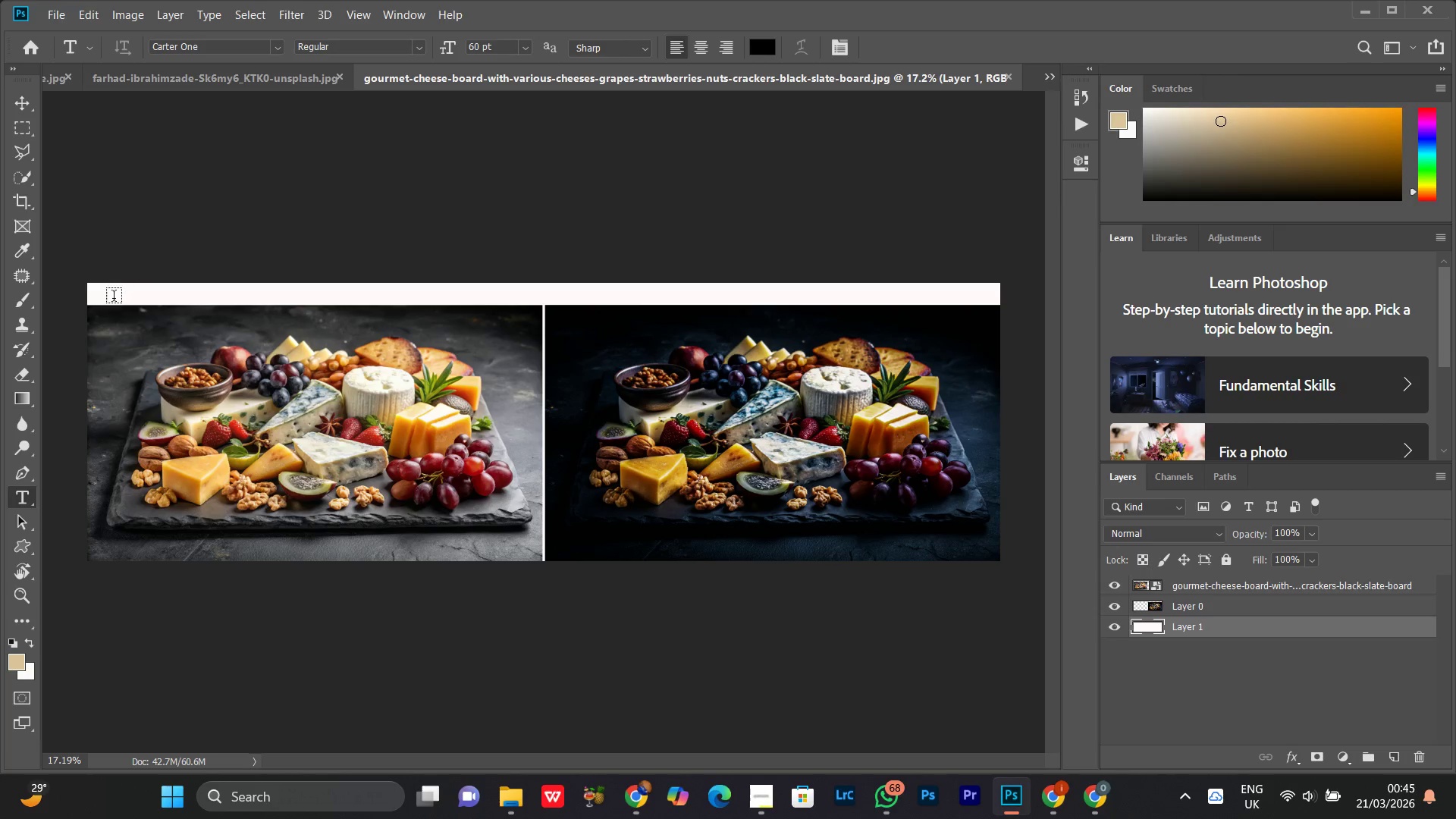 
left_click([114, 297])
 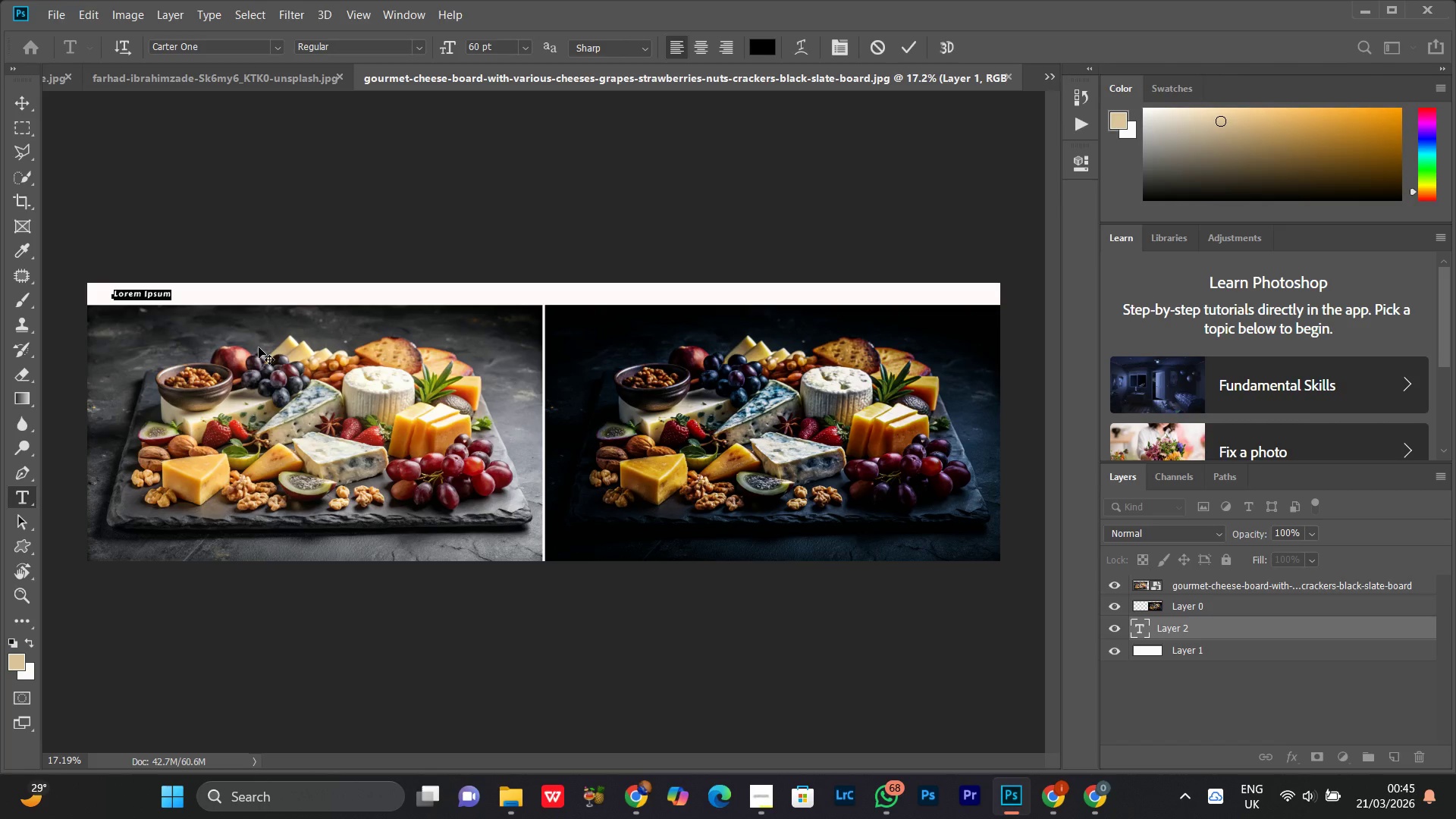 
type(BEFORE)
 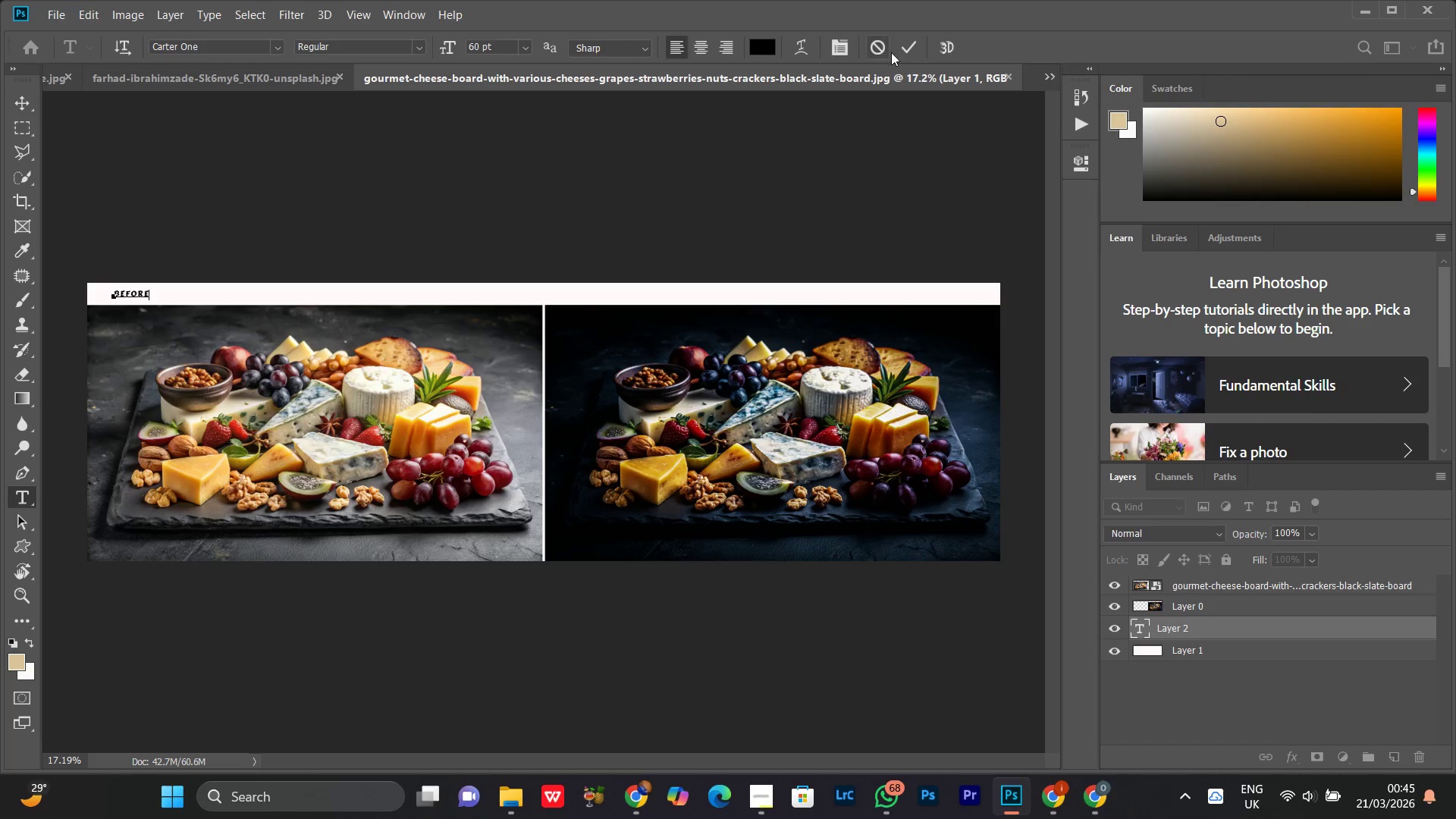 
left_click([905, 48])
 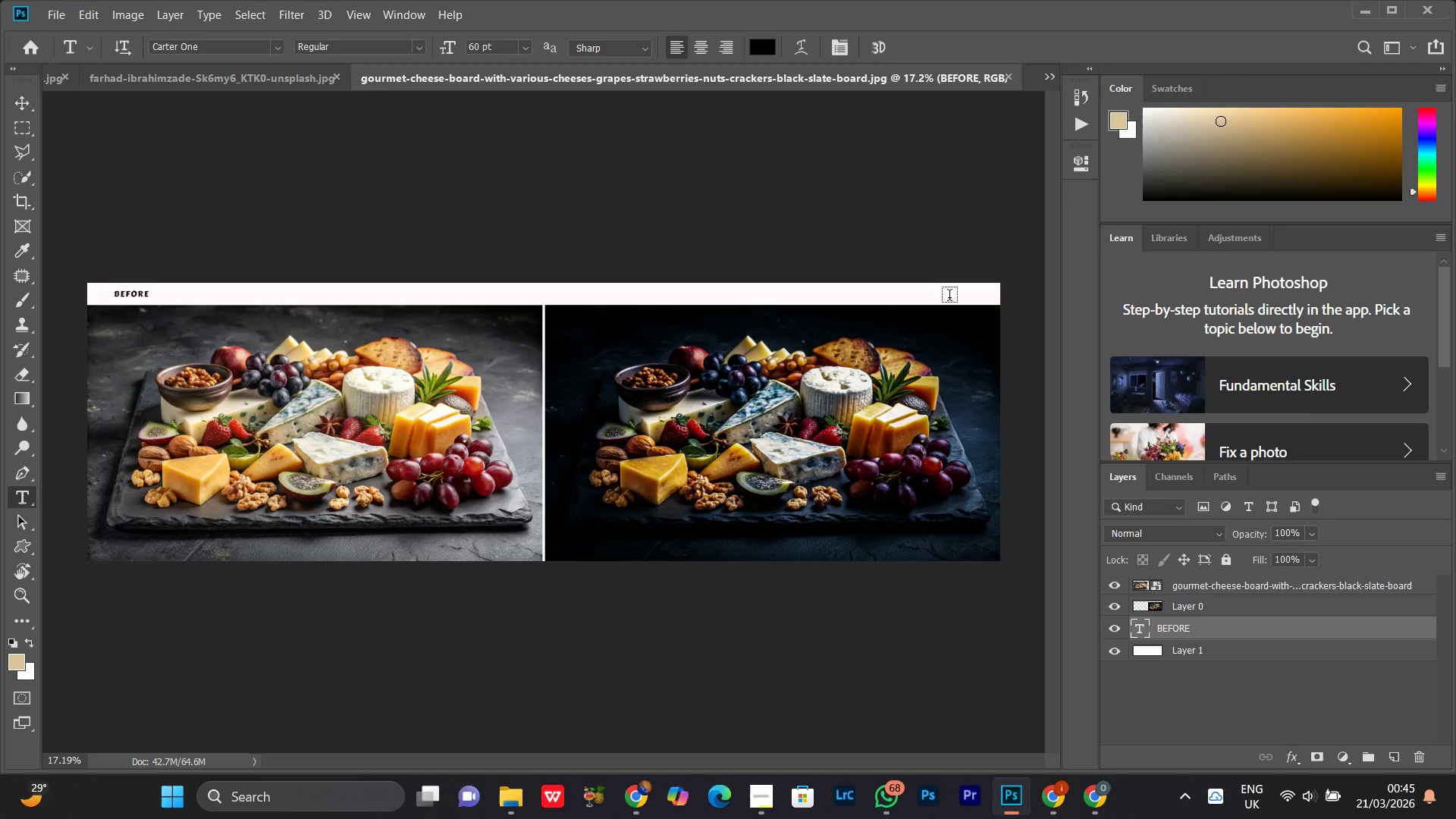 
left_click([943, 296])
 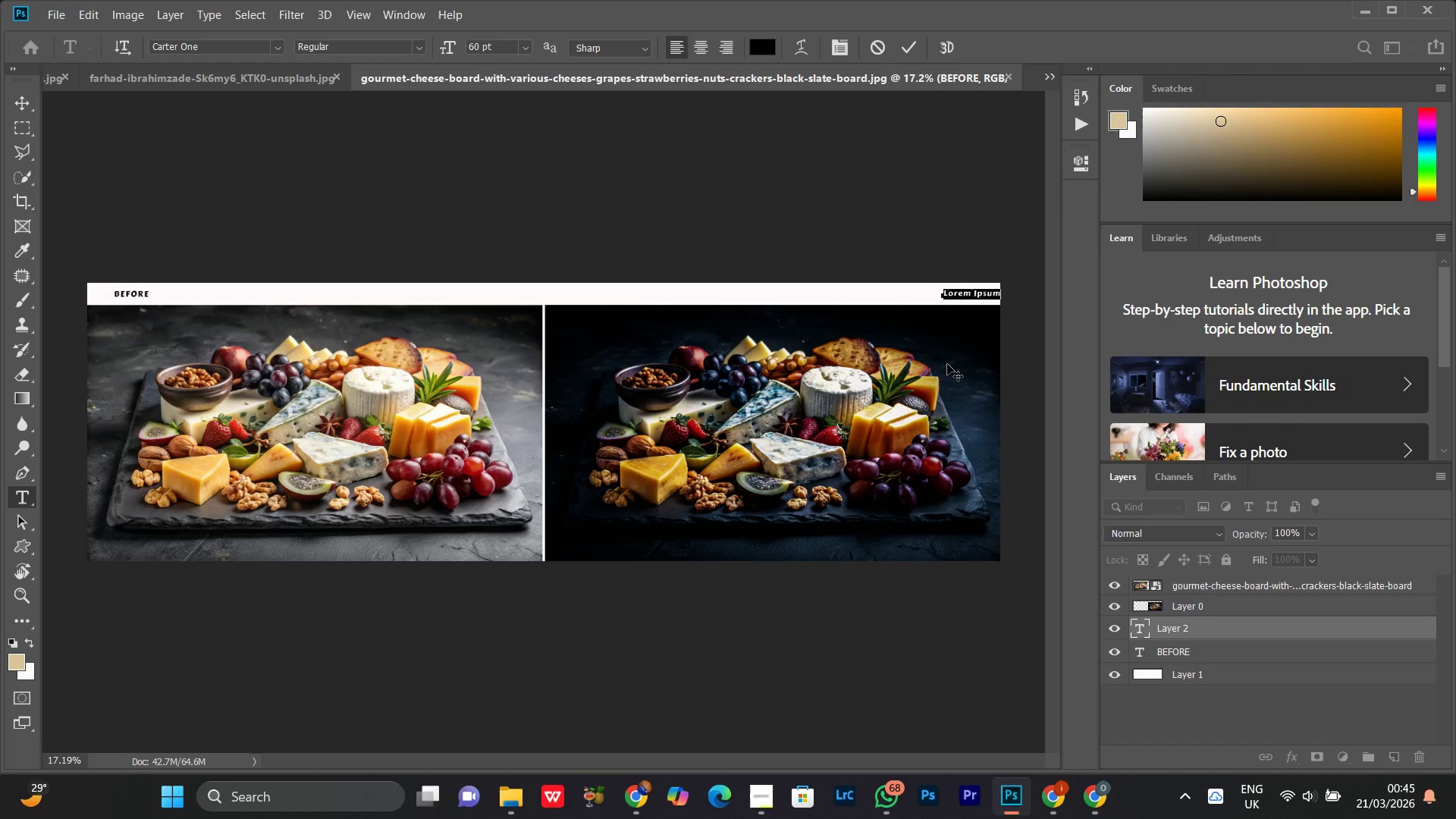 
type(AFTER)
 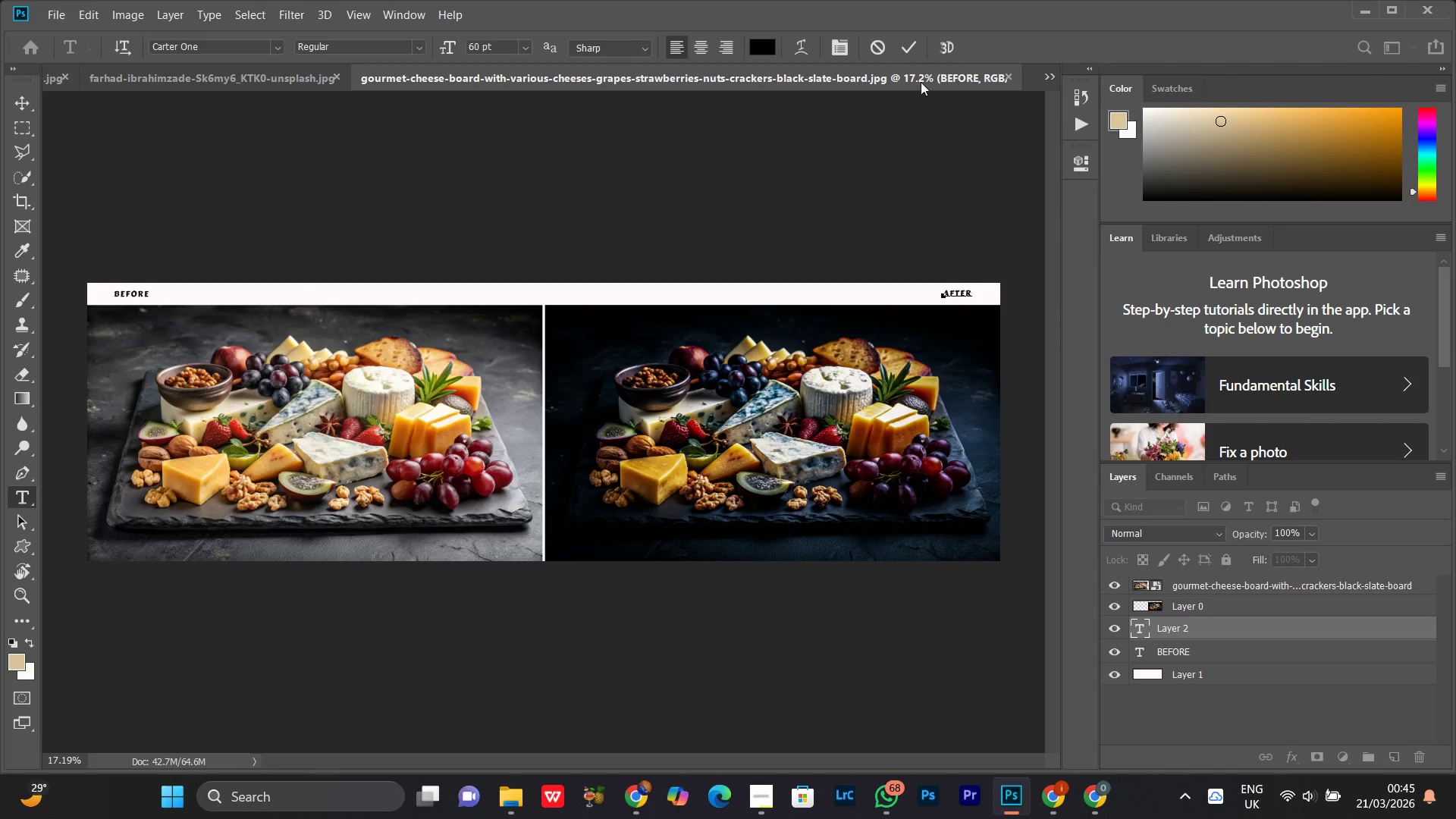 
left_click([911, 55])
 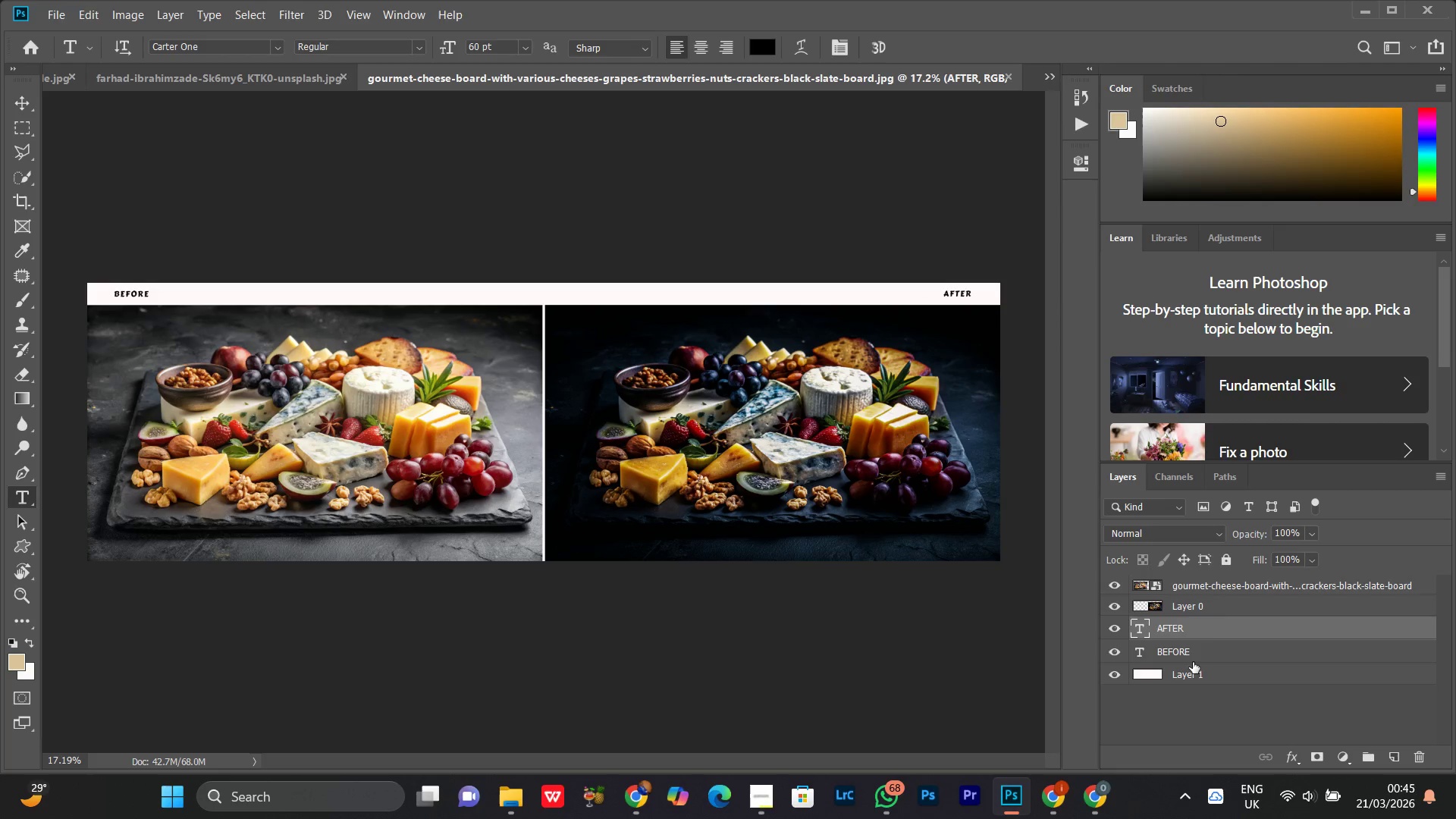 
left_click([1204, 633])
 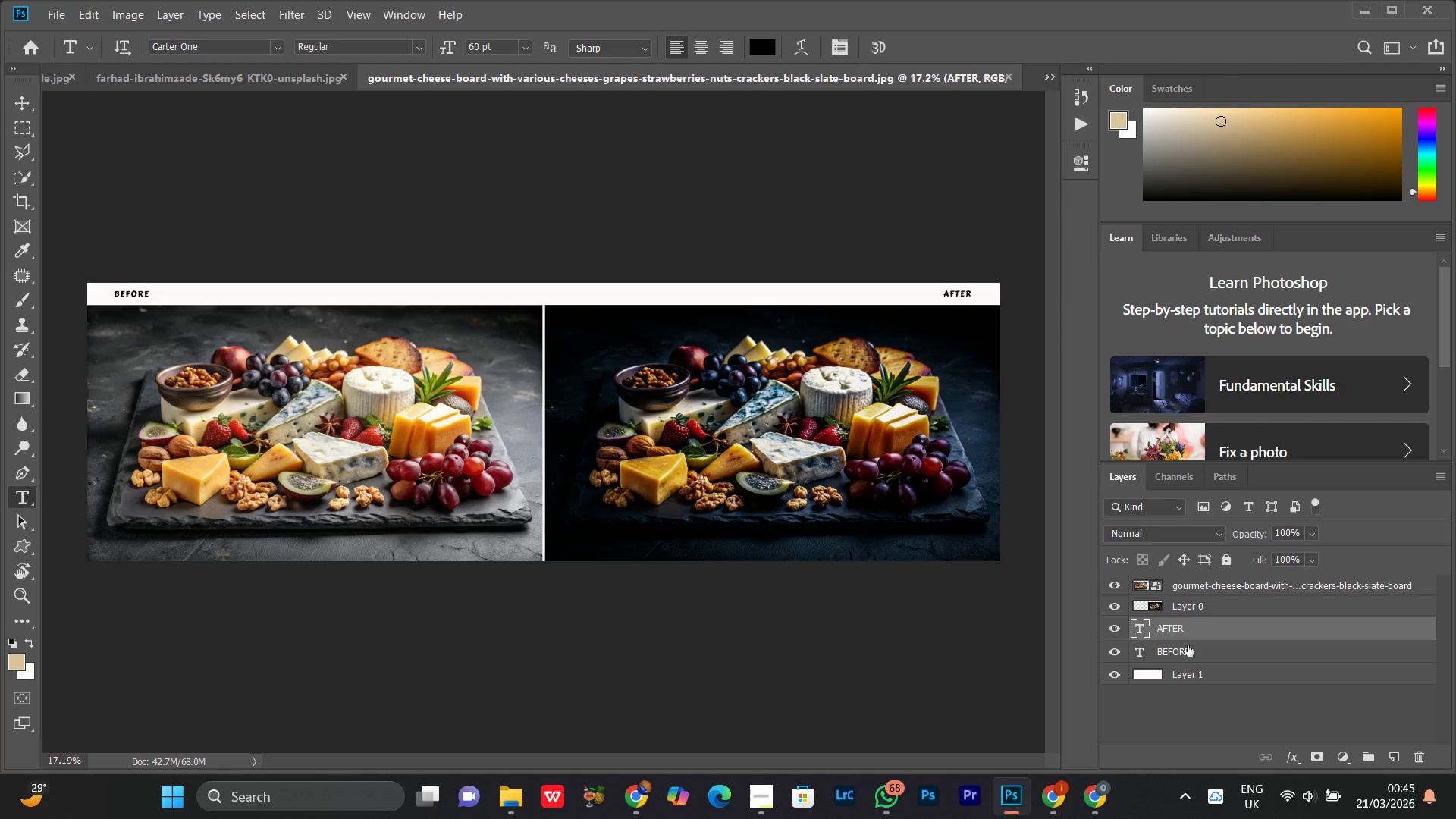 
key(V)
 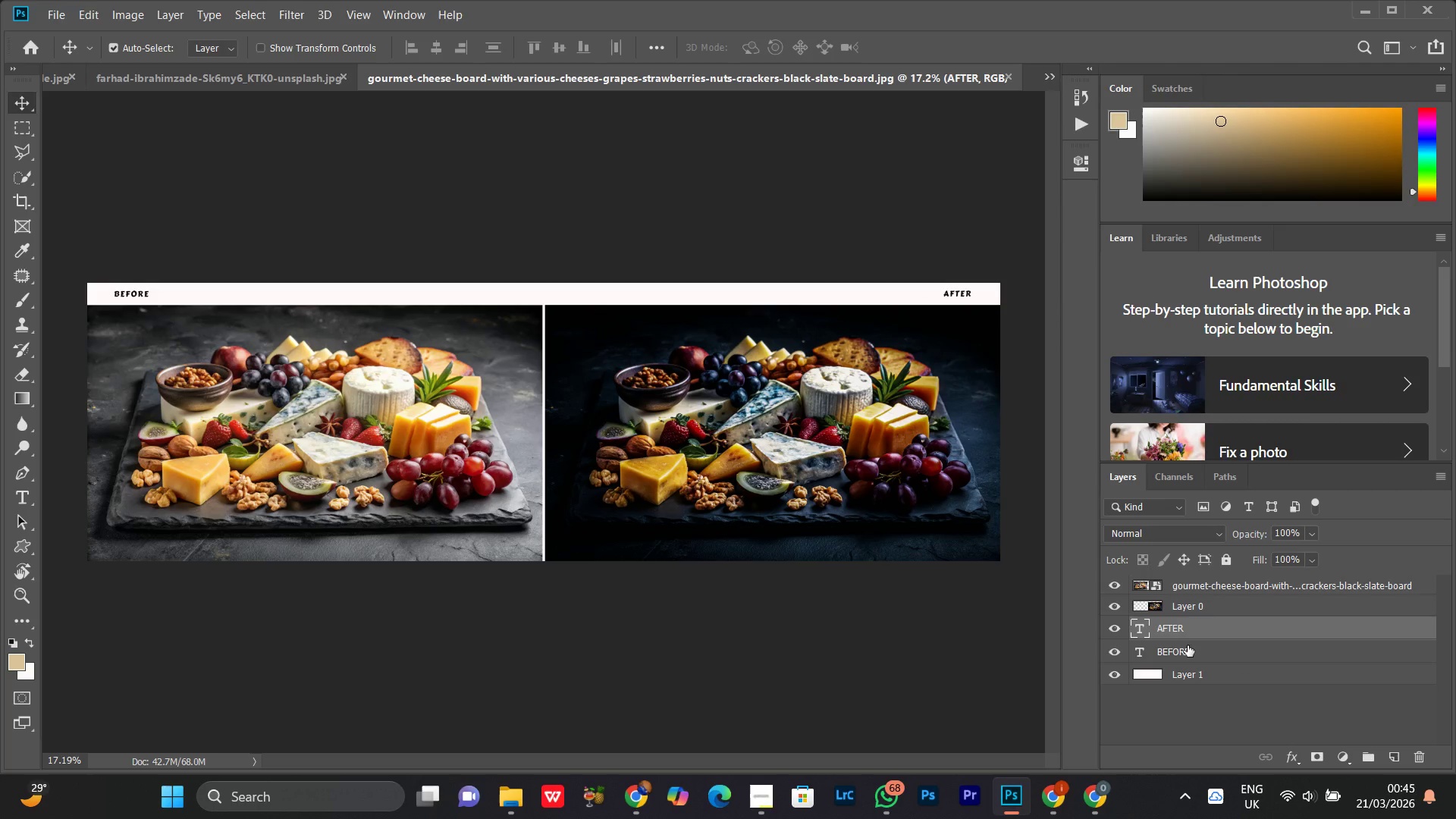 
key(ArrowDown)
 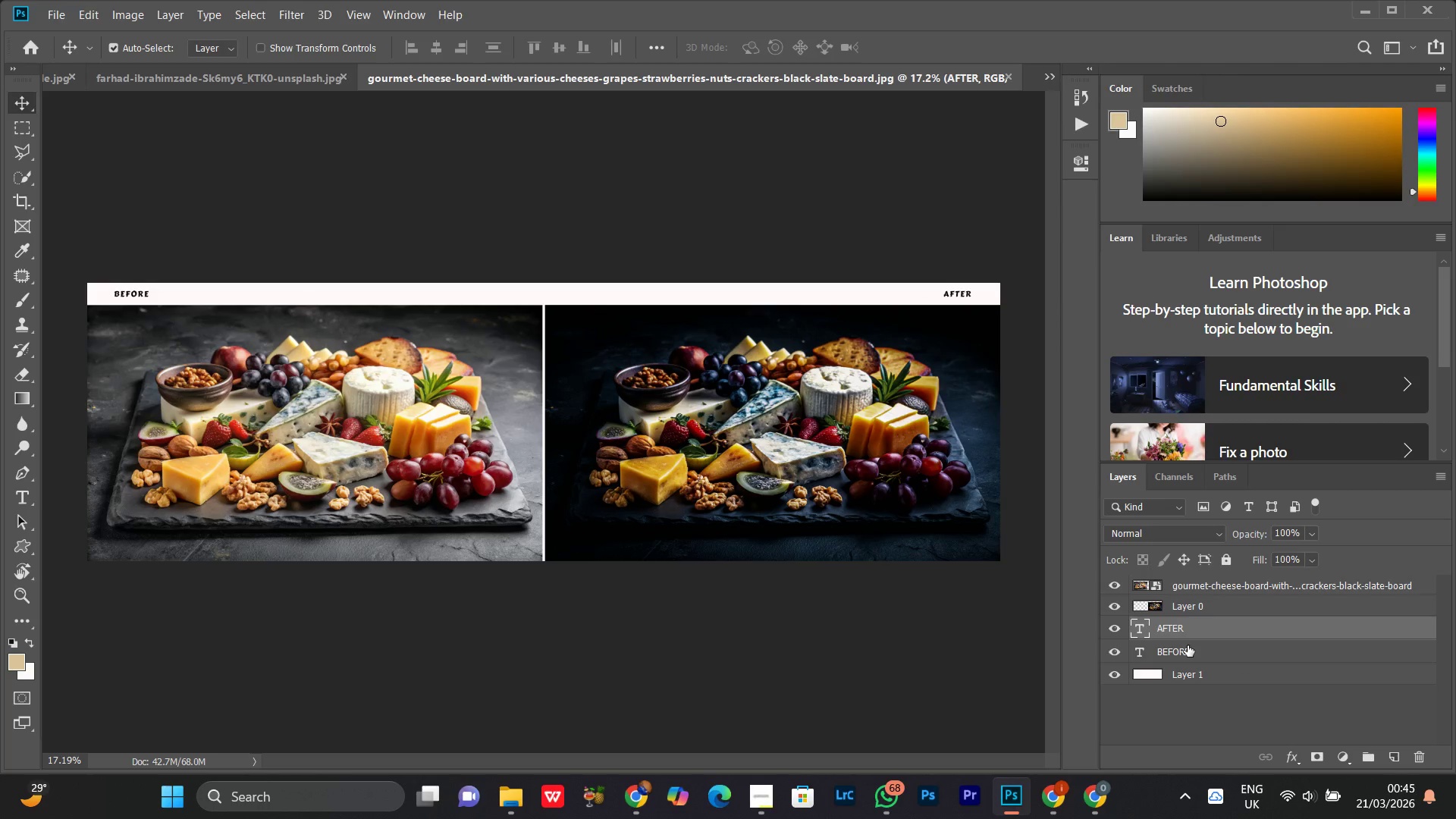 
key(ArrowDown)
 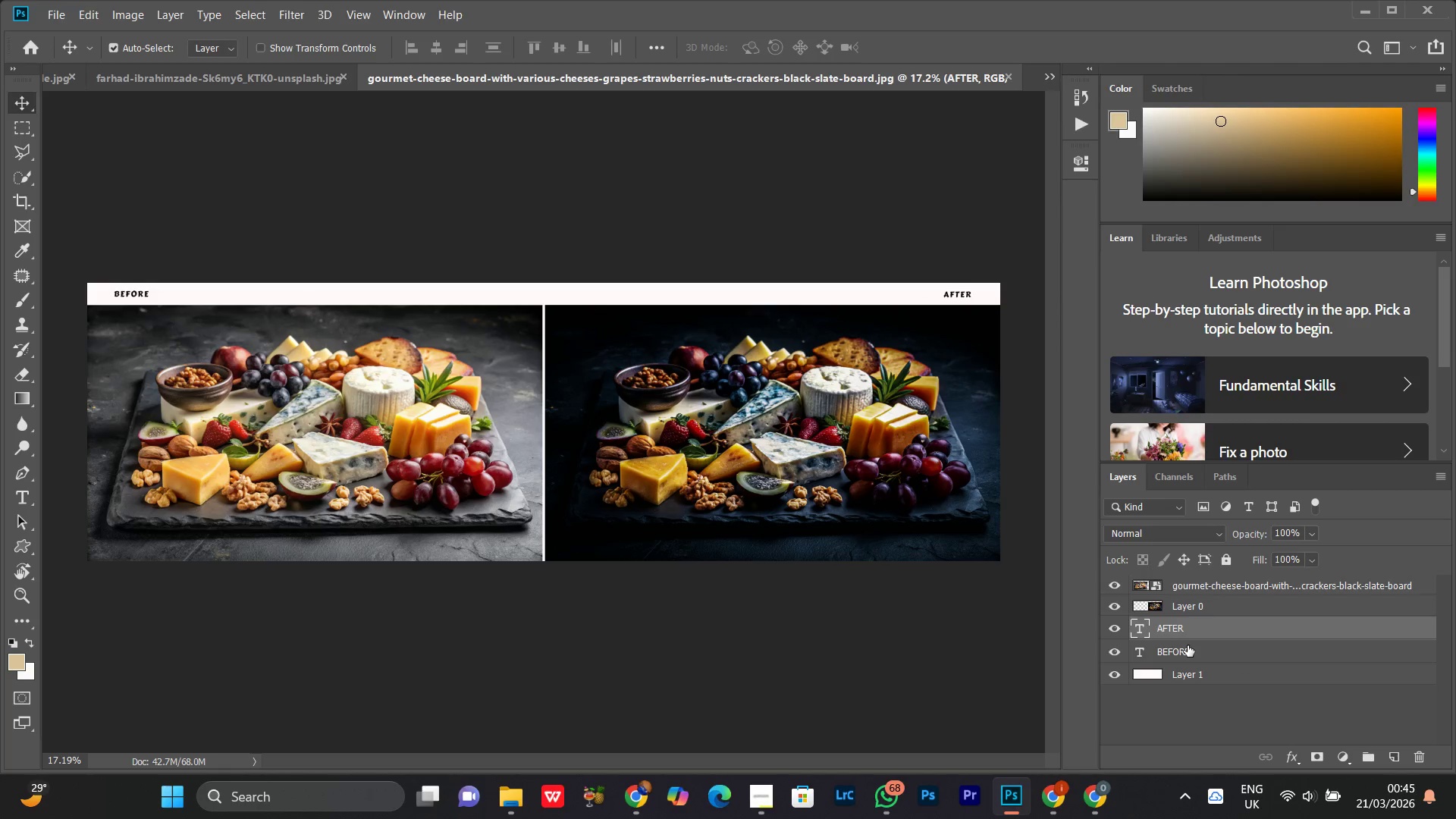 
hold_key(key=ArrowDown, duration=0.91)
 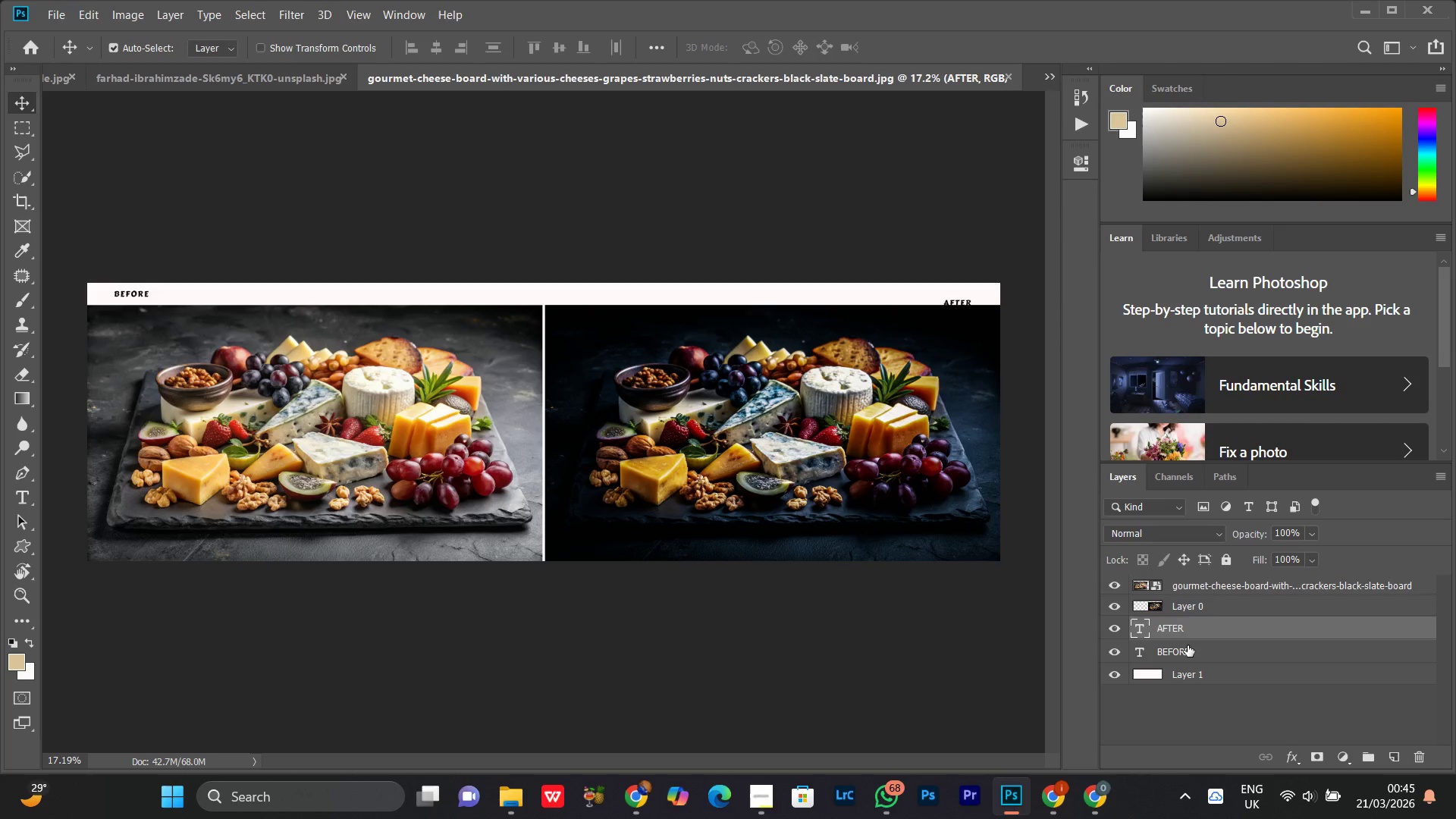 
key(ArrowUp)
 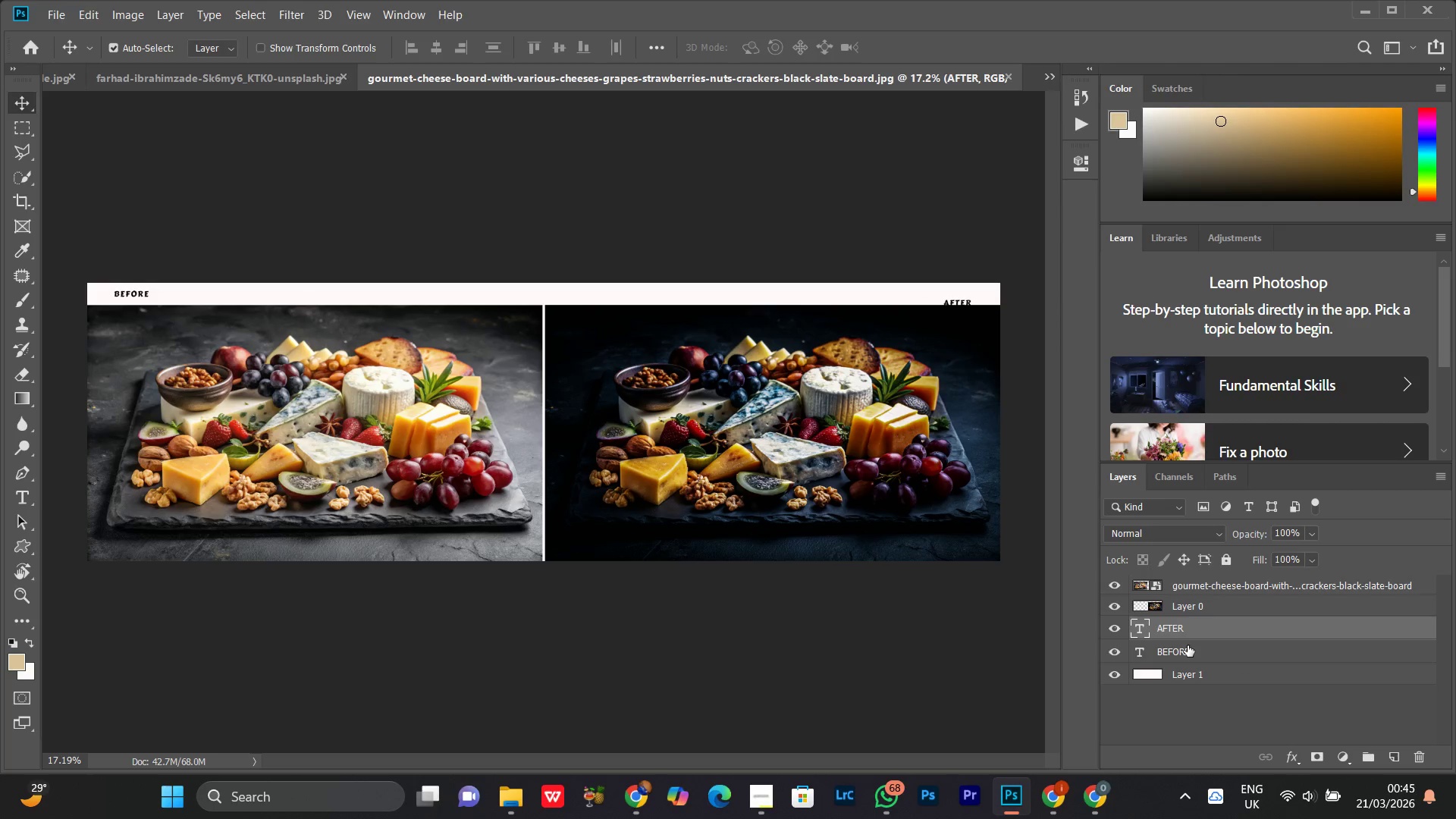 
key(ArrowUp)
 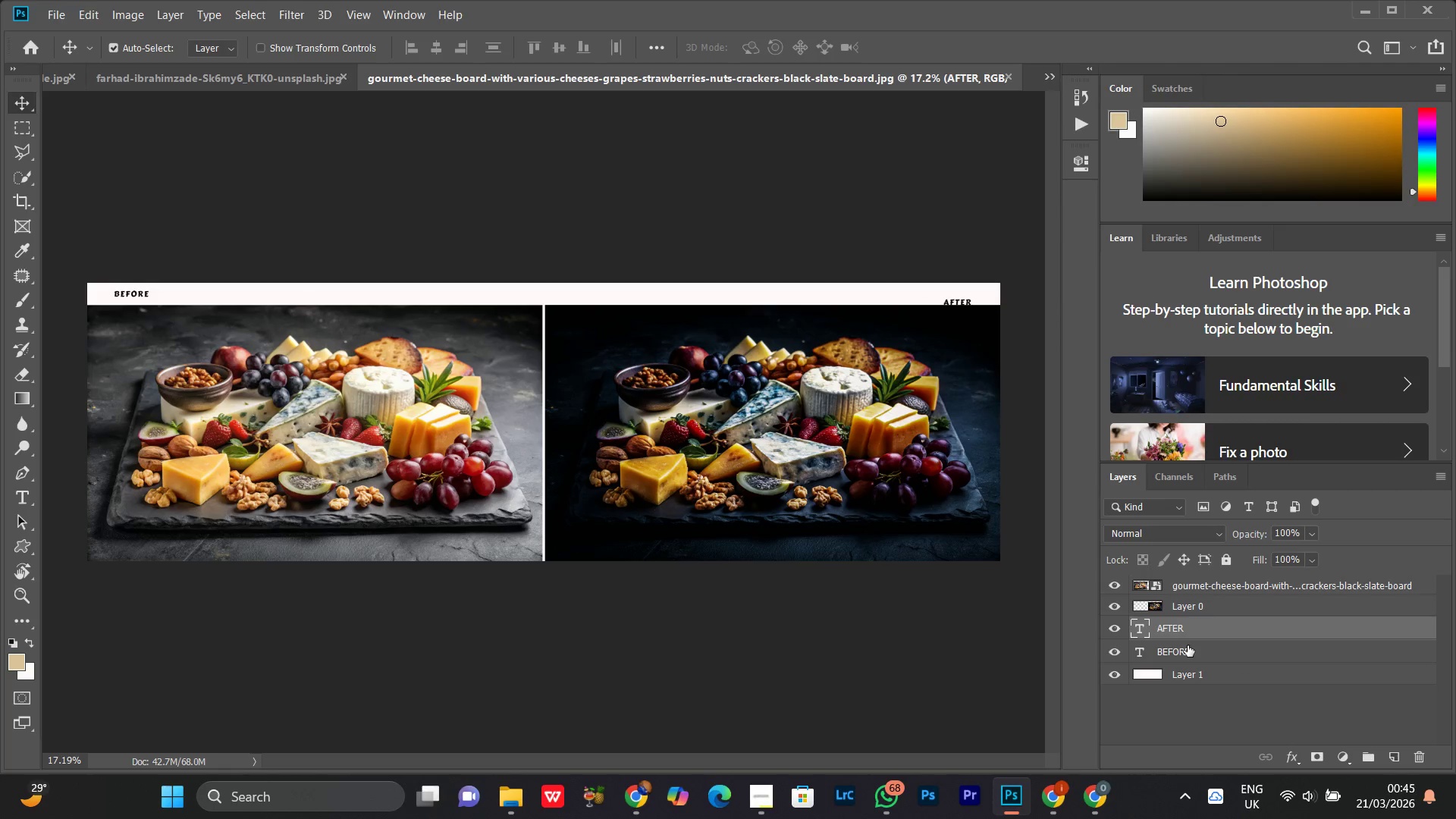 
key(ArrowUp)
 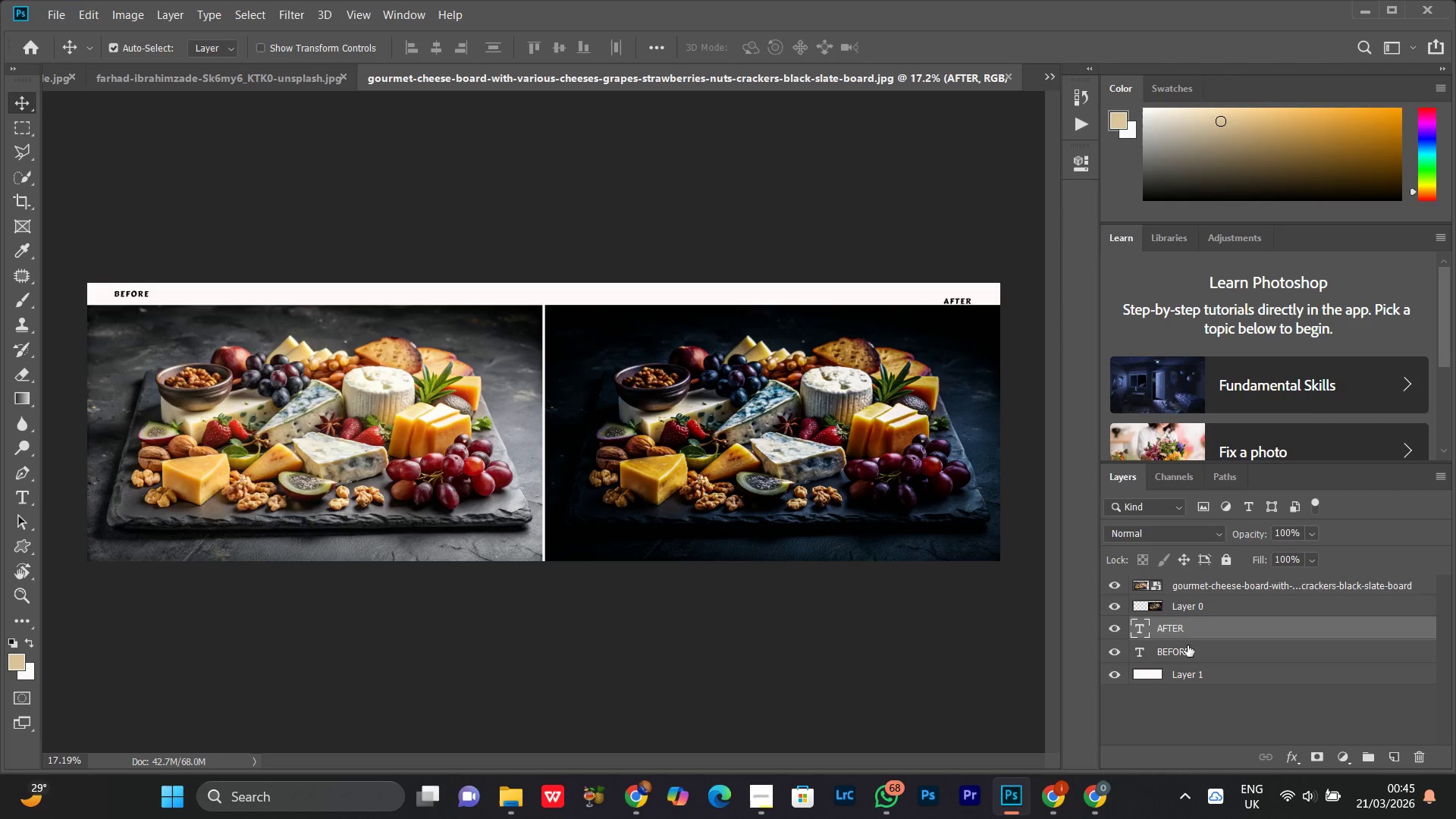 
key(ArrowUp)
 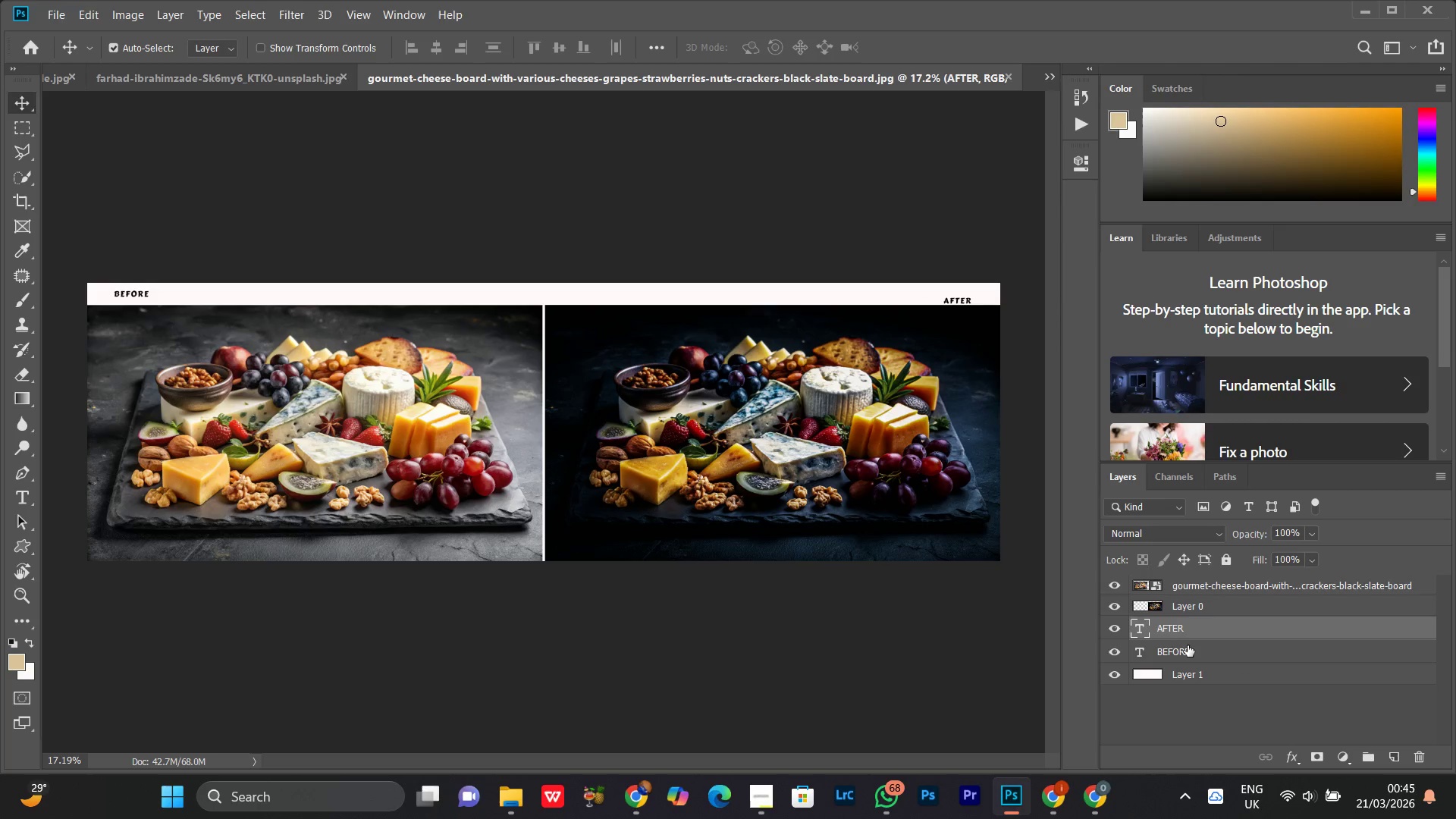 
key(ArrowUp)
 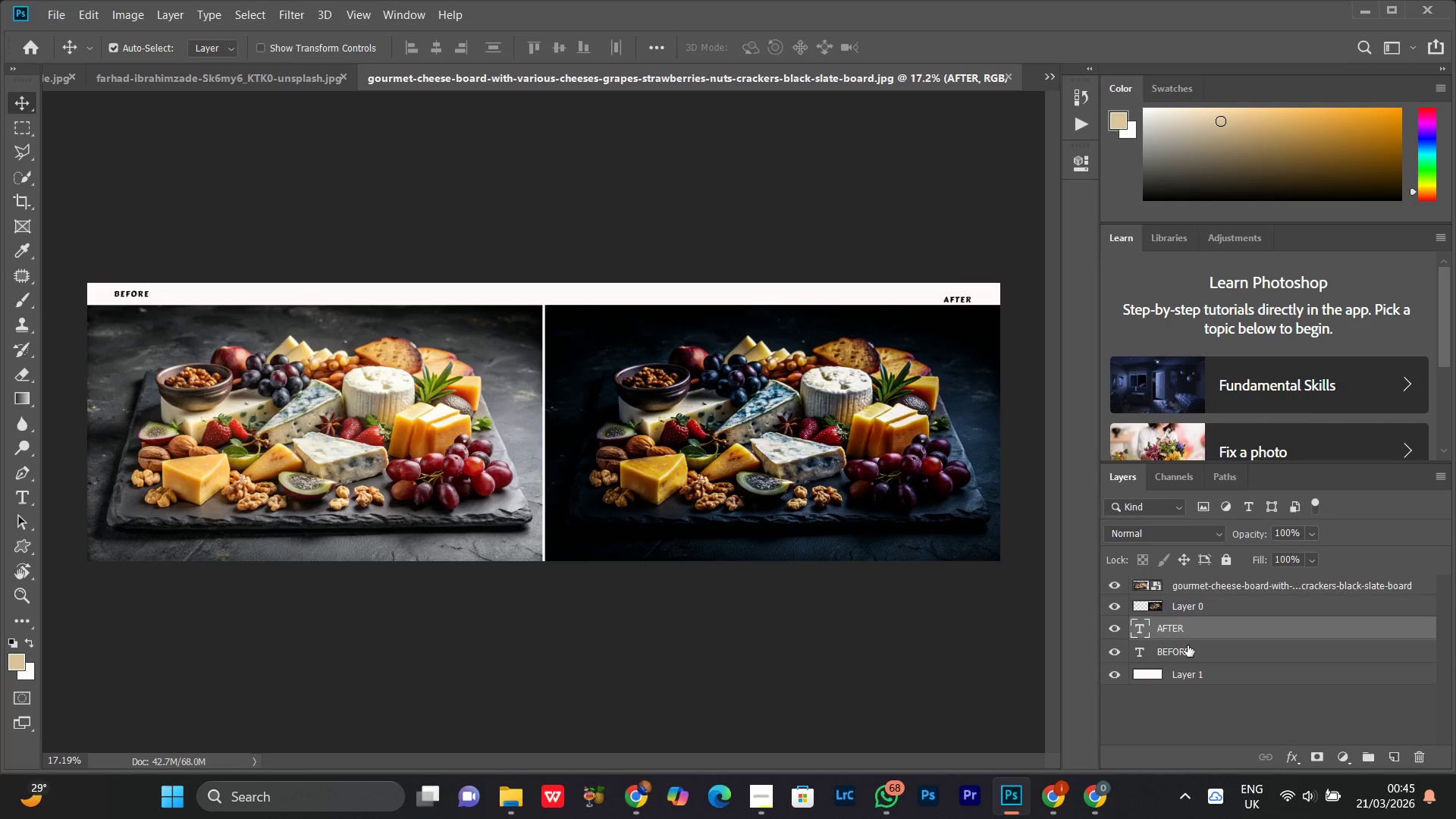 
key(ArrowDown)
 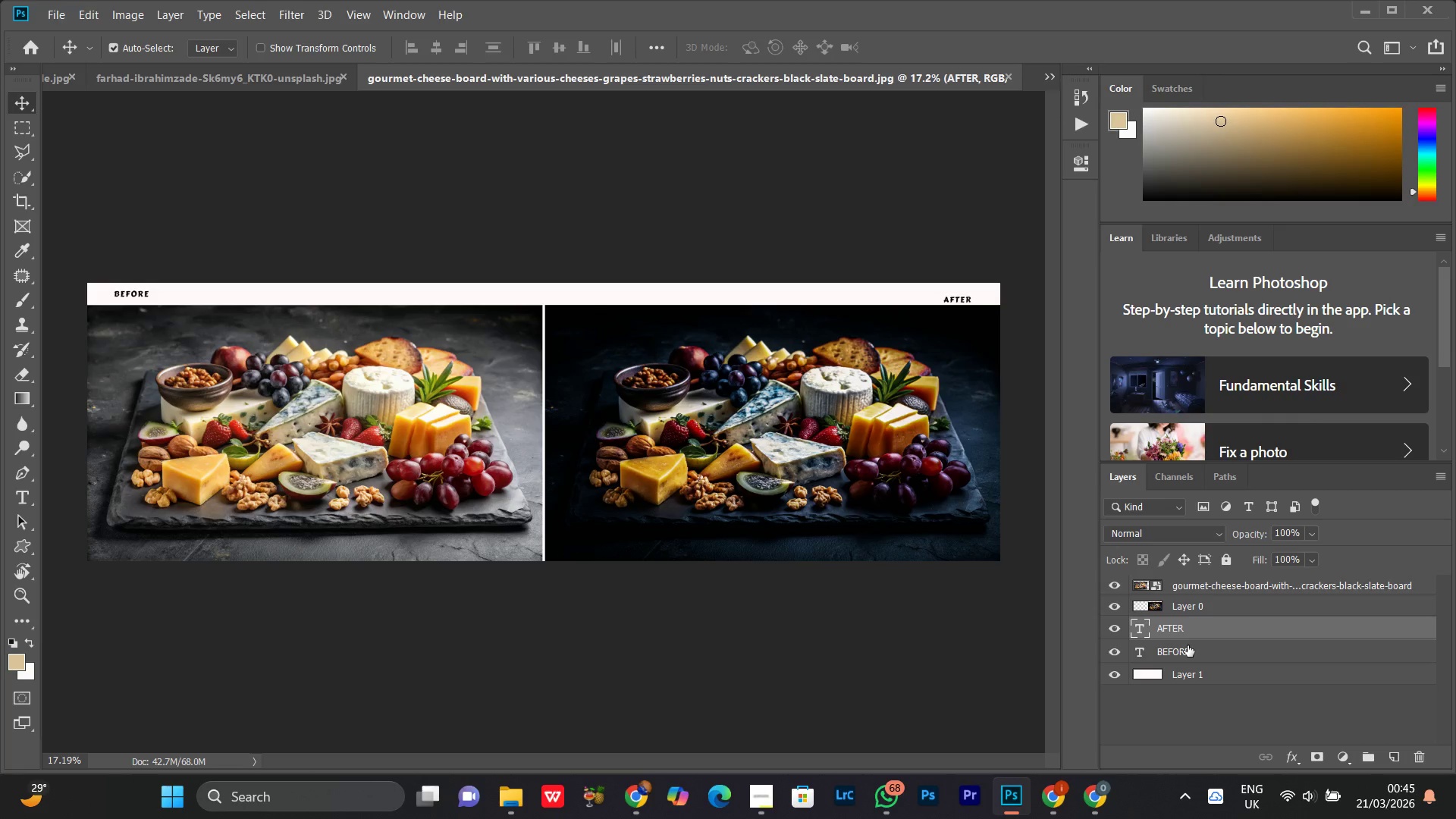 
key(ArrowUp)
 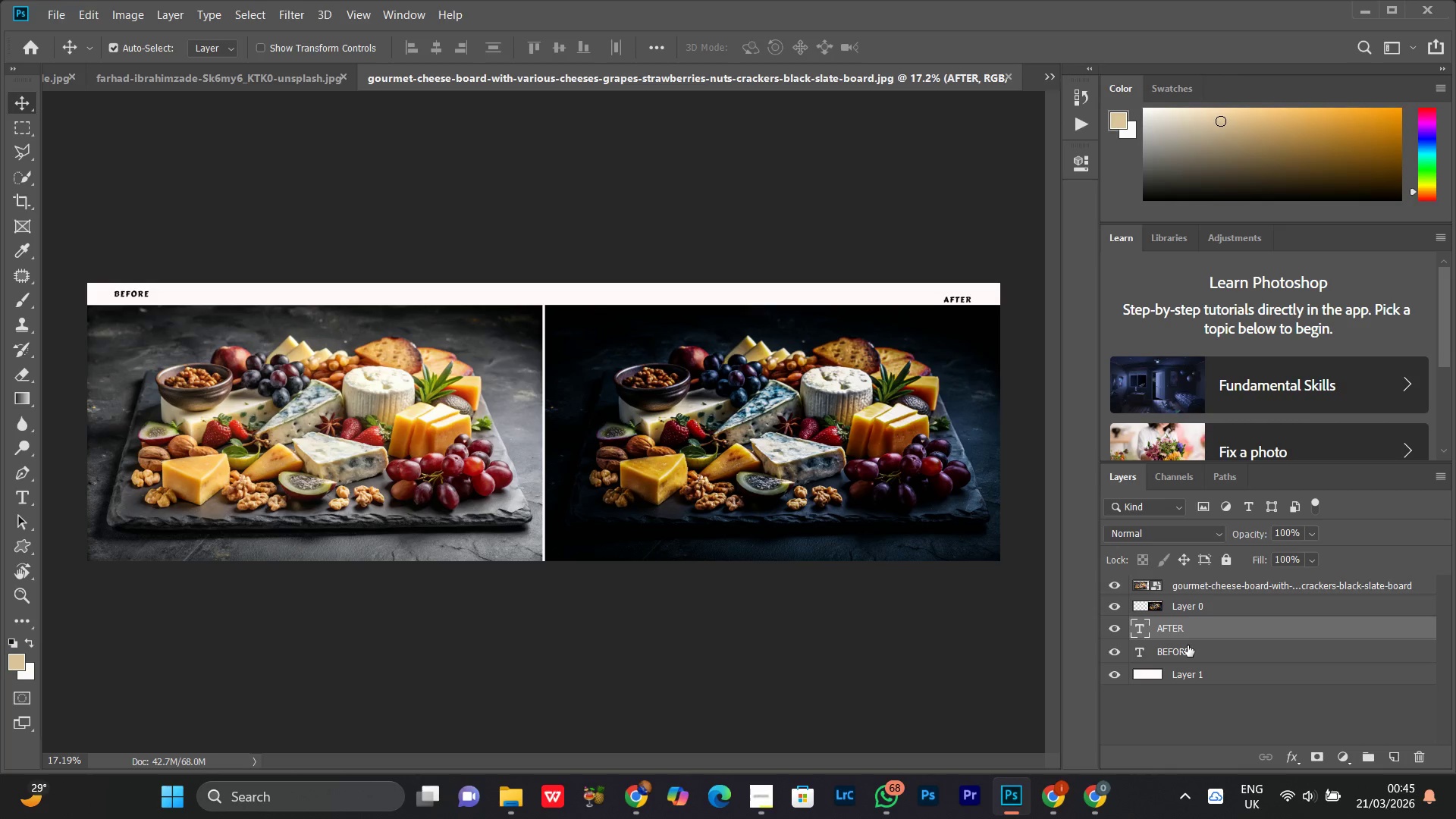 
key(ArrowUp)
 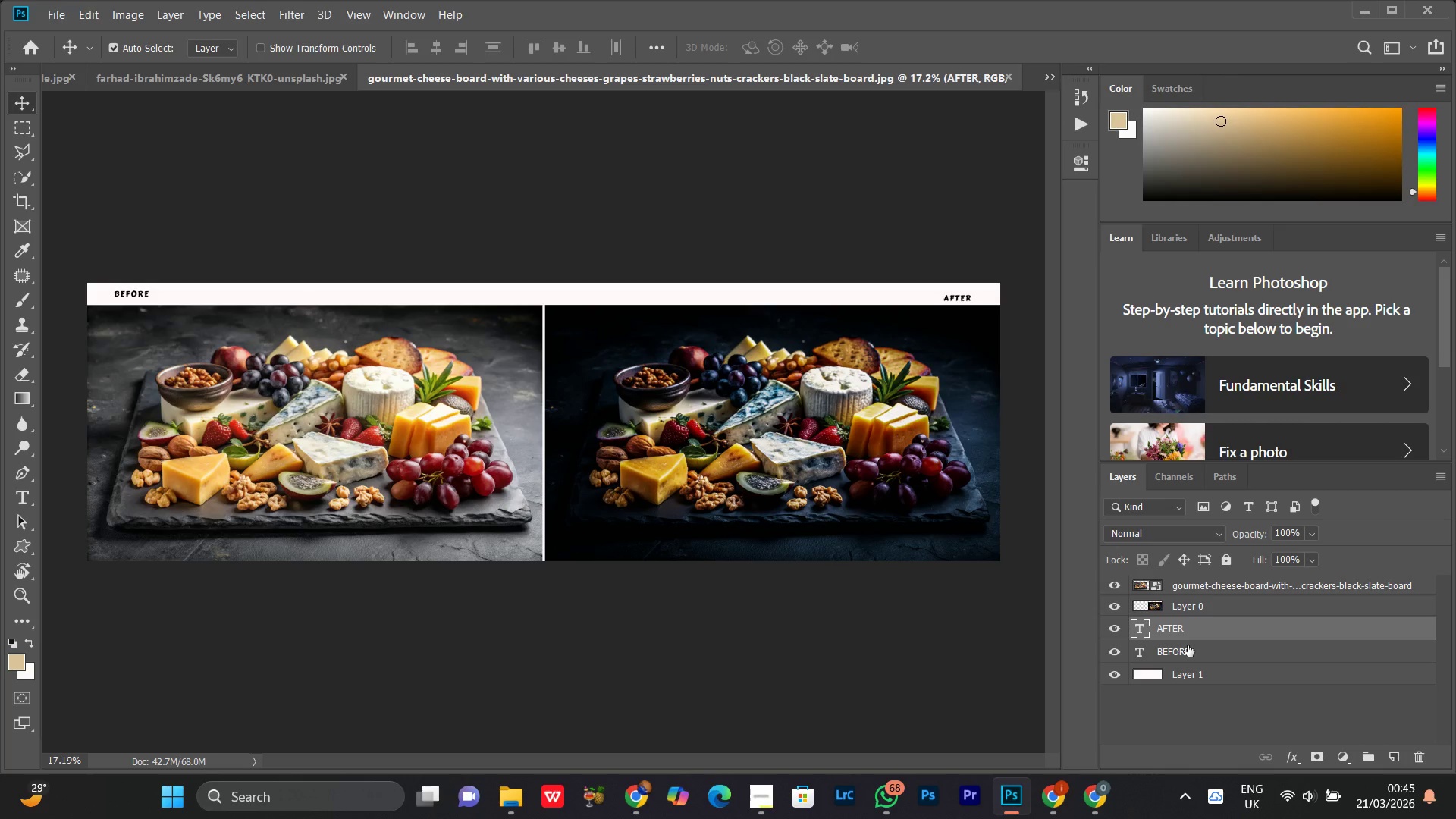 
key(ArrowUp)
 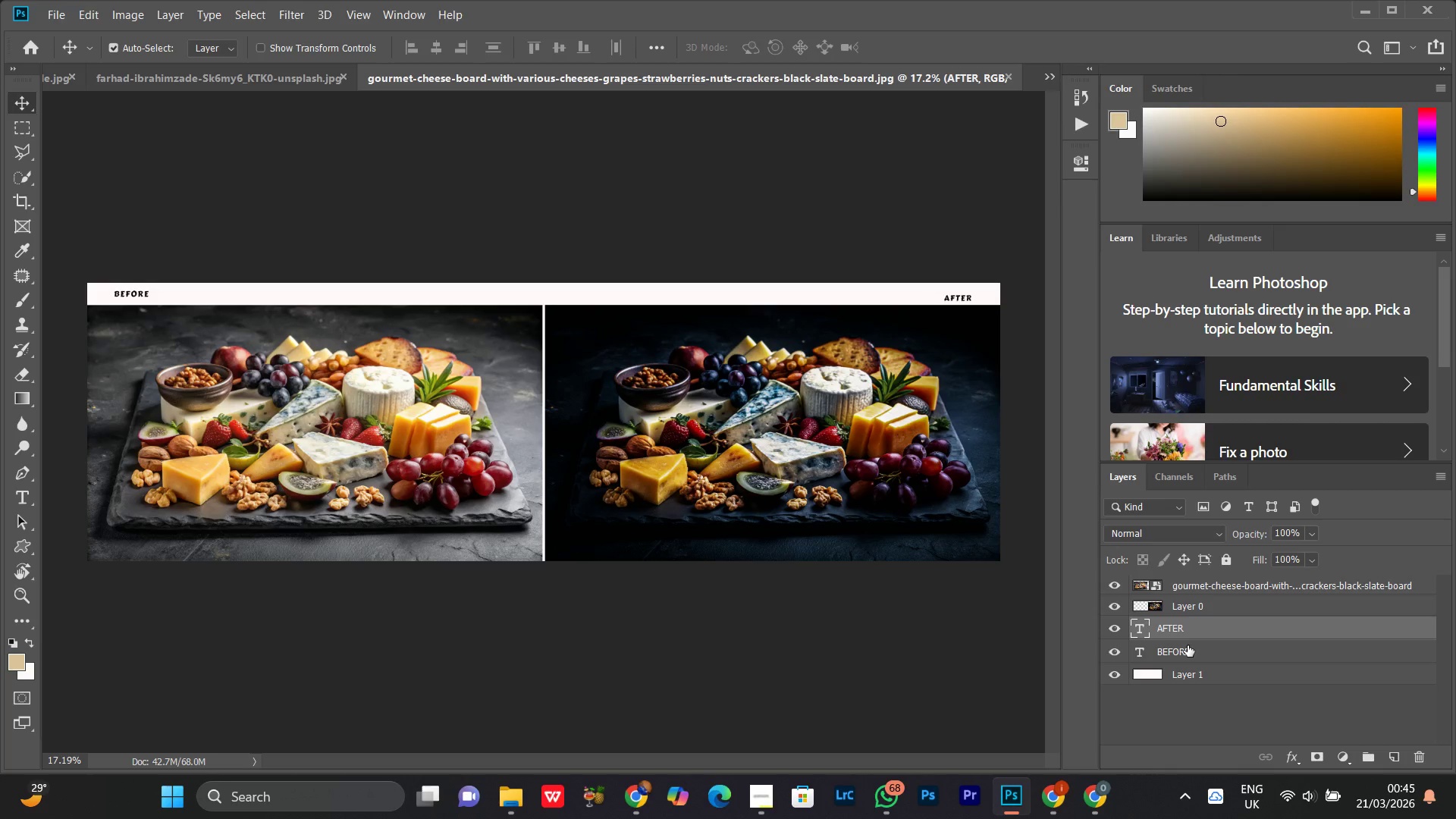 
key(ArrowRight)
 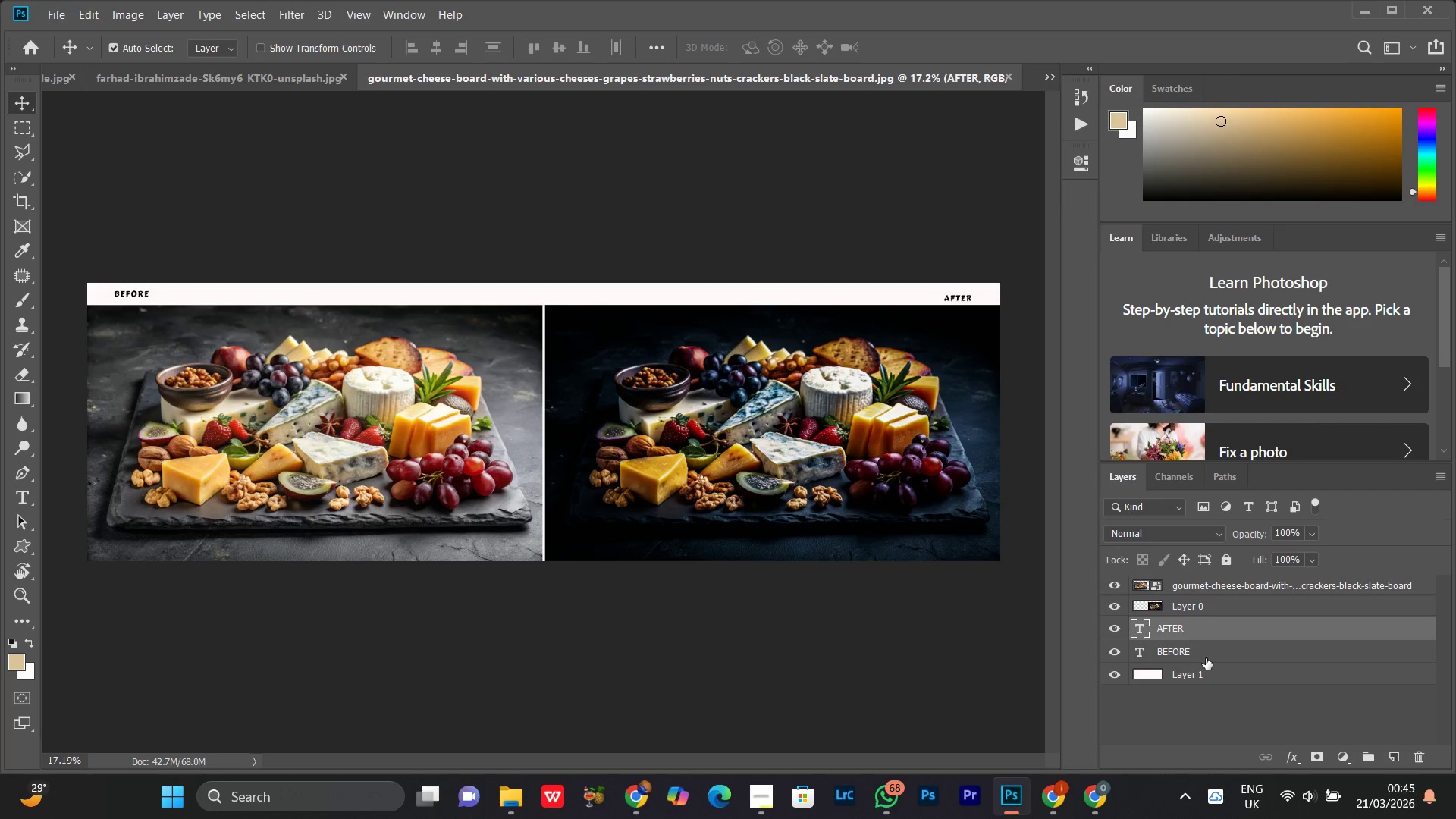 
left_click([1216, 668])
 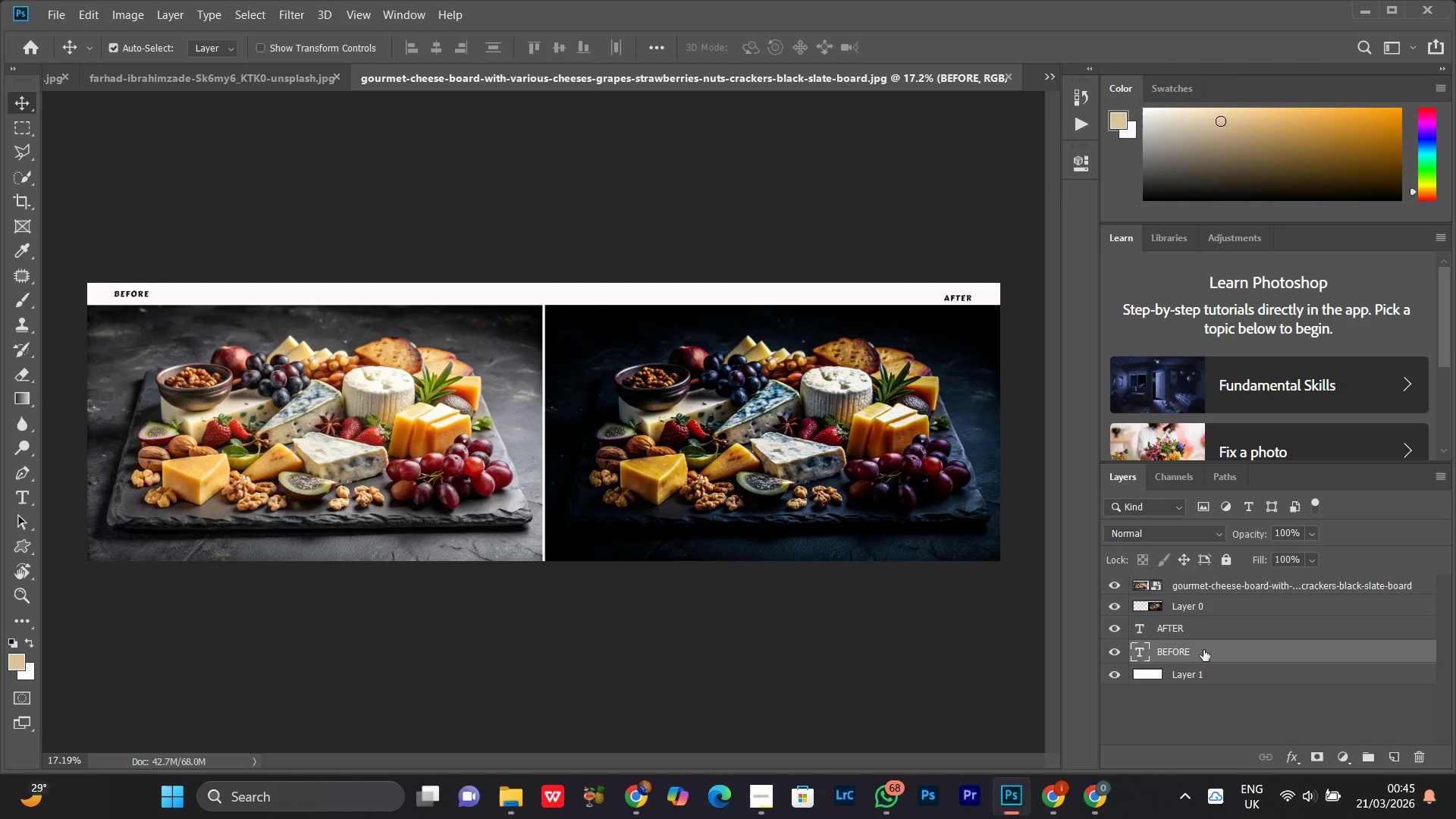 
hold_key(key=ArrowDown, duration=0.69)
 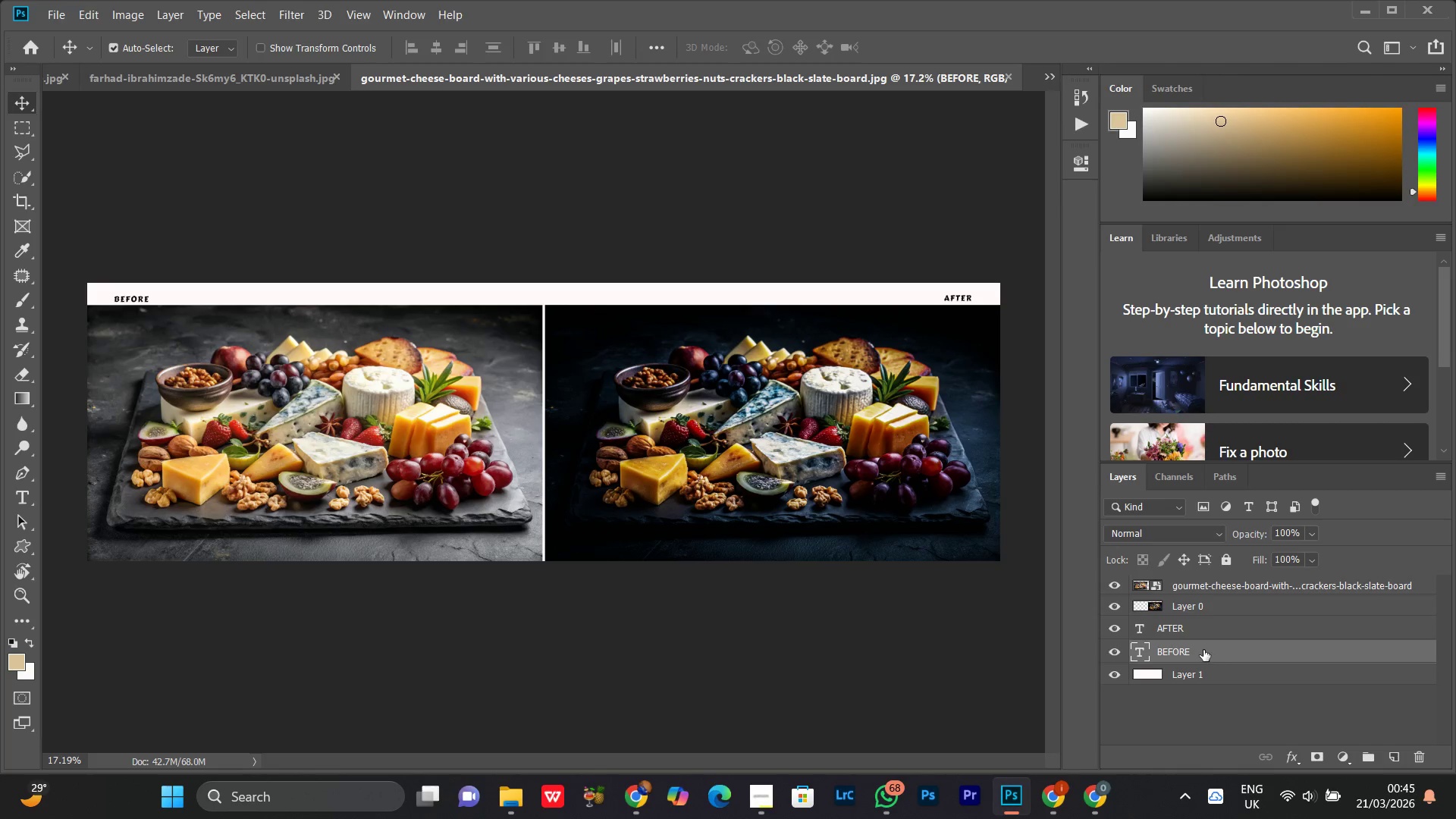 
key(ArrowDown)
 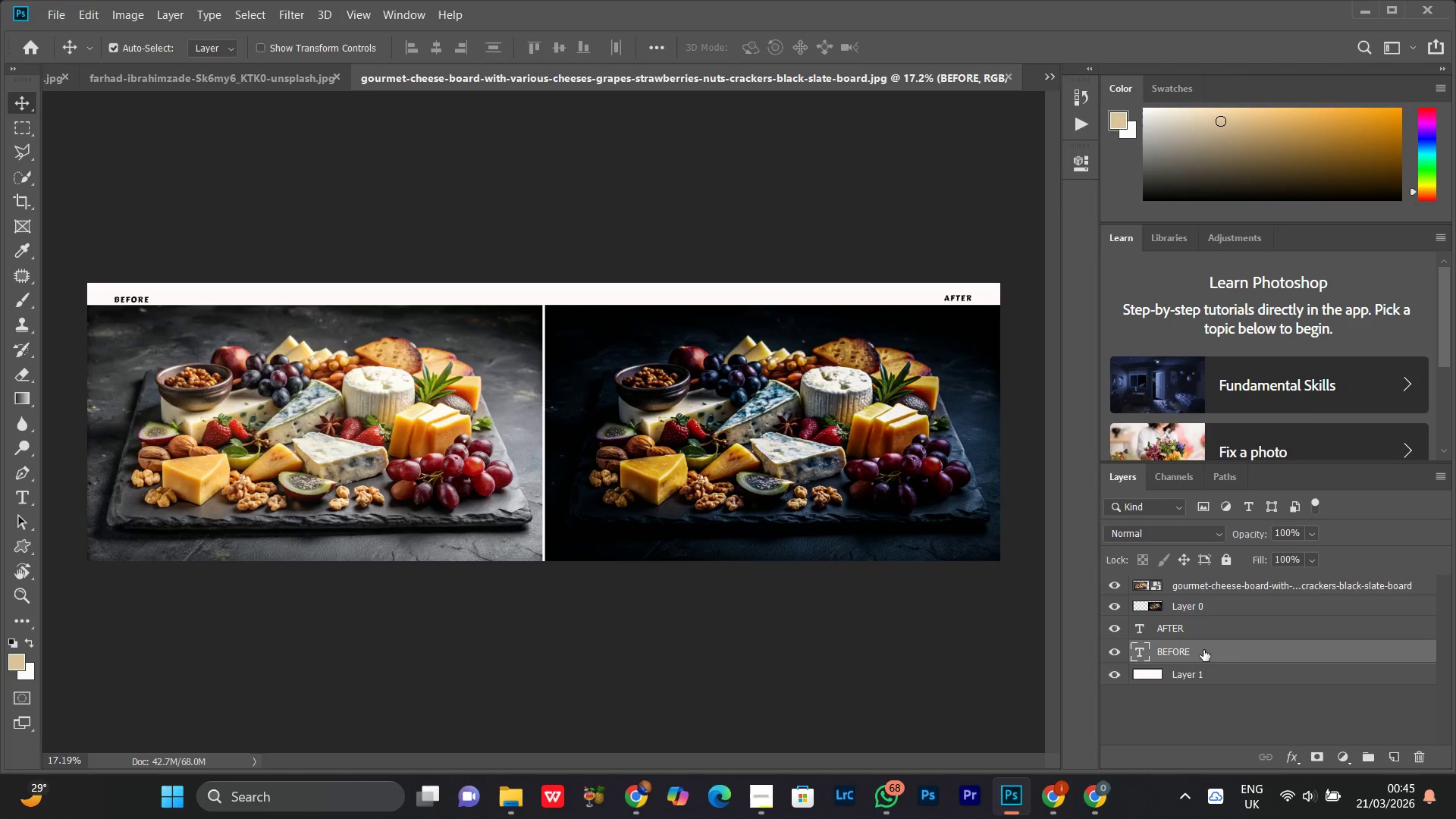 
key(ArrowUp)
 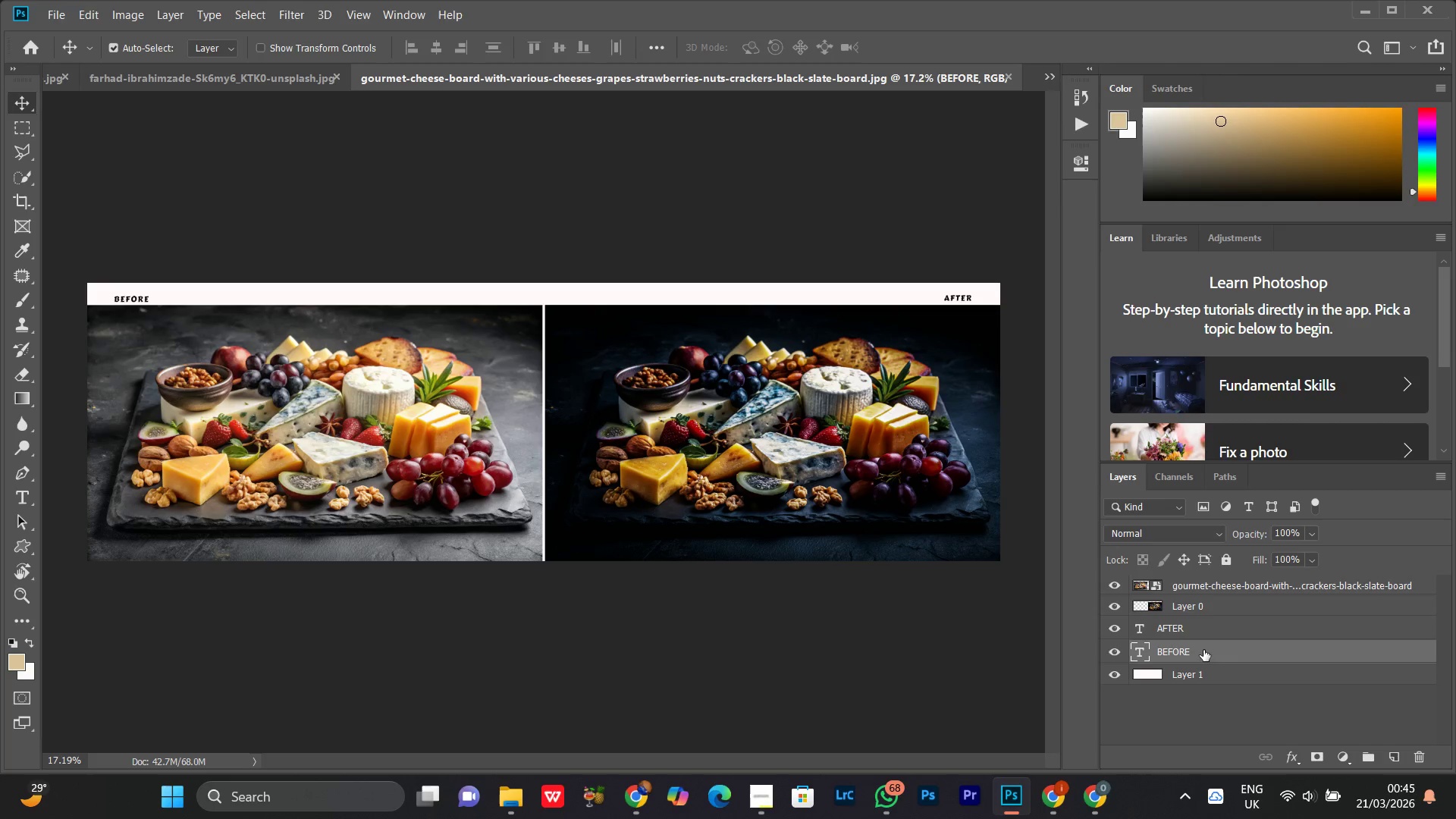 
key(ArrowUp)
 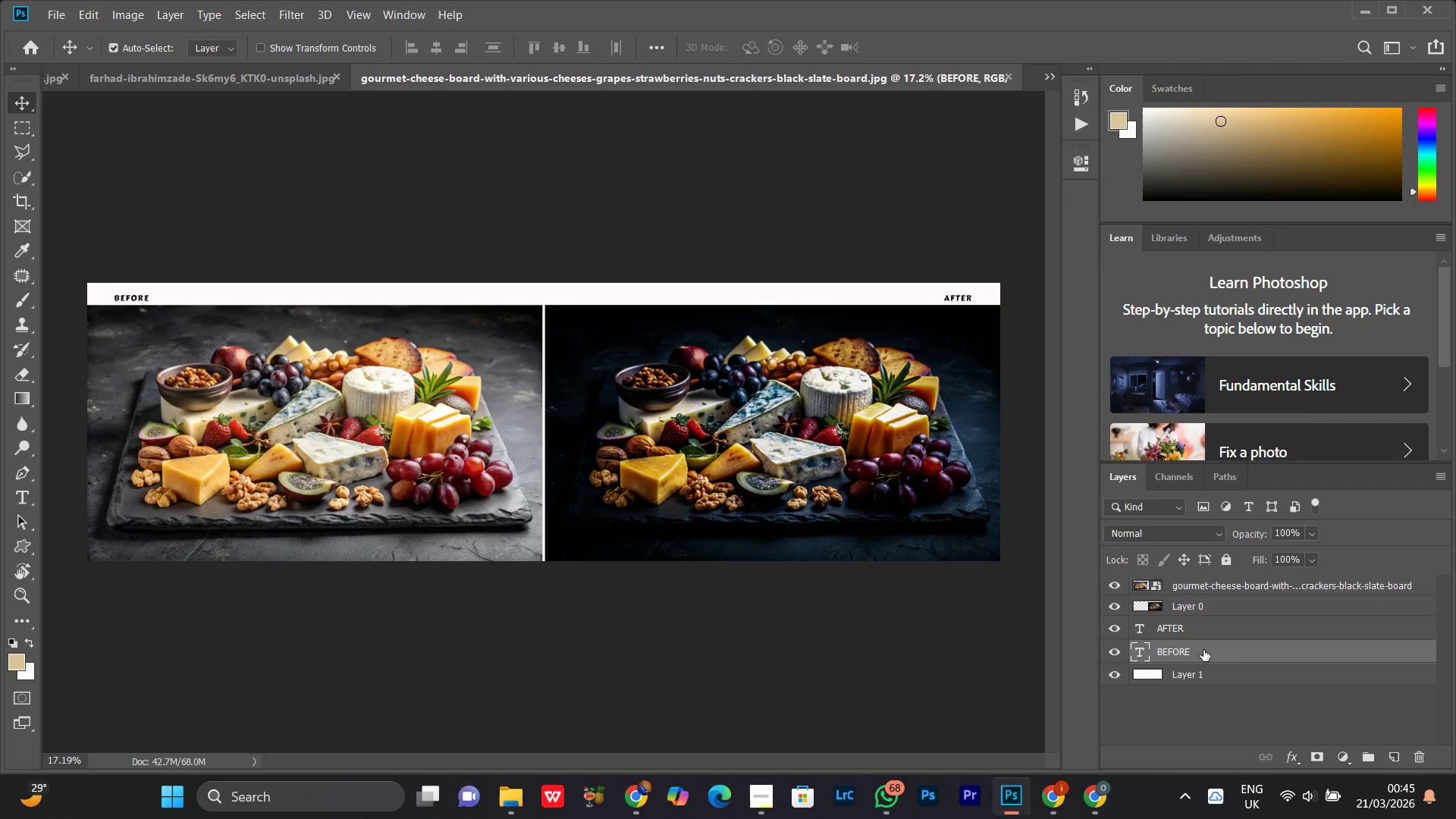 
key(ArrowUp)
 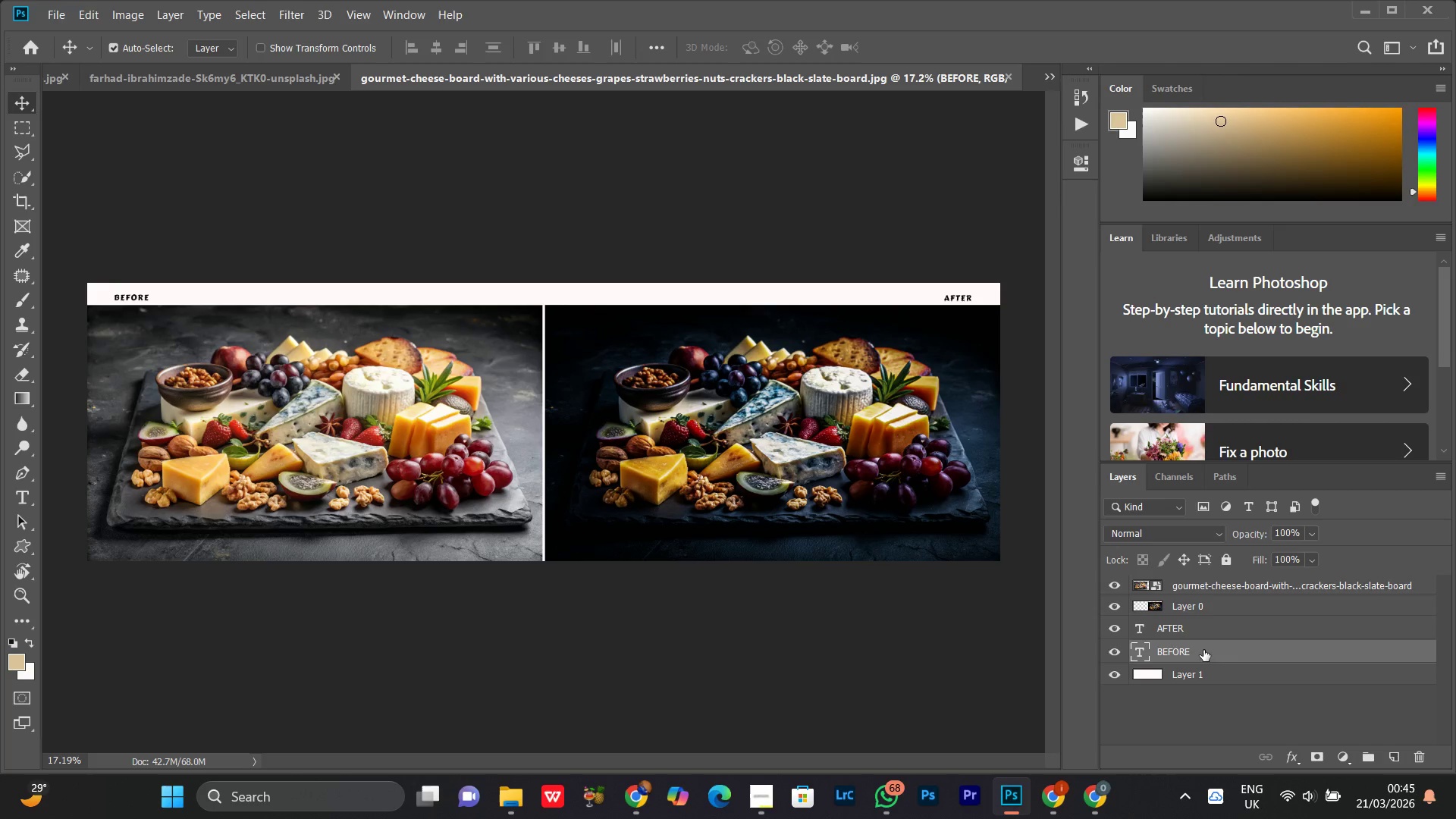 
key(ArrowDown)
 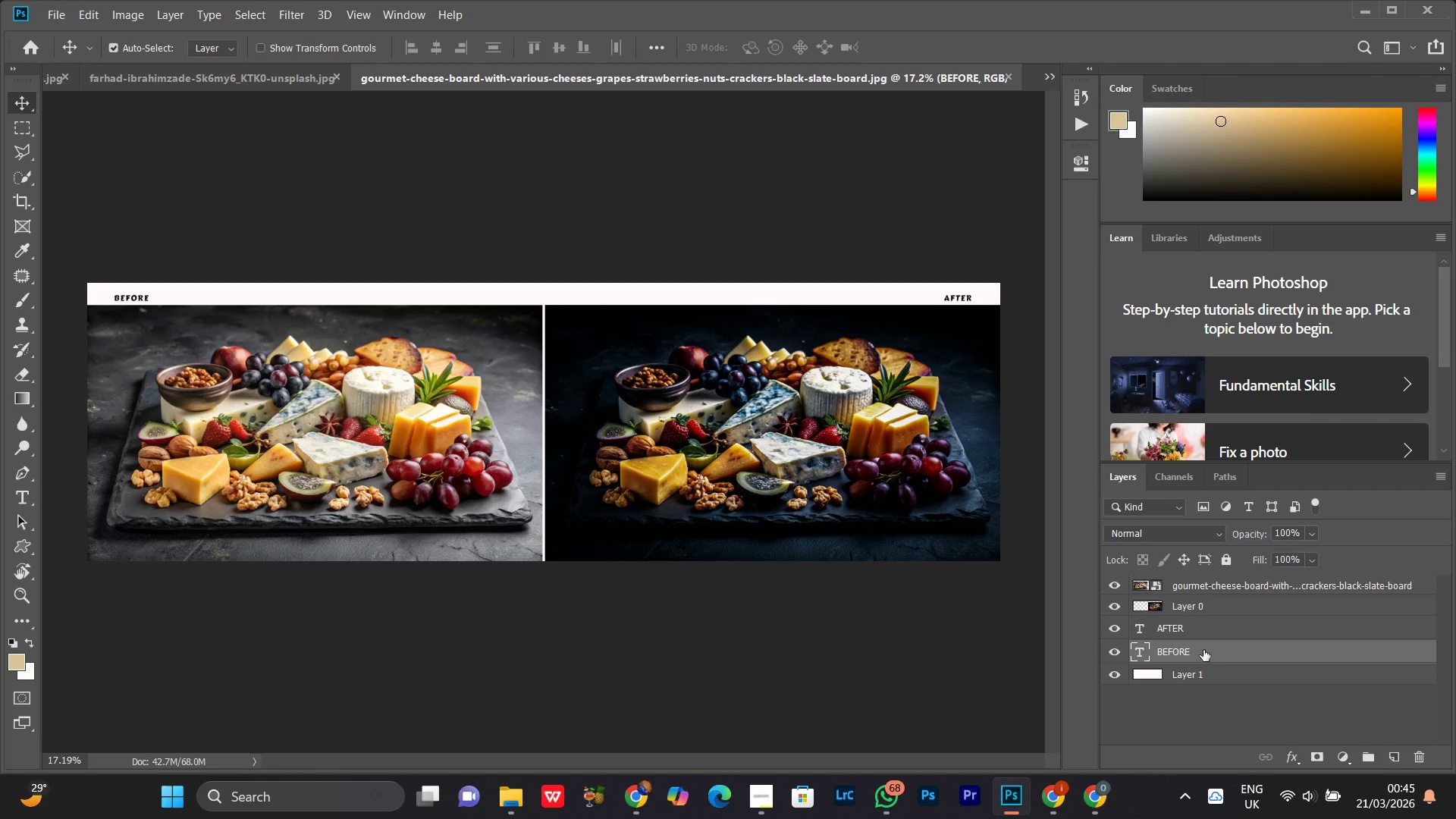 
key(ArrowUp)
 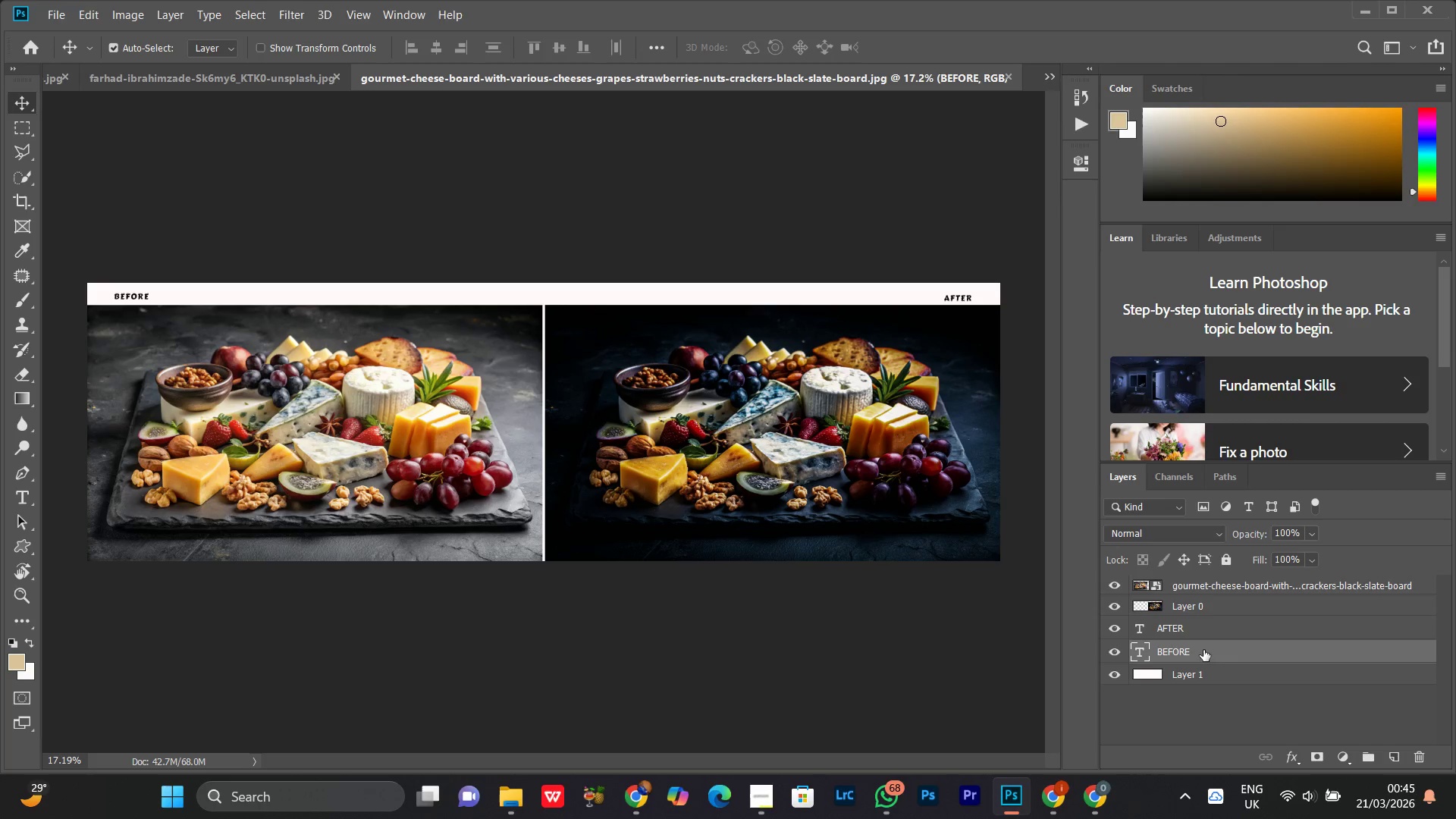 
key(ArrowUp)
 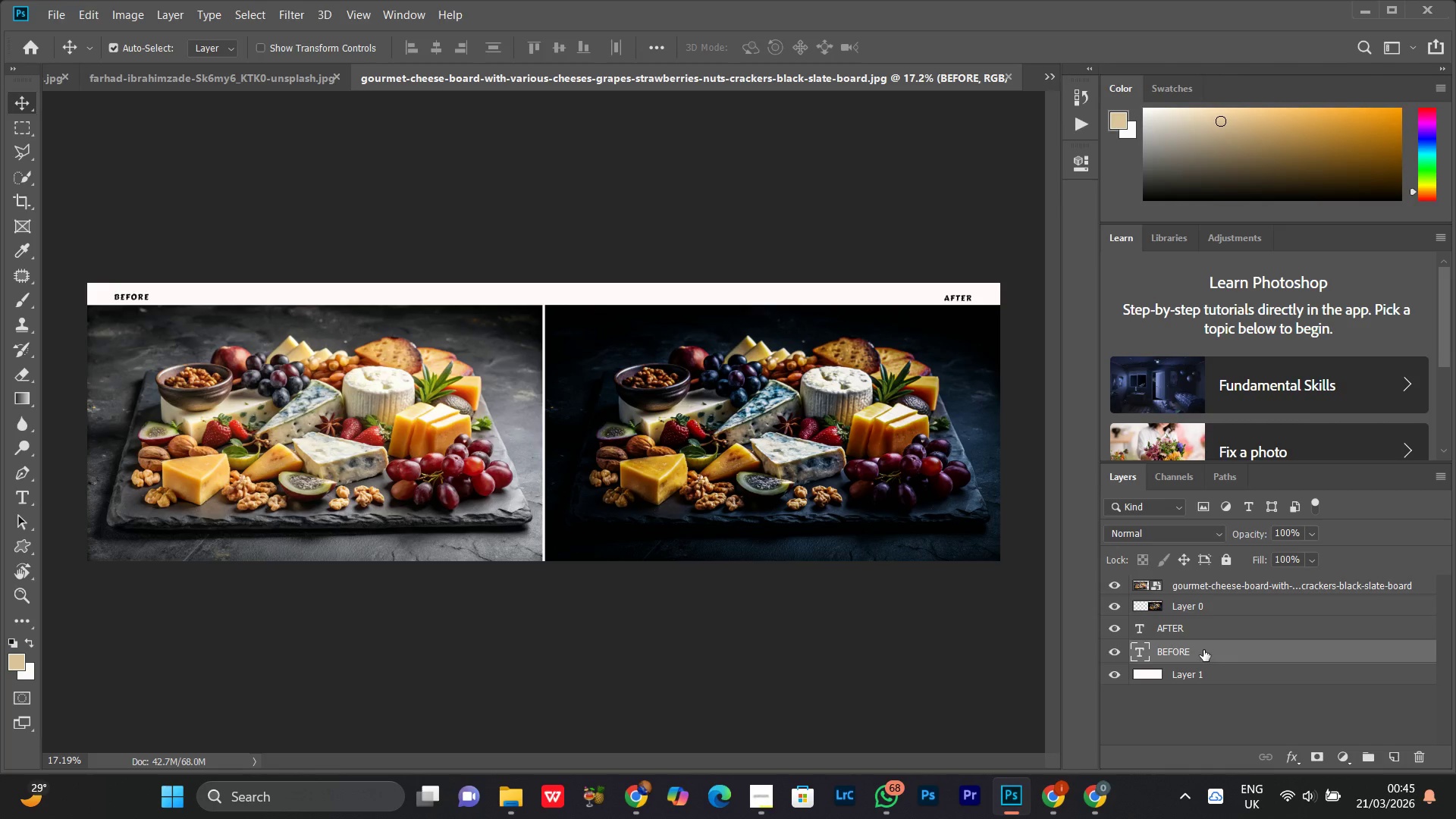 
key(ArrowDown)
 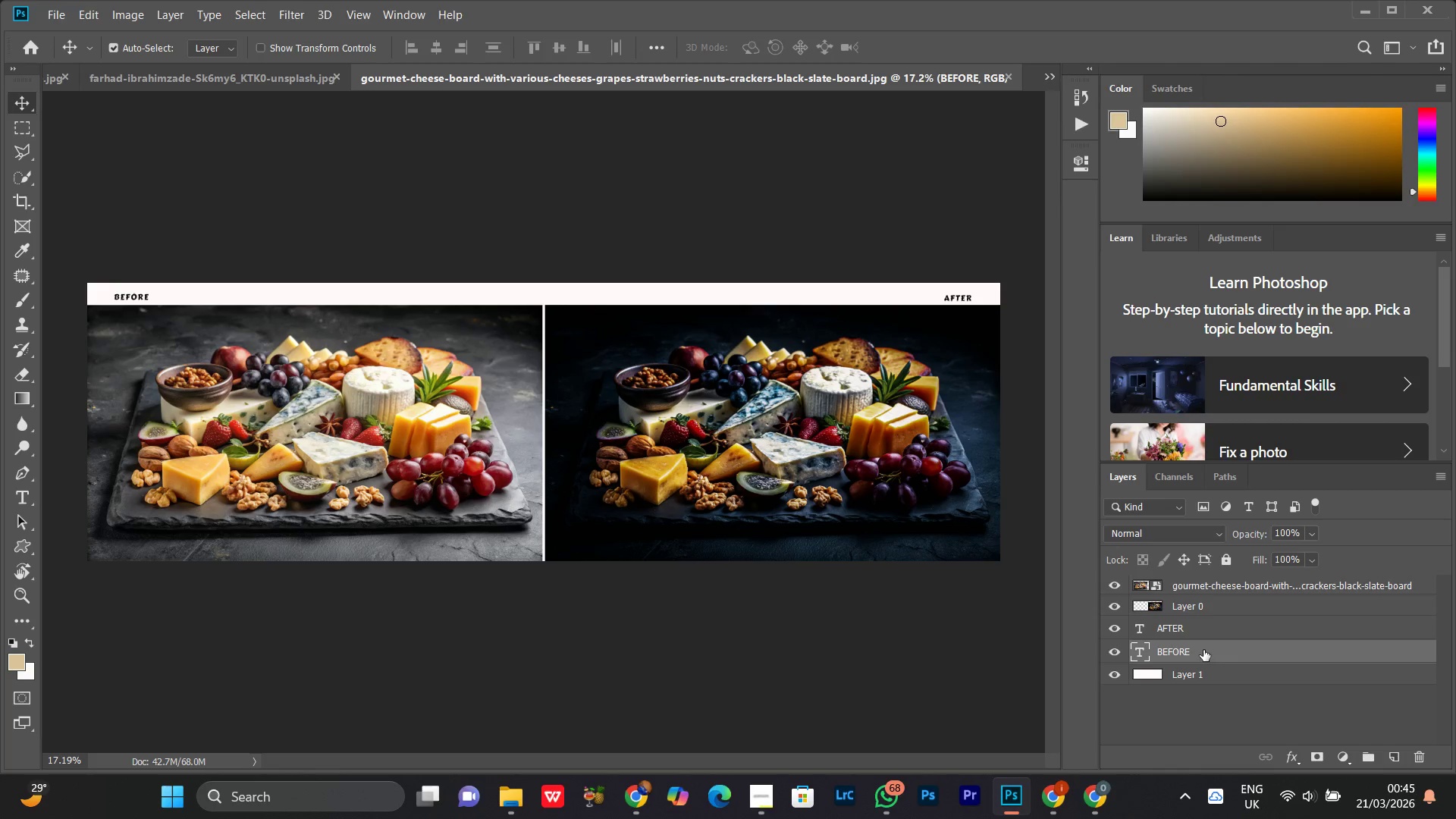 
key(ArrowDown)
 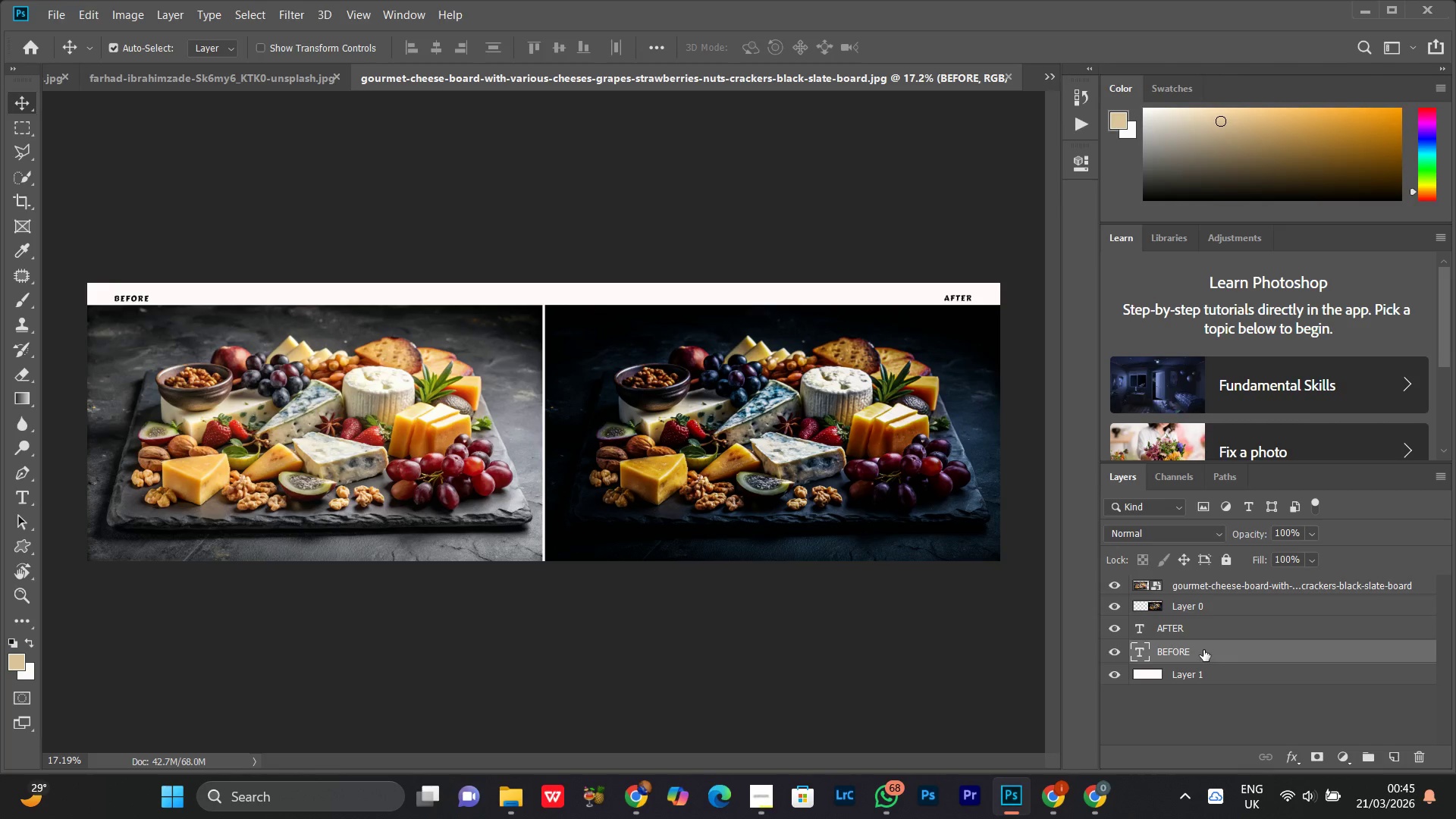 
key(ArrowDown)
 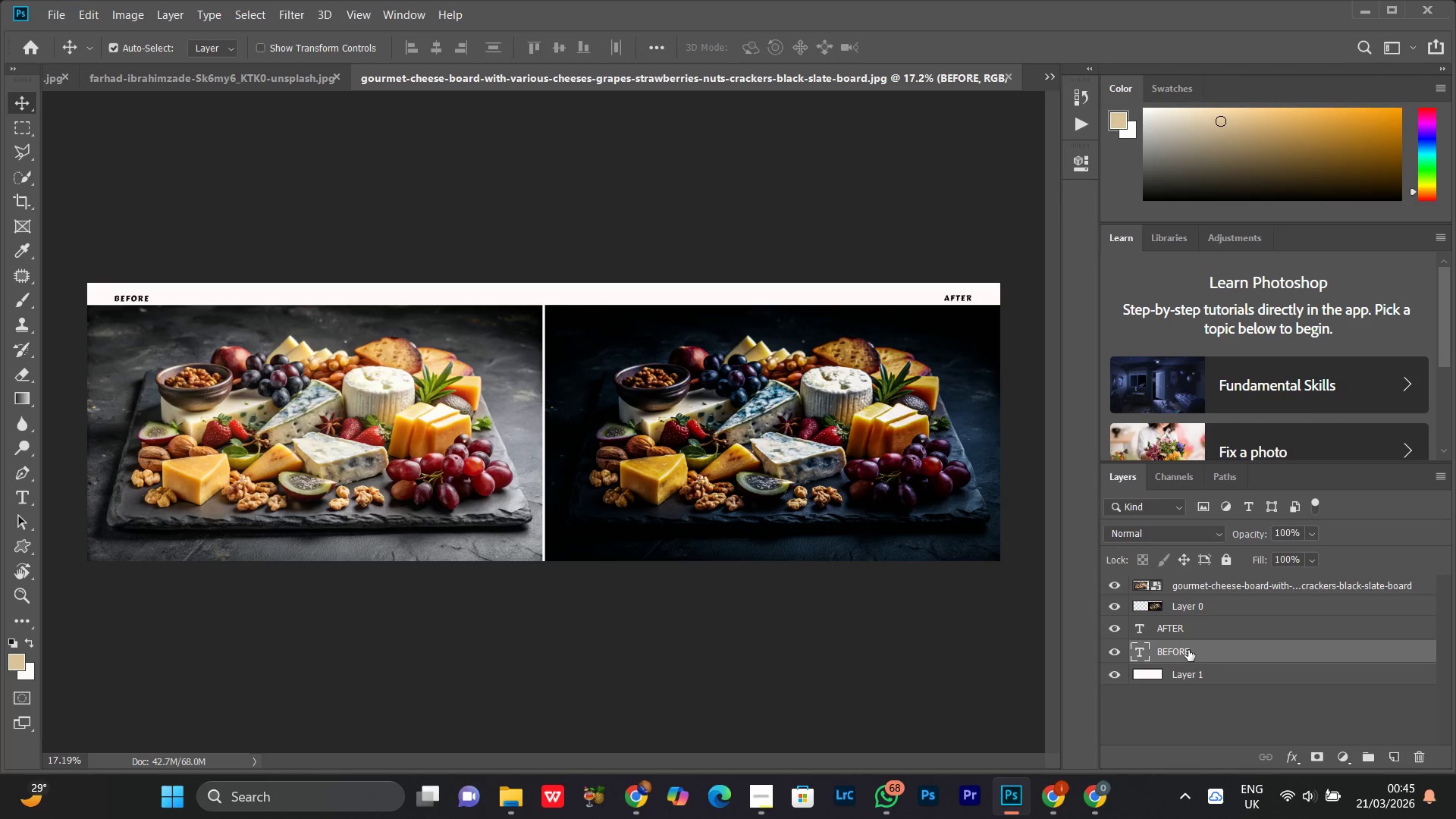 
key(Z)
 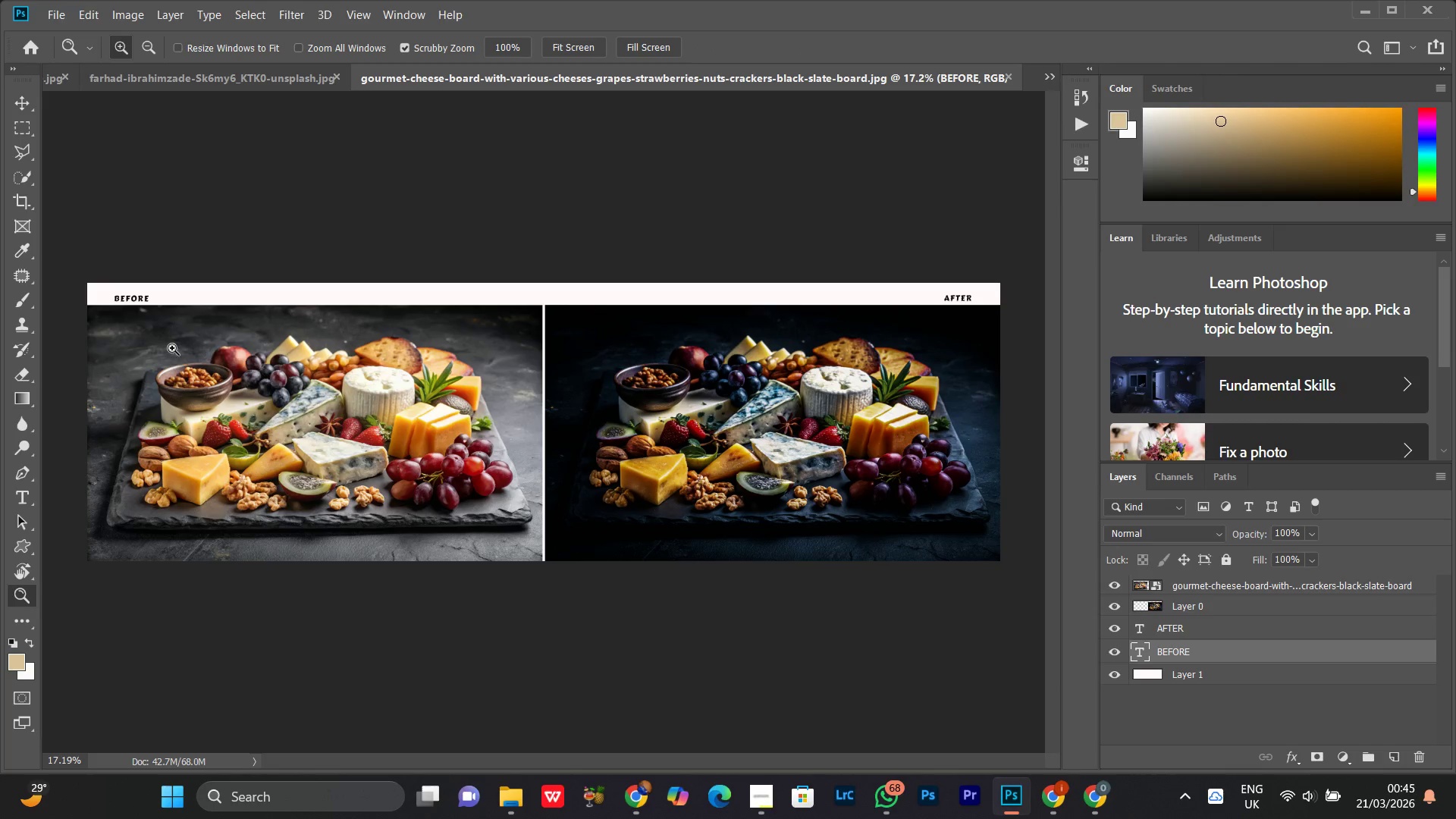 
left_click_drag(start_coordinate=[105, 344], to_coordinate=[177, 324])
 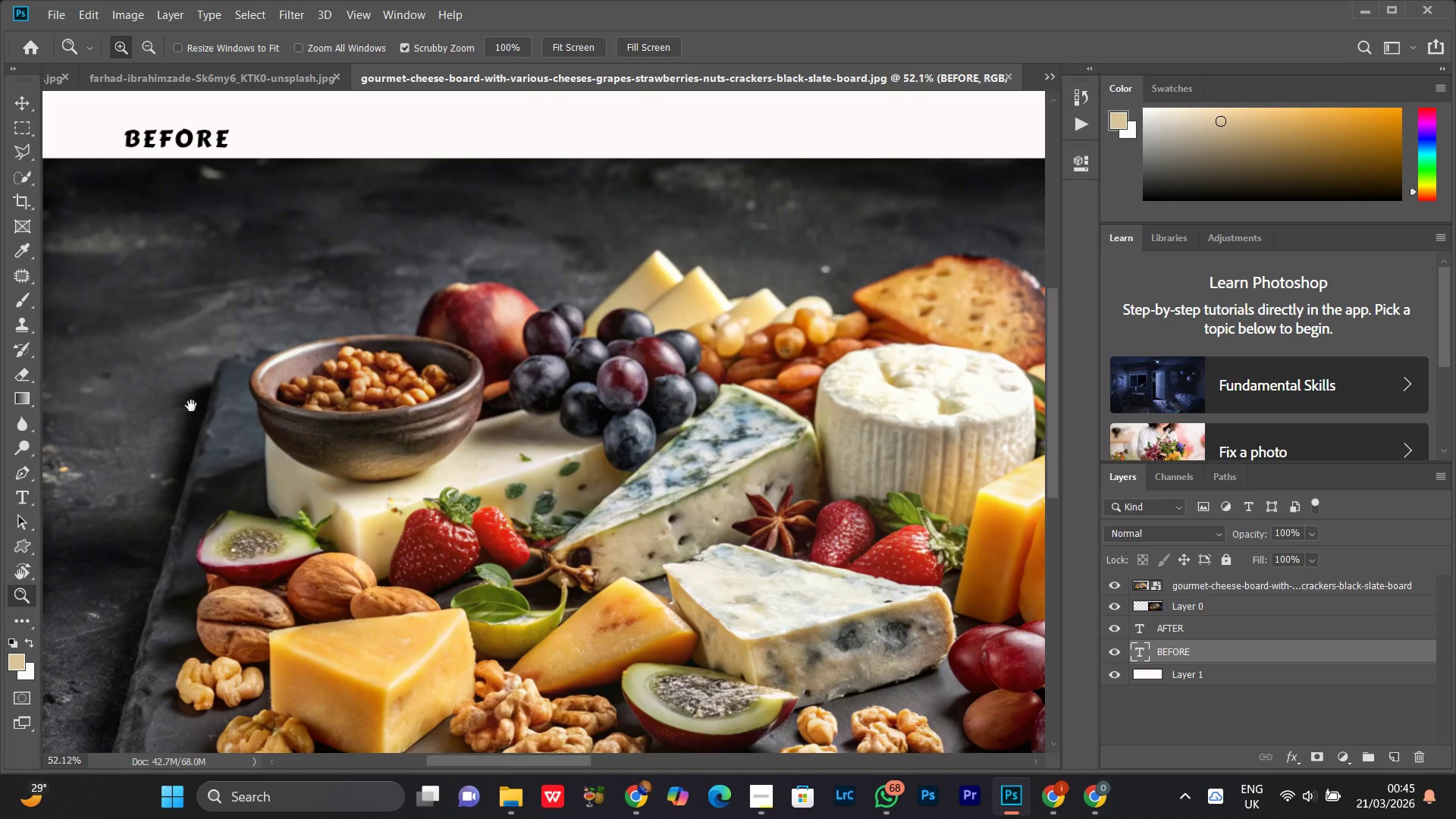 
hold_key(key=Space, duration=0.94)
 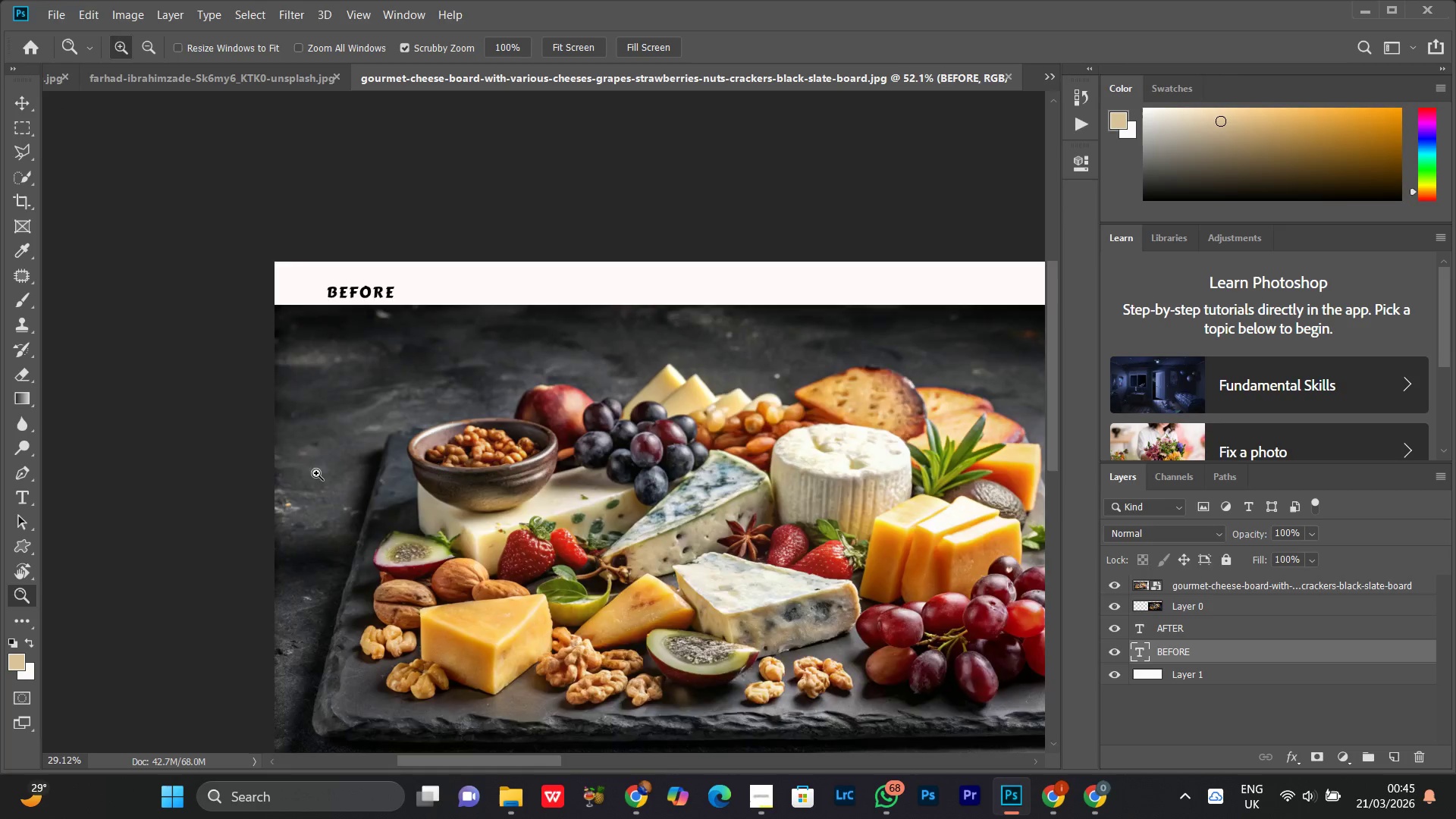 
left_click_drag(start_coordinate=[192, 406], to_coordinate=[373, 492])
 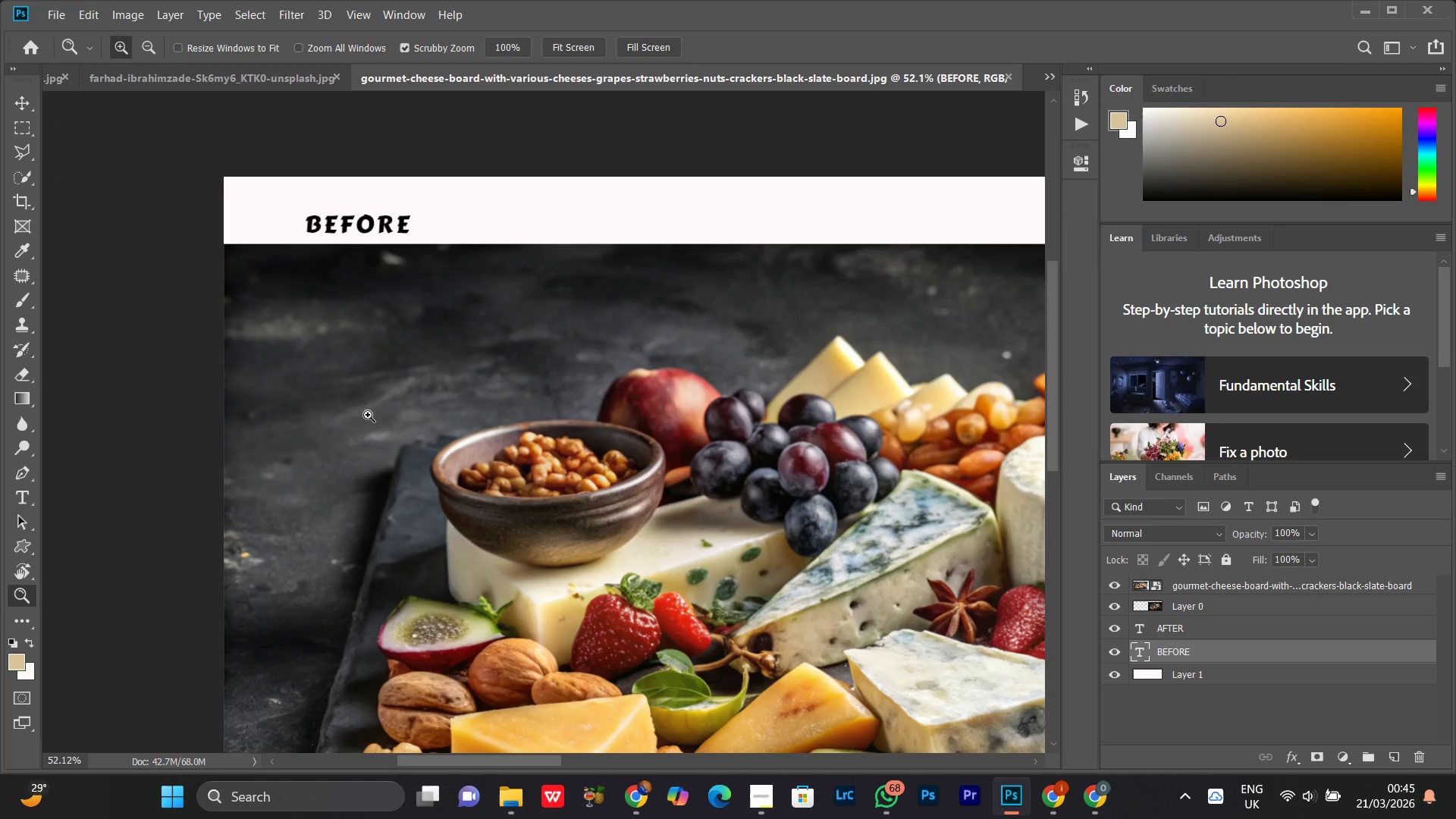 
left_click_drag(start_coordinate=[366, 413], to_coordinate=[318, 472])
 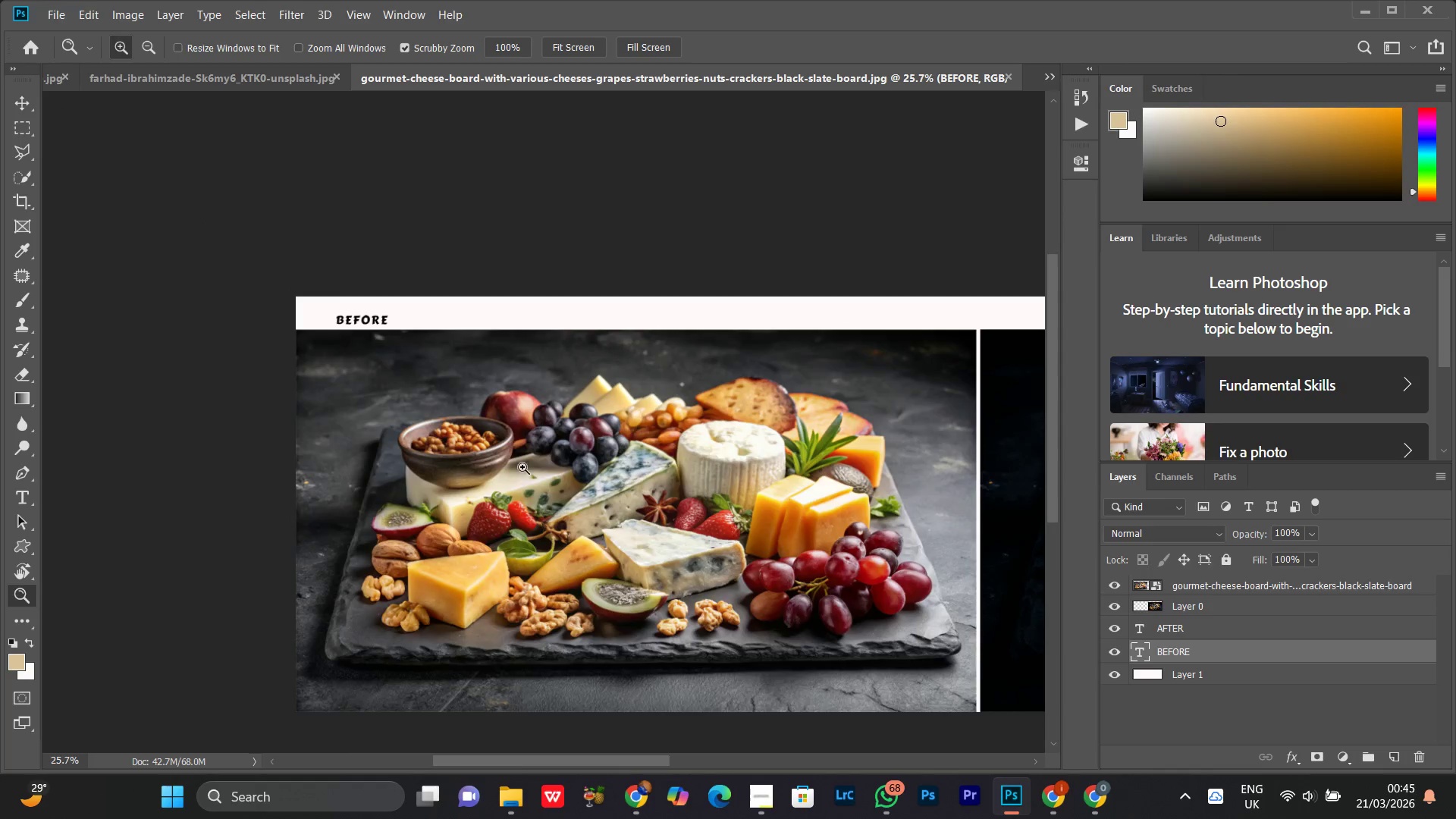 
left_click_drag(start_coordinate=[522, 467], to_coordinate=[431, 490])
 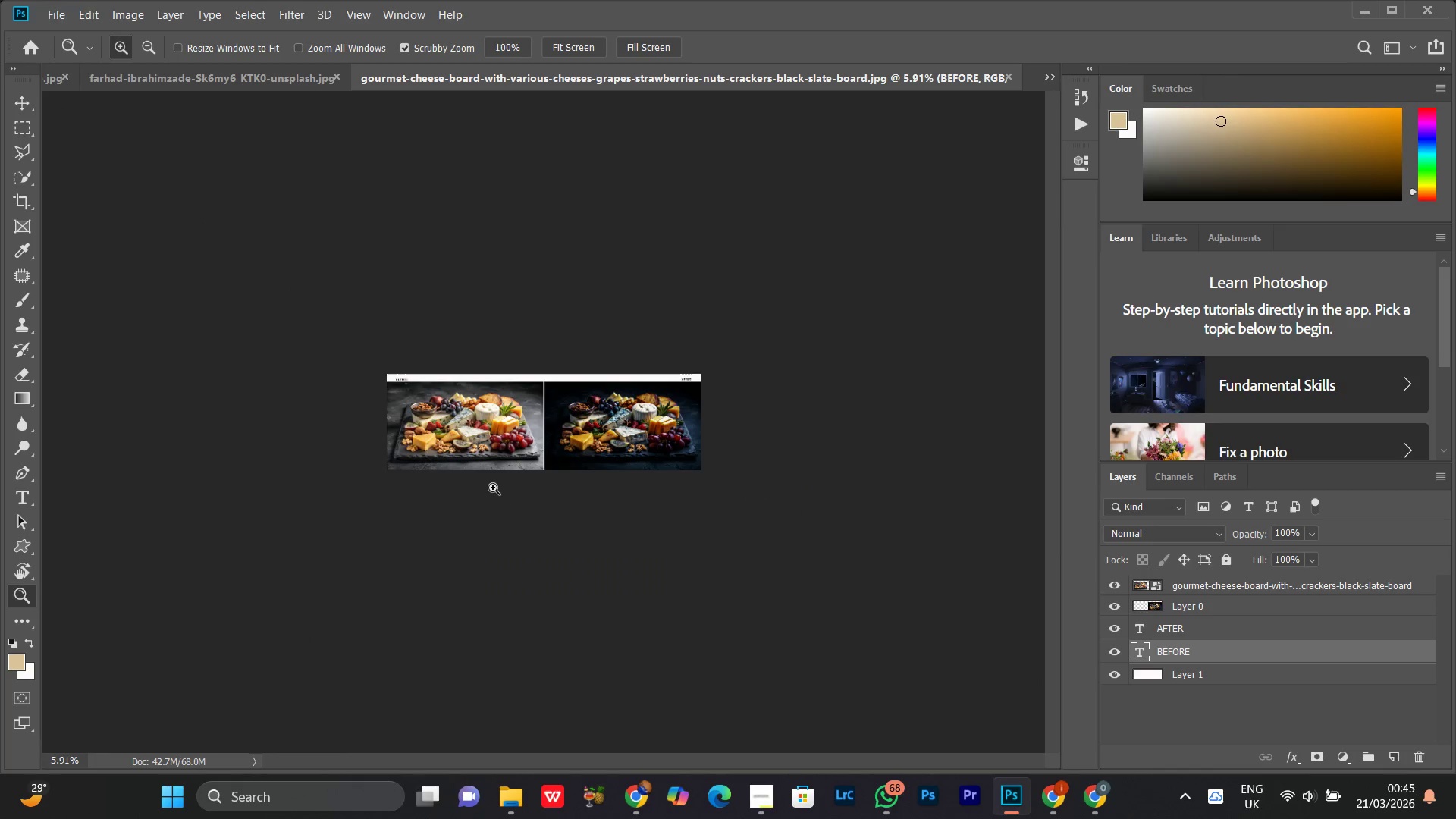 
left_click_drag(start_coordinate=[492, 488], to_coordinate=[559, 417])
 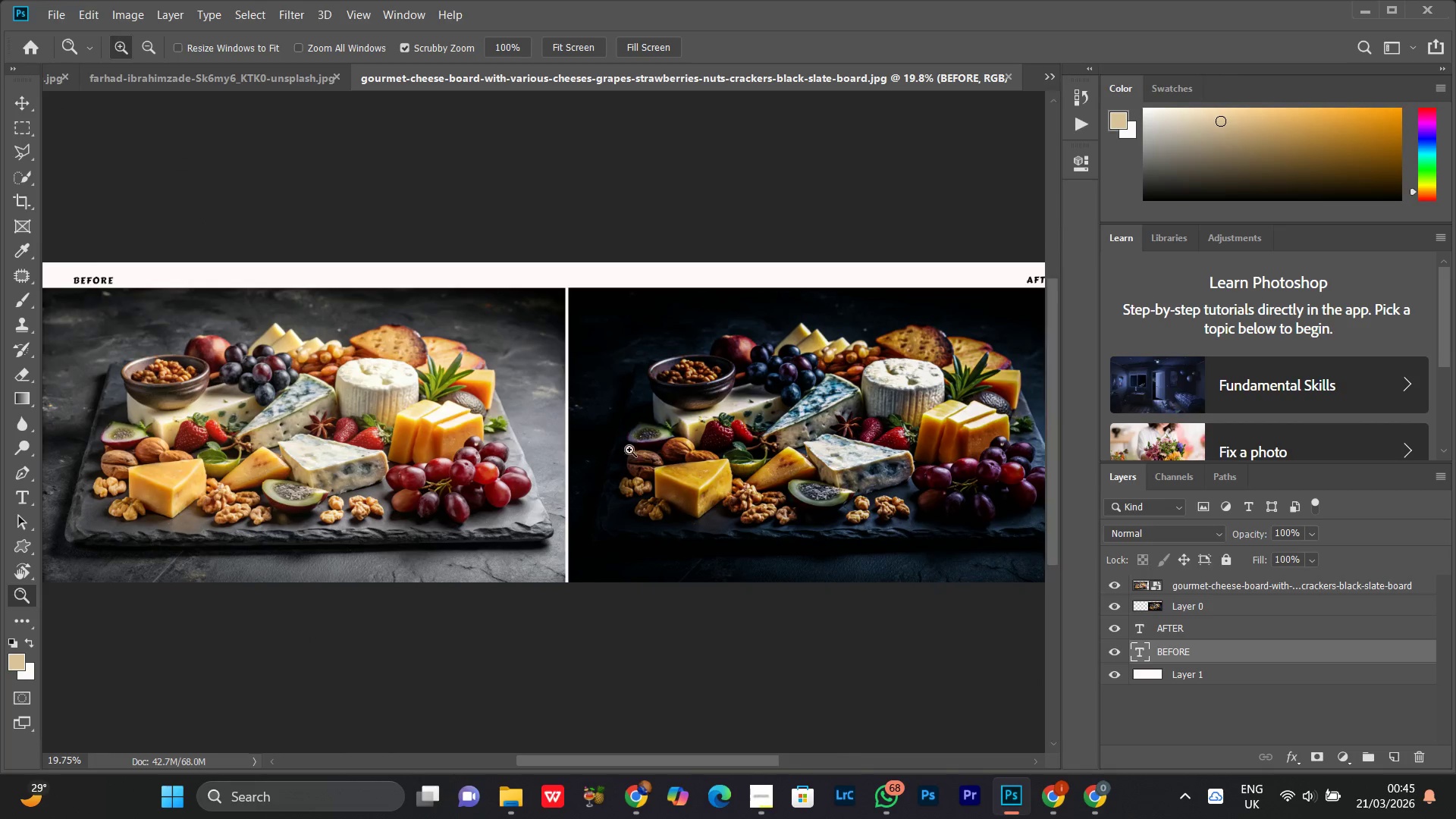 
hold_key(key=Space, duration=0.62)
 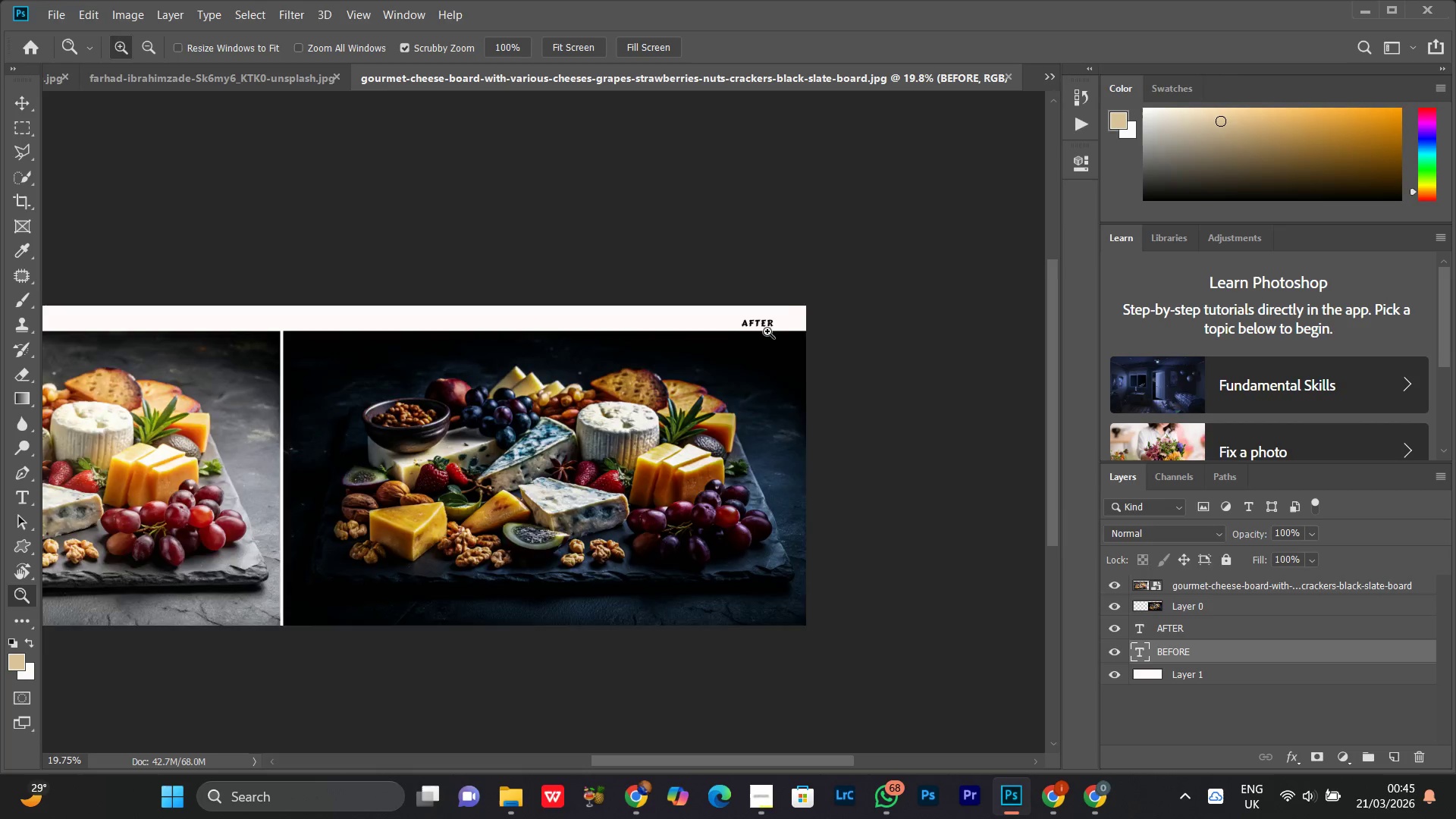 
left_click_drag(start_coordinate=[650, 463], to_coordinate=[421, 495])
 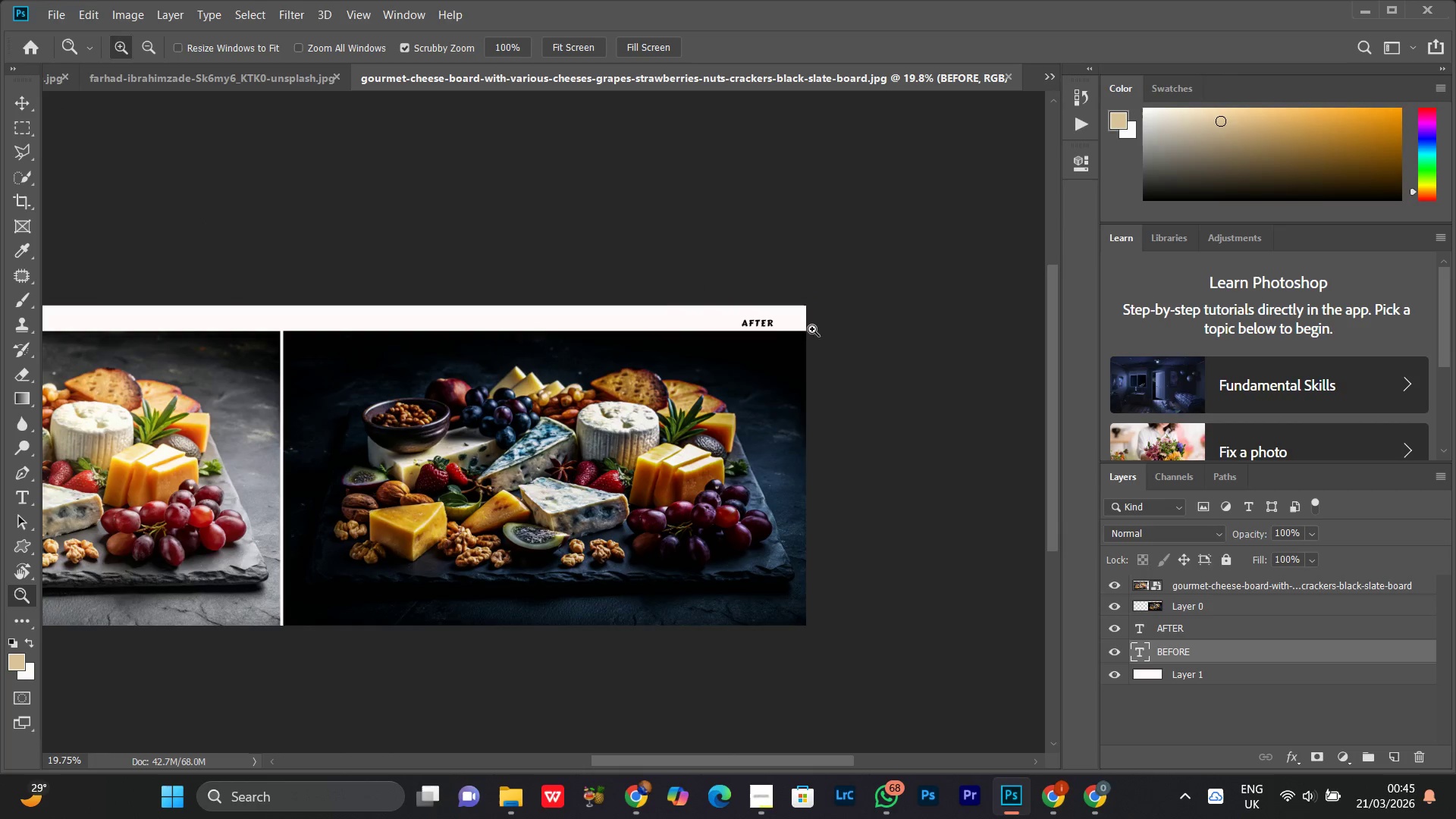 
left_click_drag(start_coordinate=[767, 331], to_coordinate=[777, 406])
 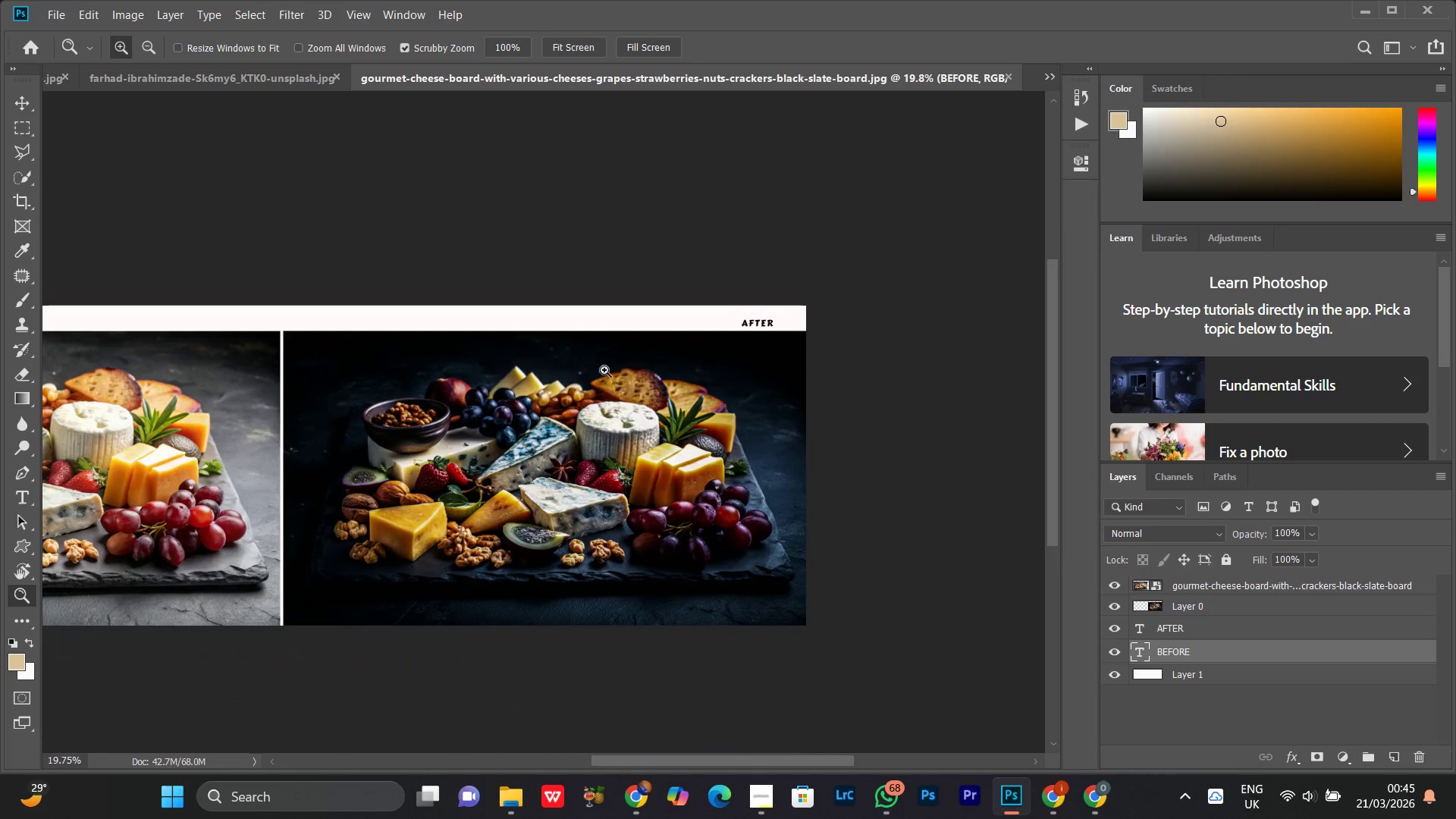 
left_click_drag(start_coordinate=[604, 370], to_coordinate=[582, 433])
 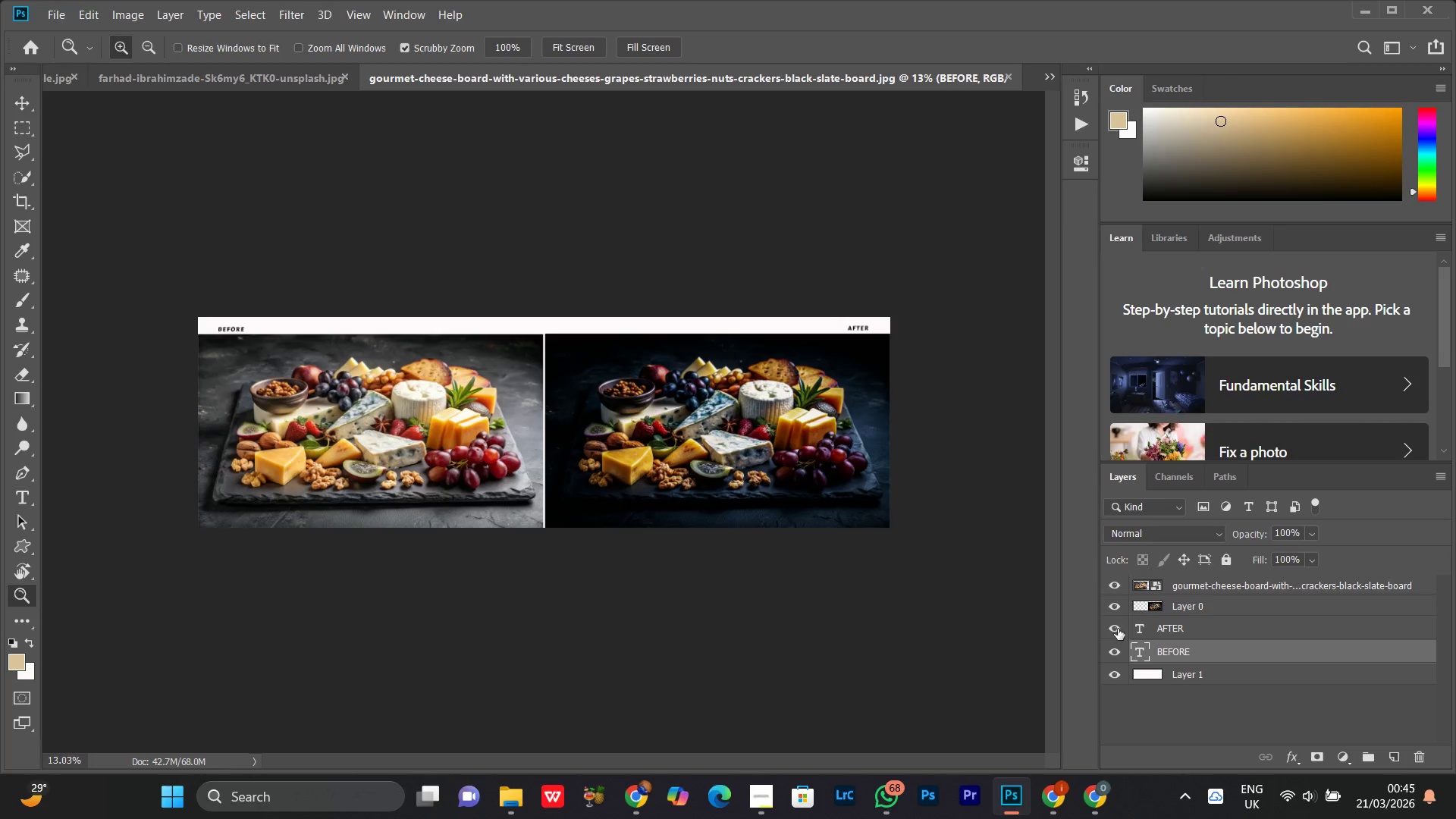 
hold_key(key=ControlLeft, duration=0.45)
left_click([1182, 636])
 